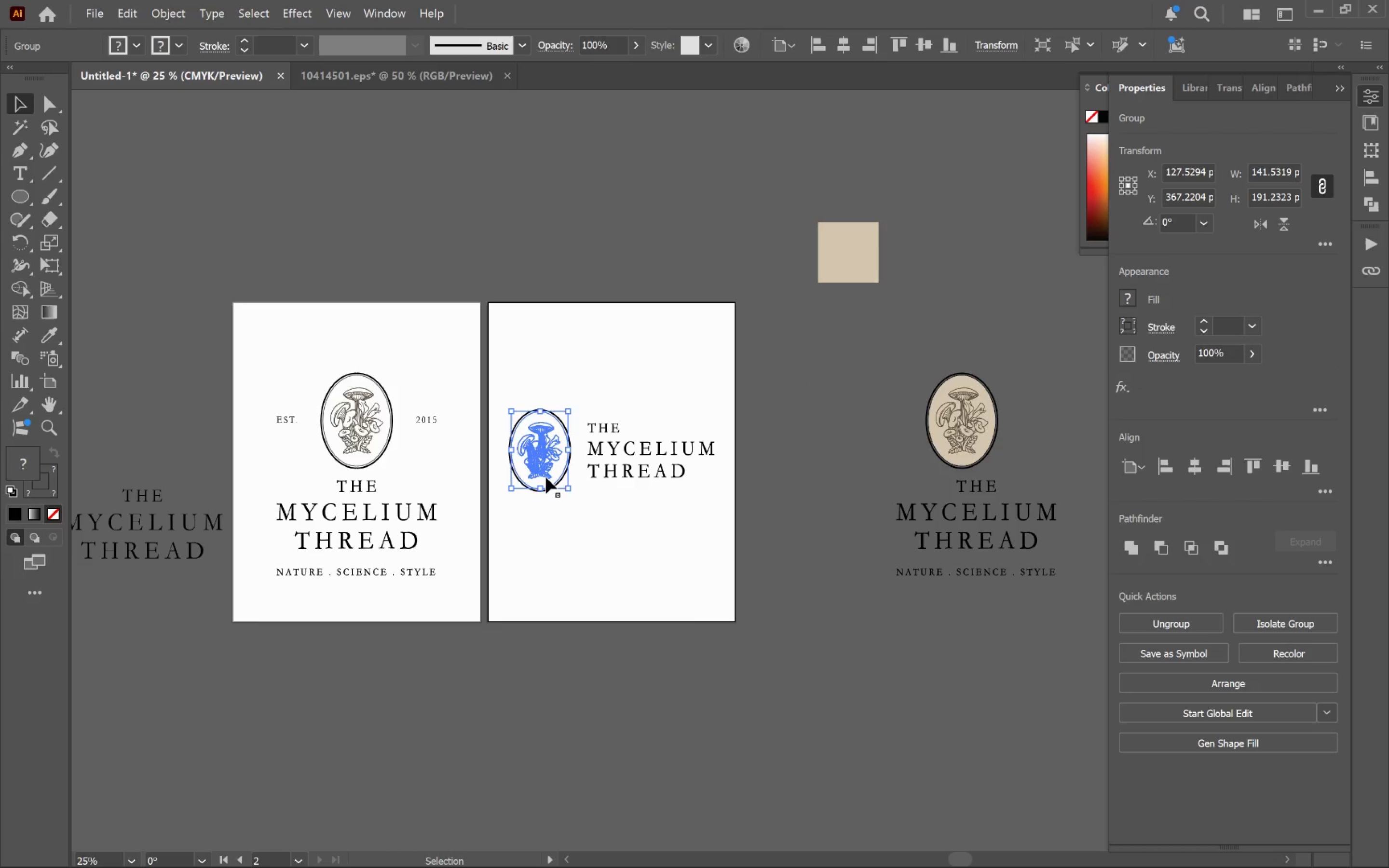 
key(Alt+AltLeft)
 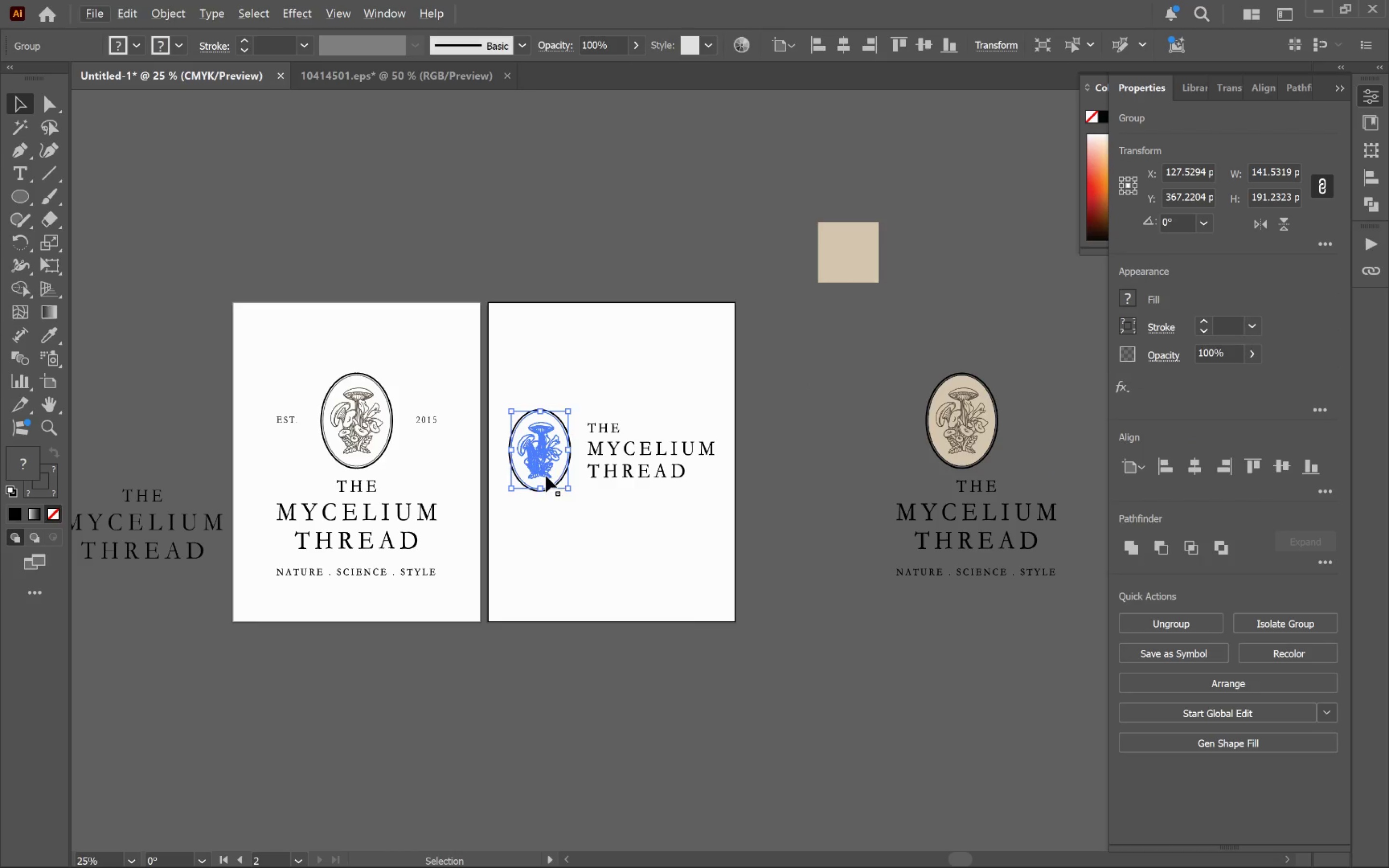 
left_click_drag(start_coordinate=[546, 476], to_coordinate=[570, 712])
 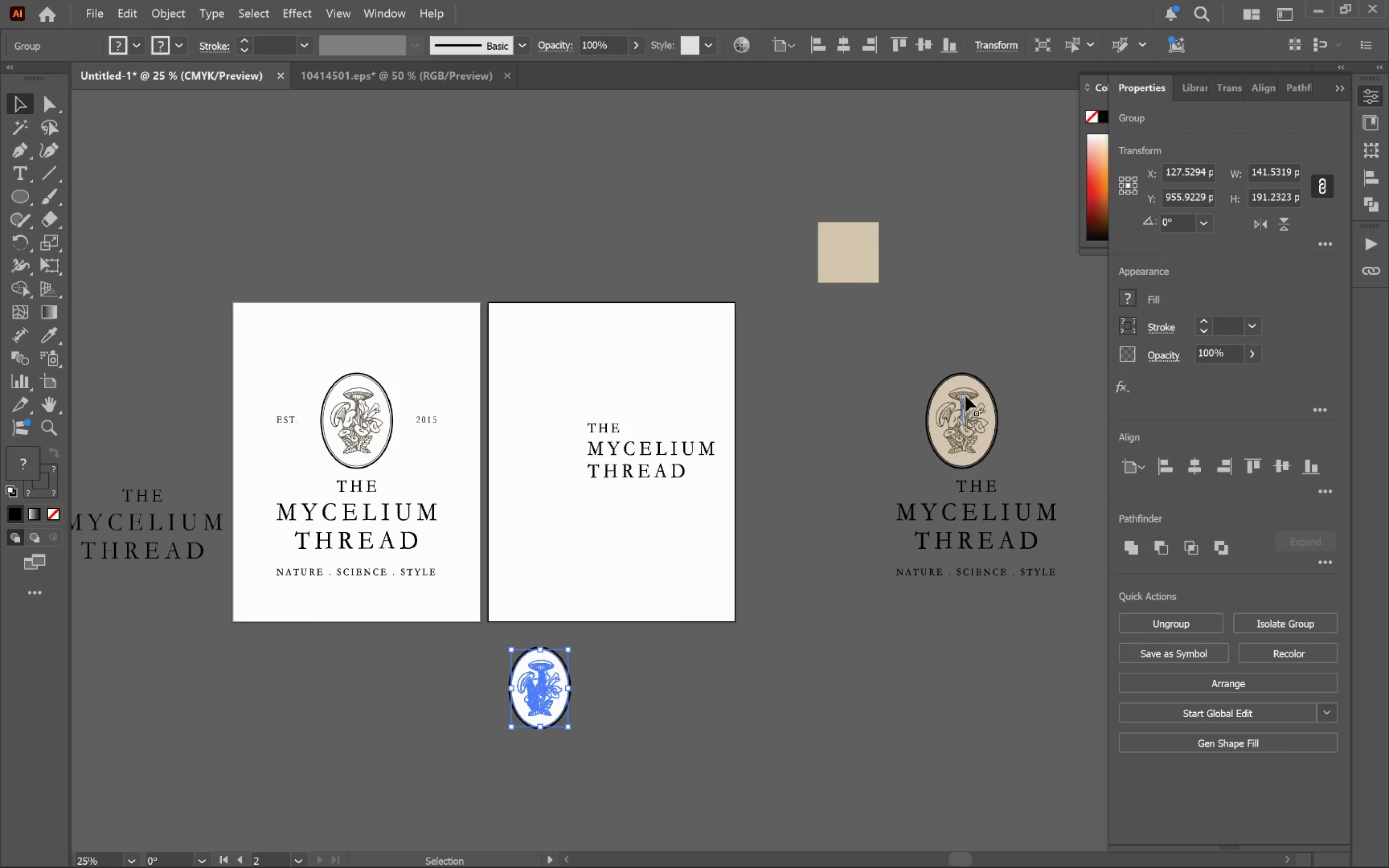 
hold_key(key=ShiftLeft, duration=1.28)
 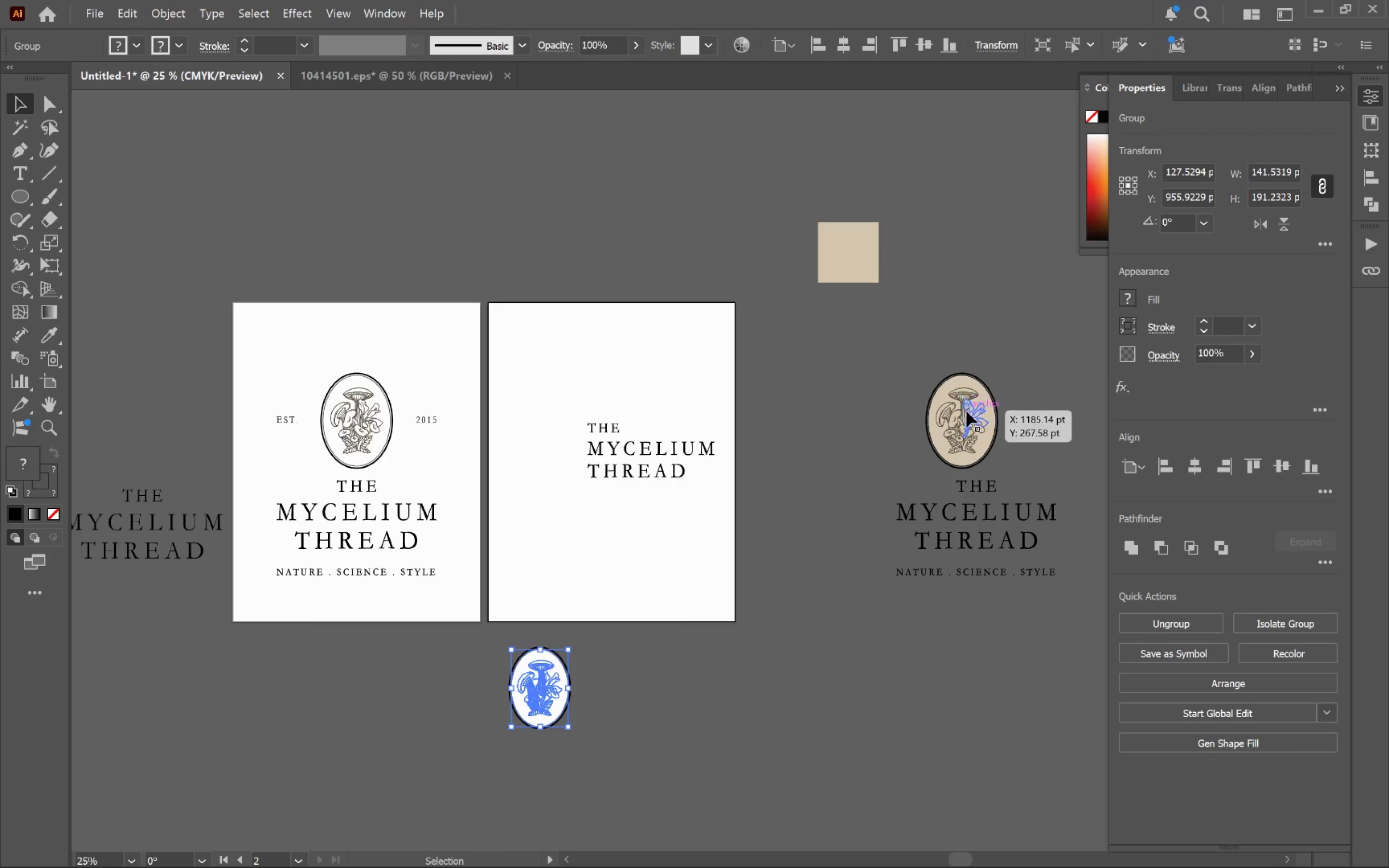 
left_click([965, 413])
 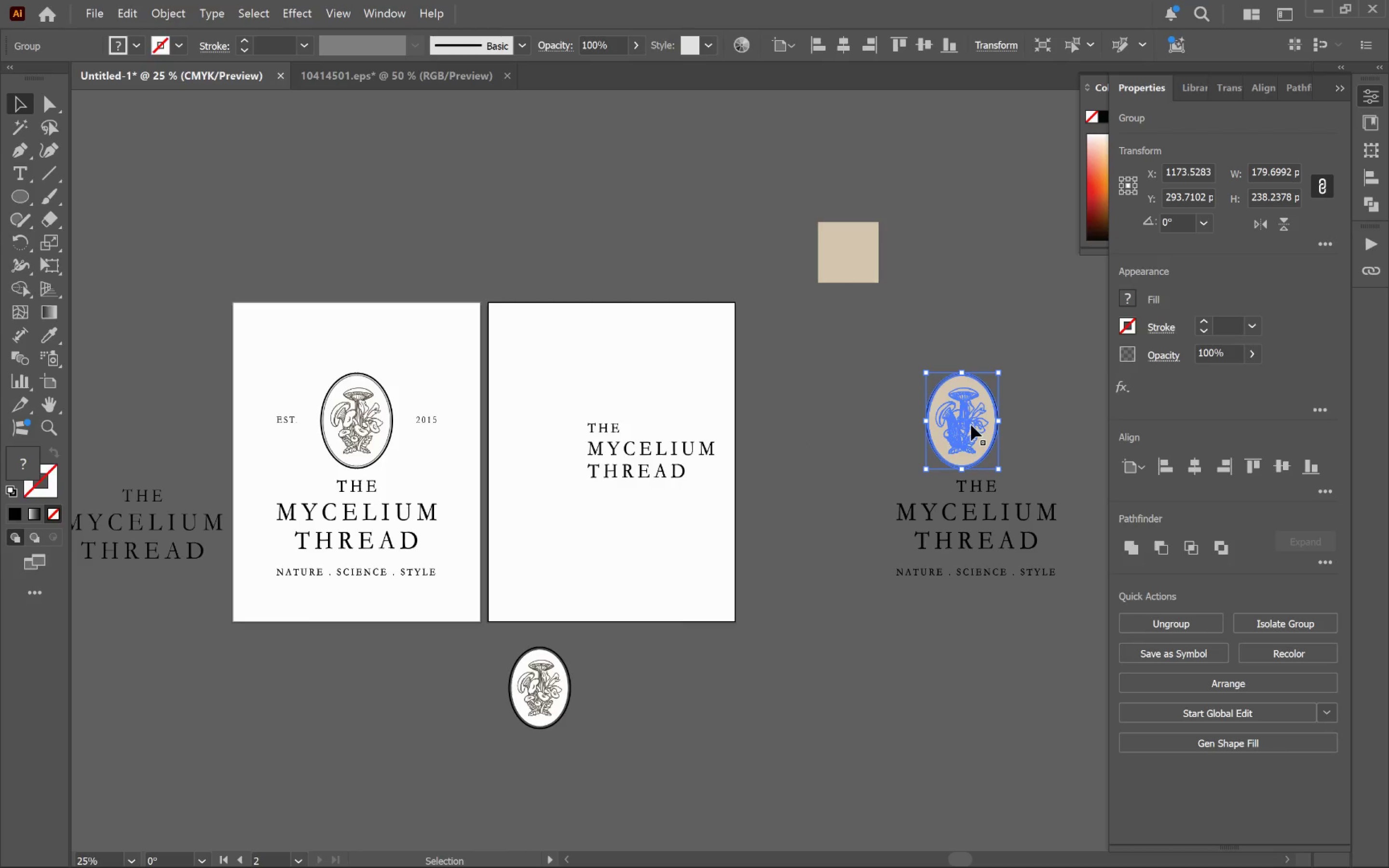 
hold_key(key=AltLeft, duration=1.15)
left_click_drag(start_coordinate=[971, 423], to_coordinate=[541, 414])
 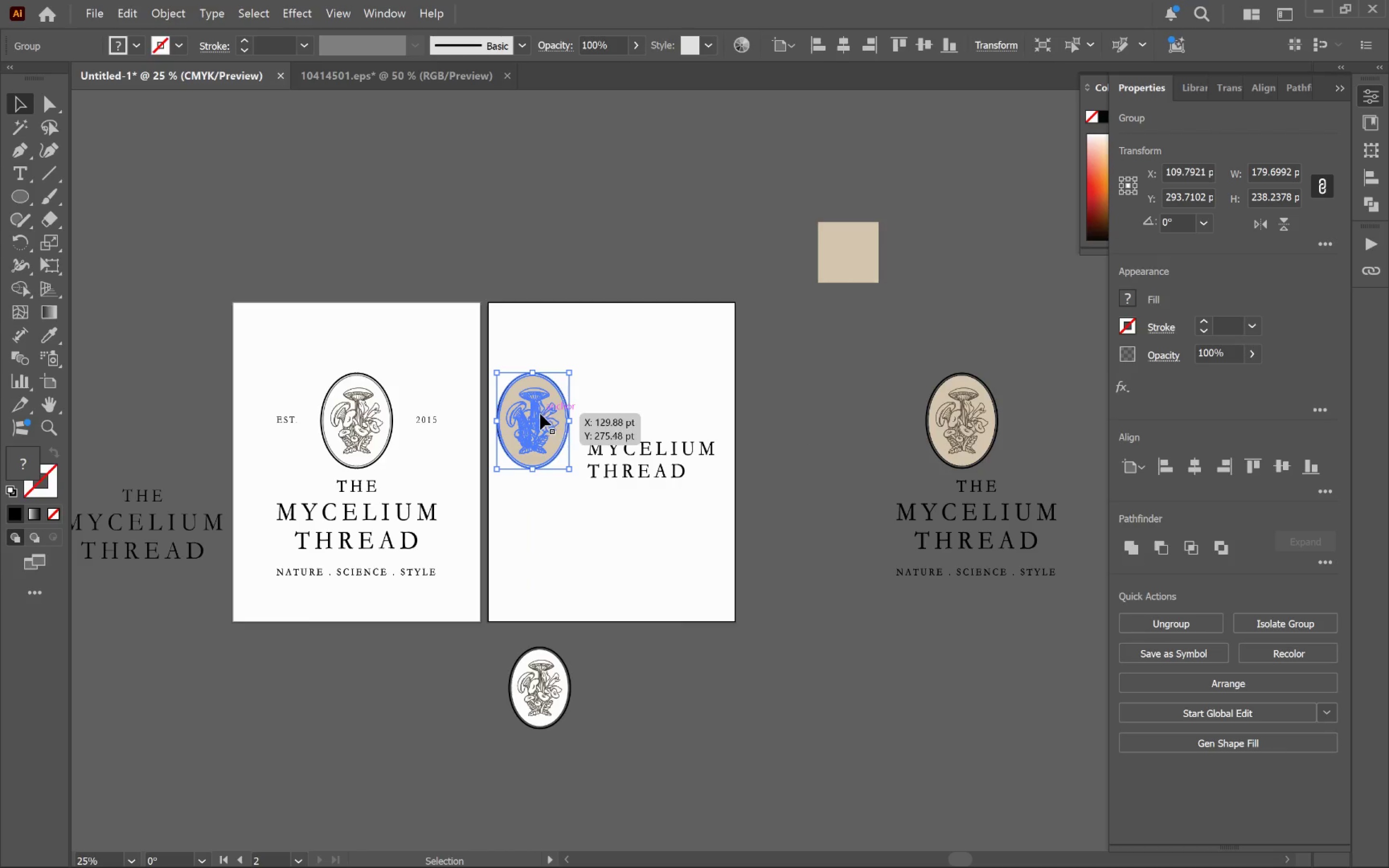 
hold_key(key=ShiftLeft, duration=0.95)
 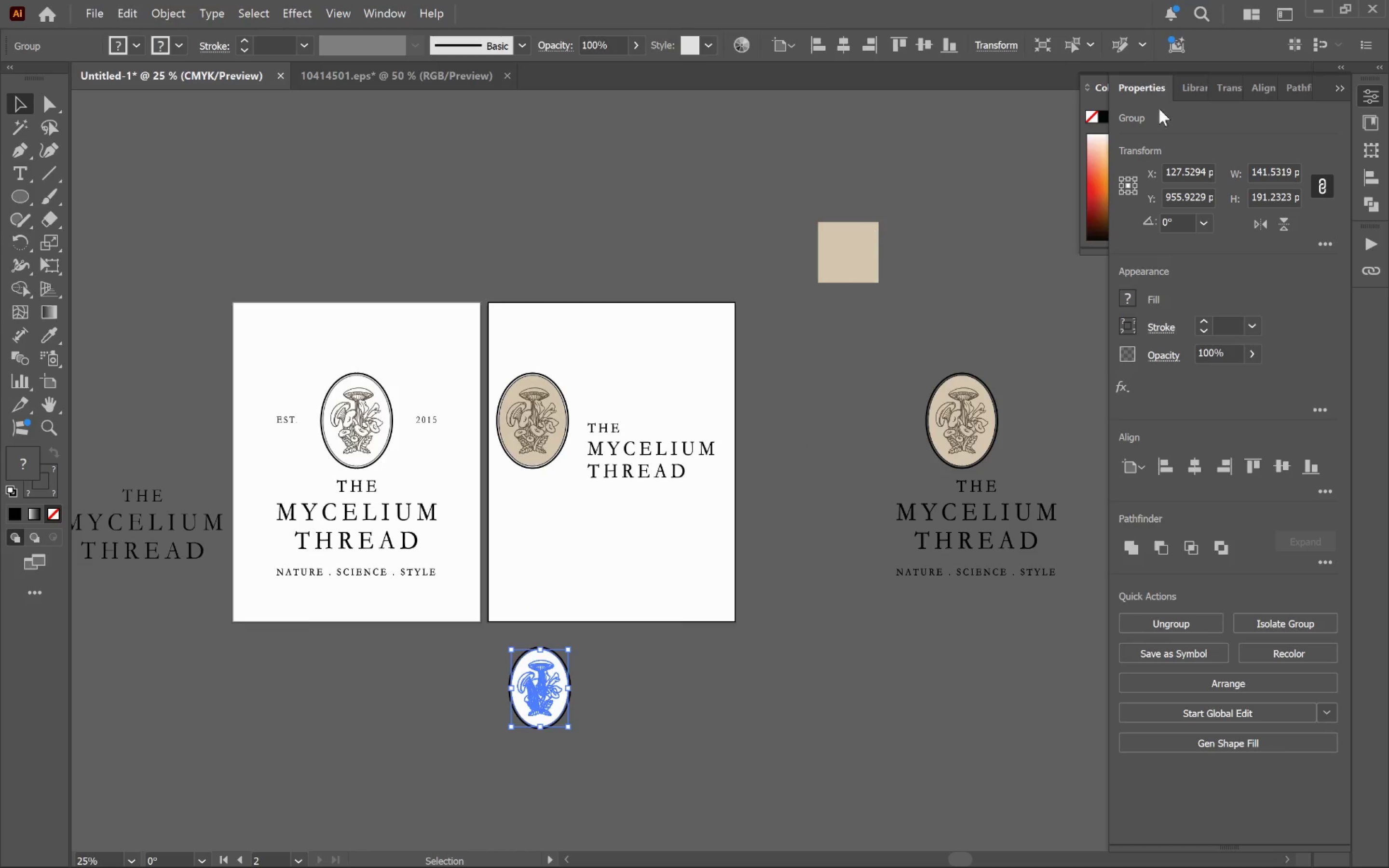 
left_click([995, 42])
 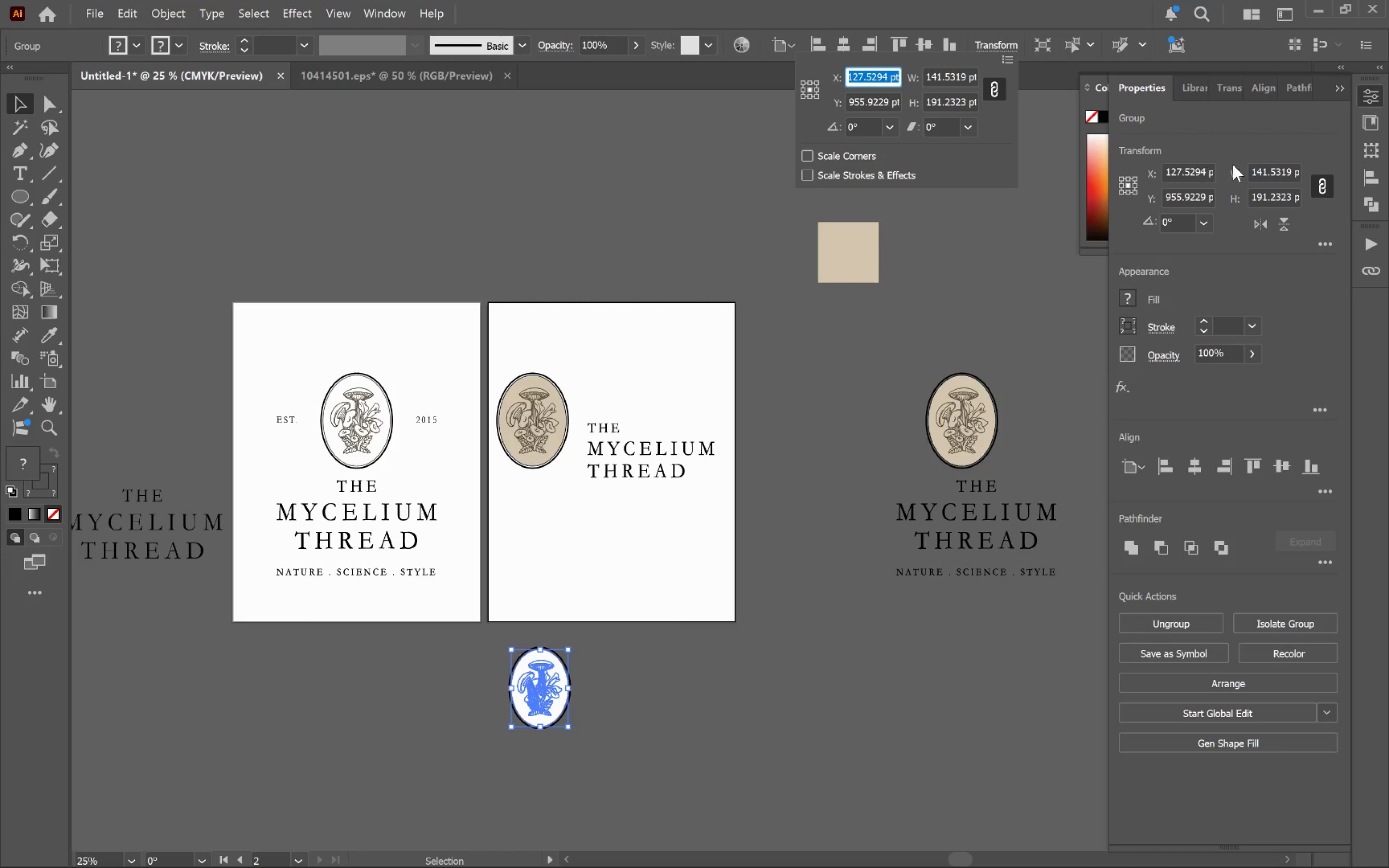 
left_click([1274, 165])
 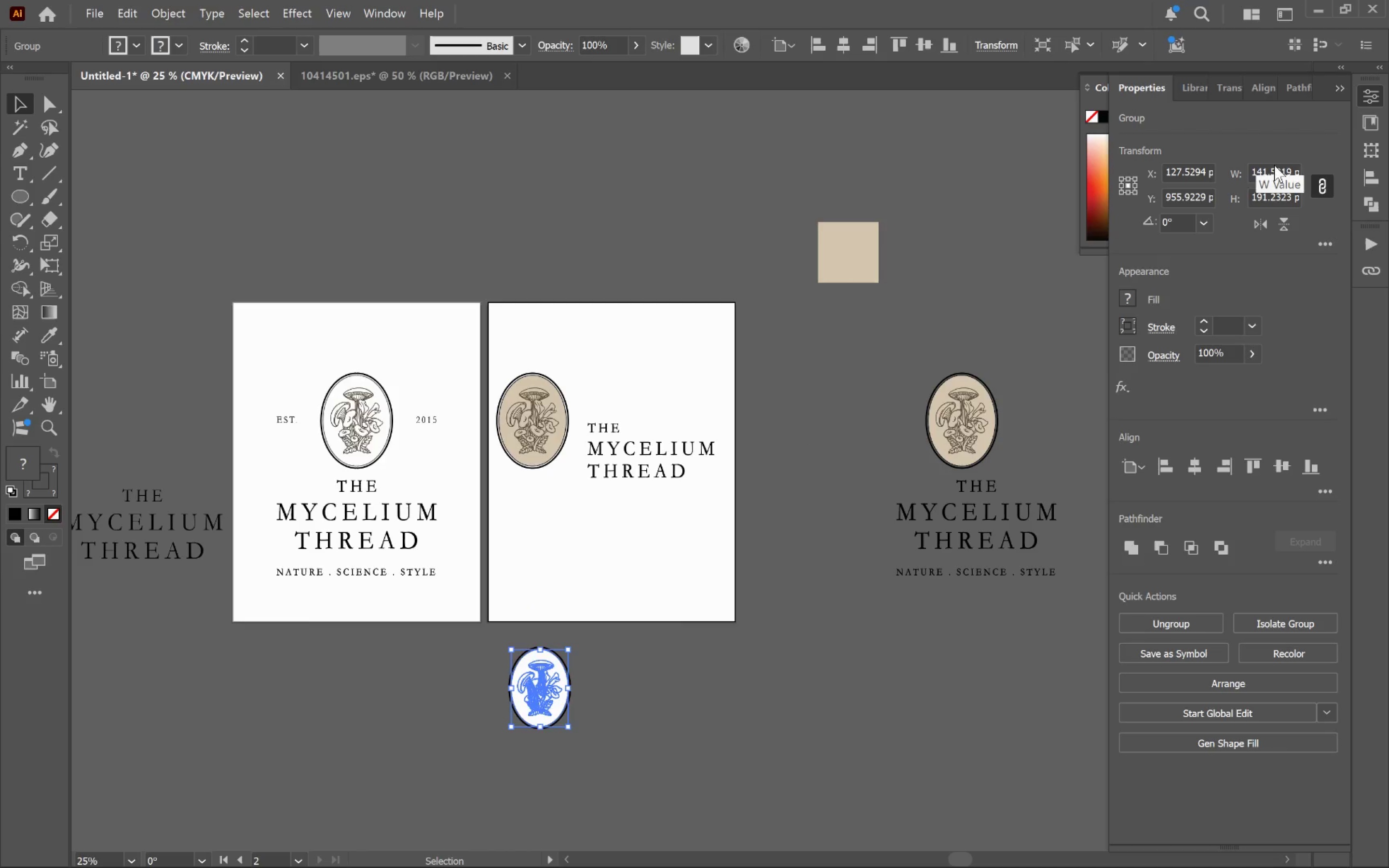 
key(Control+ControlLeft)
 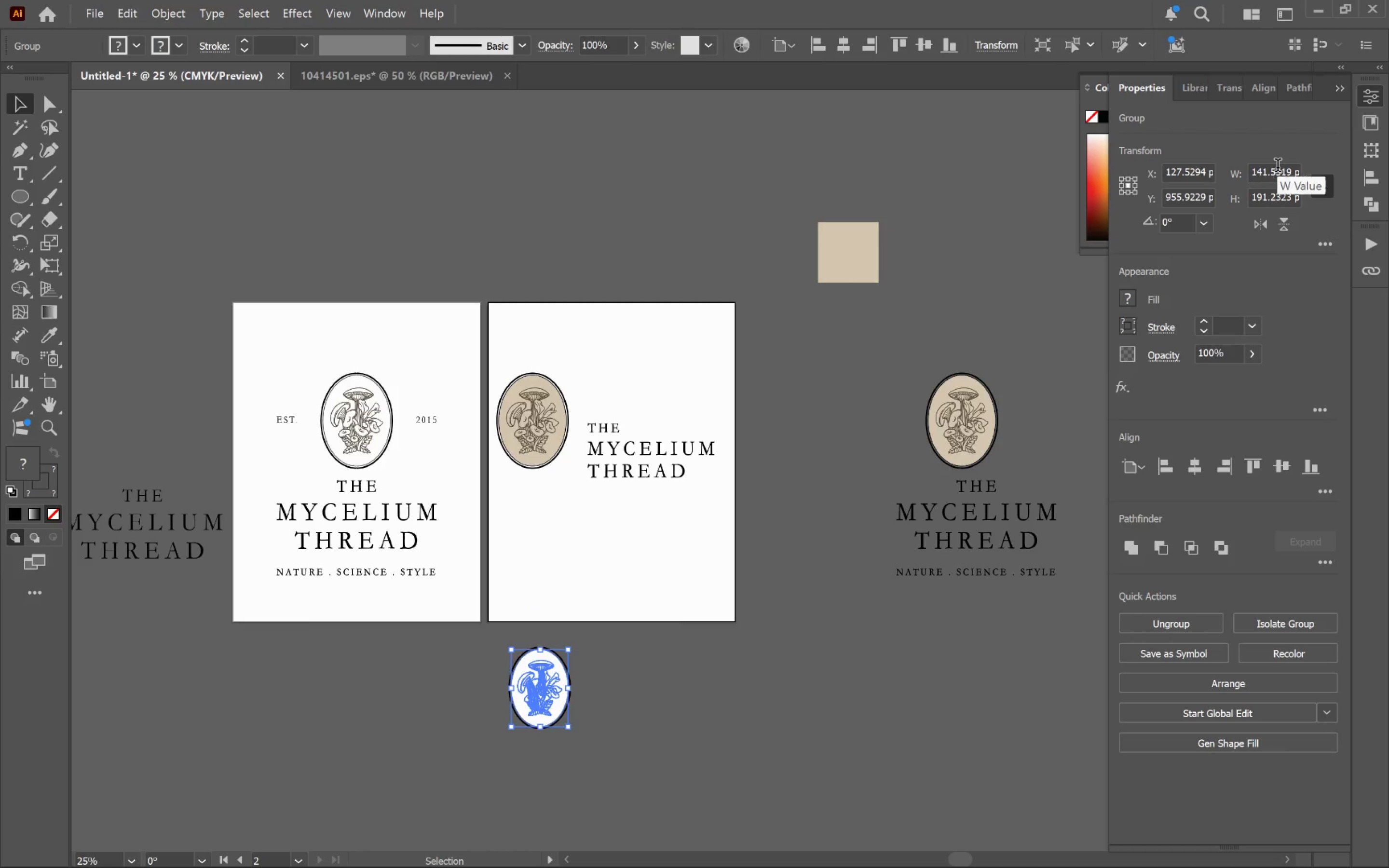 
double_click([1278, 168])
 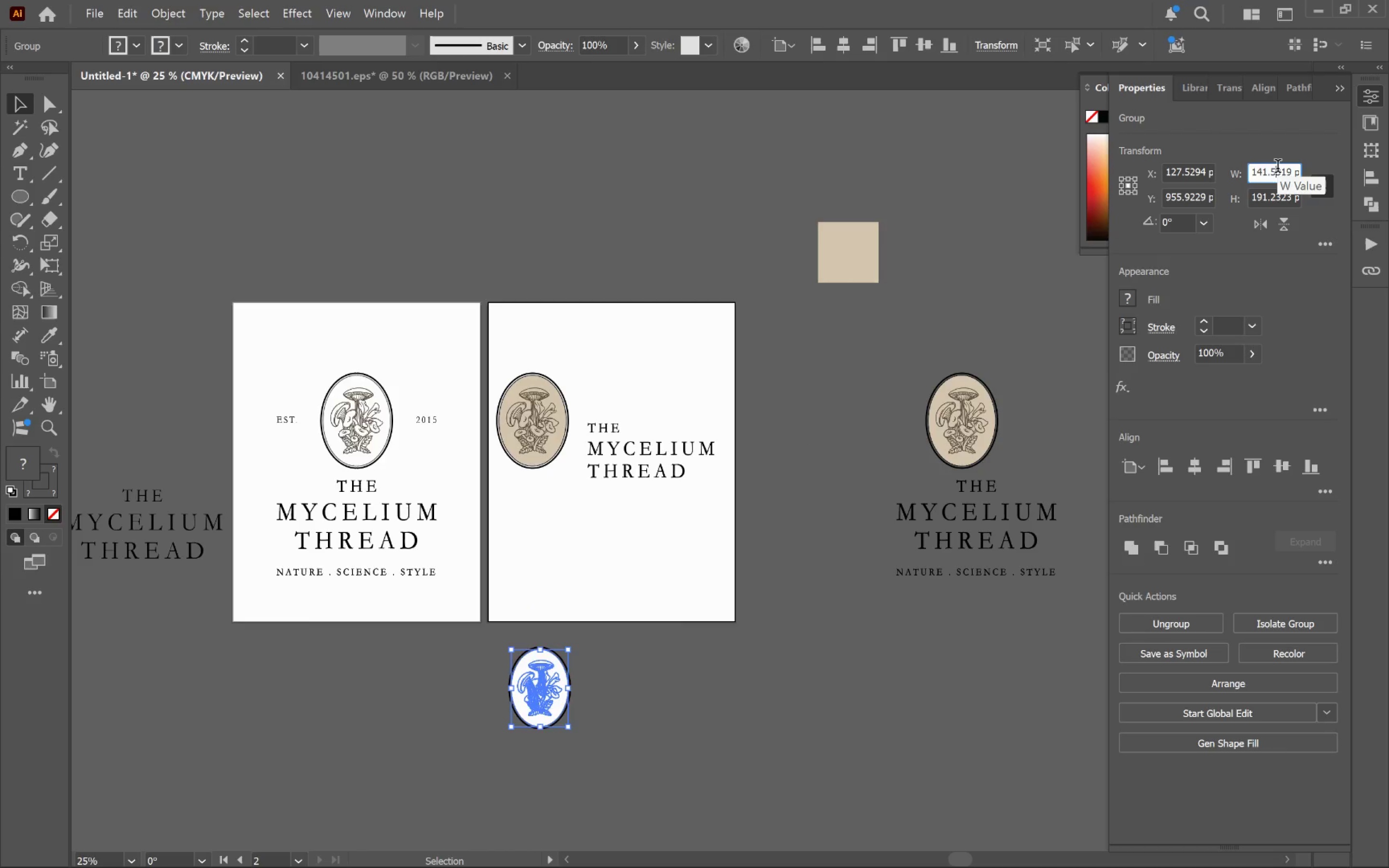 
key(Control+A)
 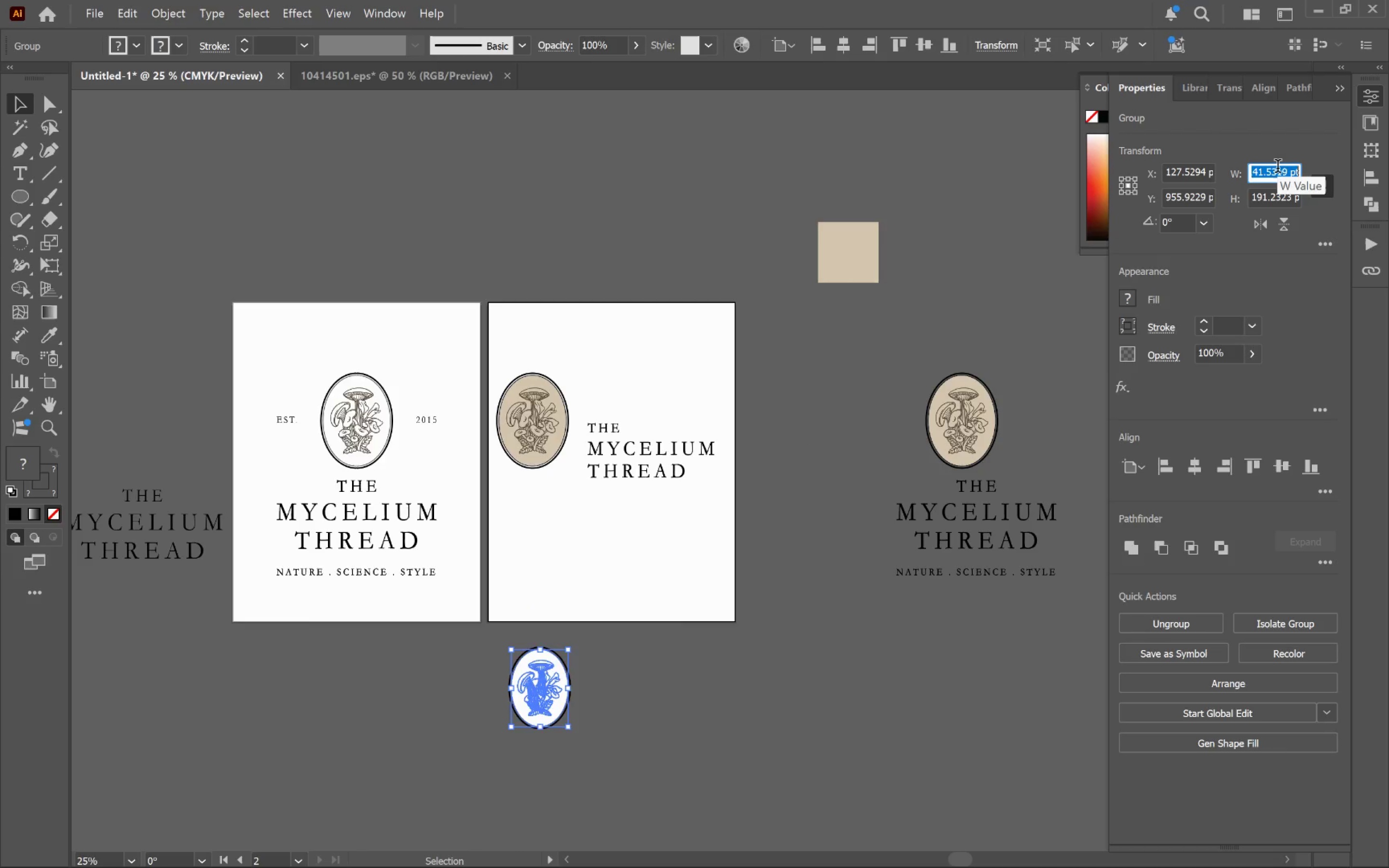 
key(Control+C)
 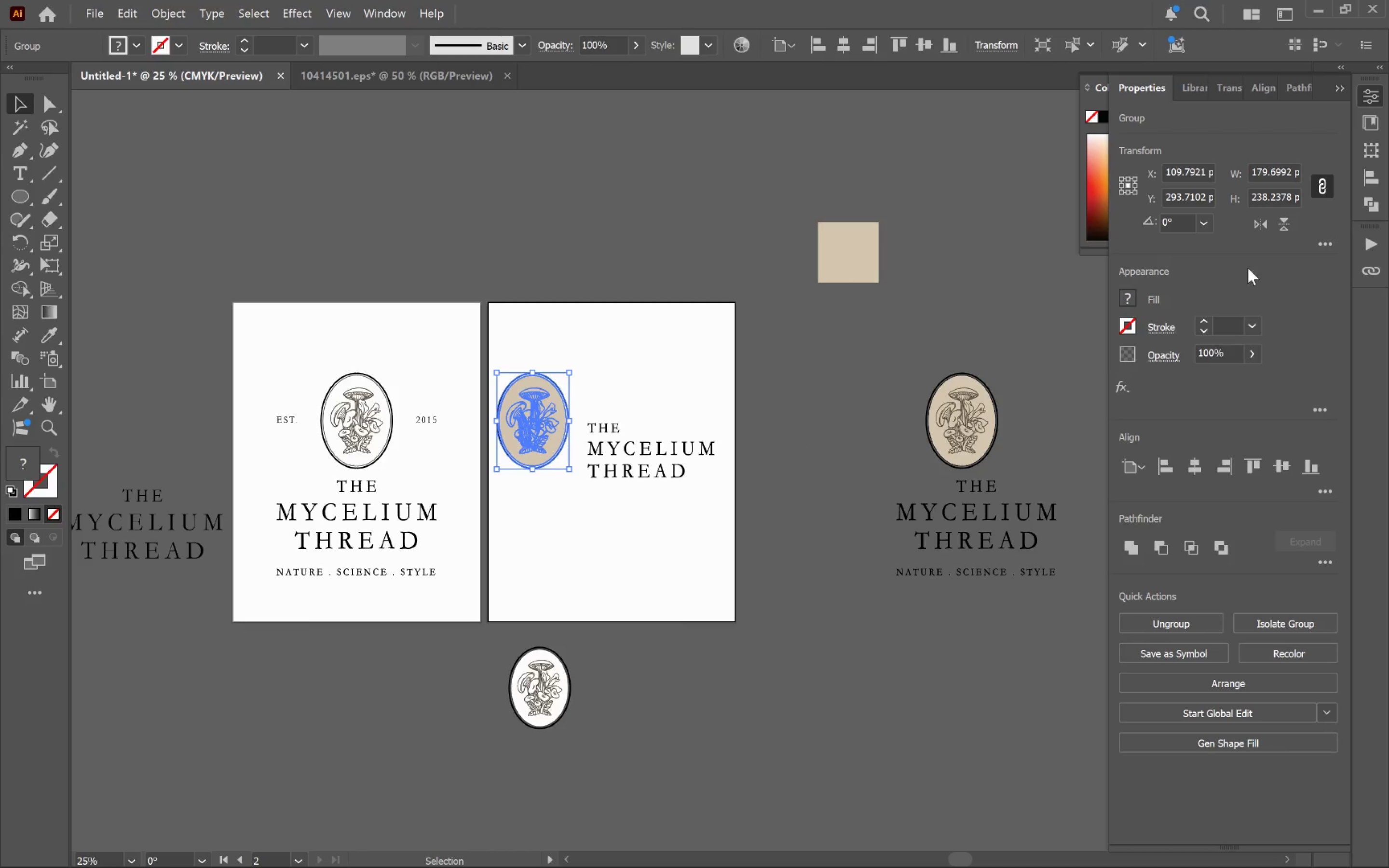 
left_click([1286, 175])
 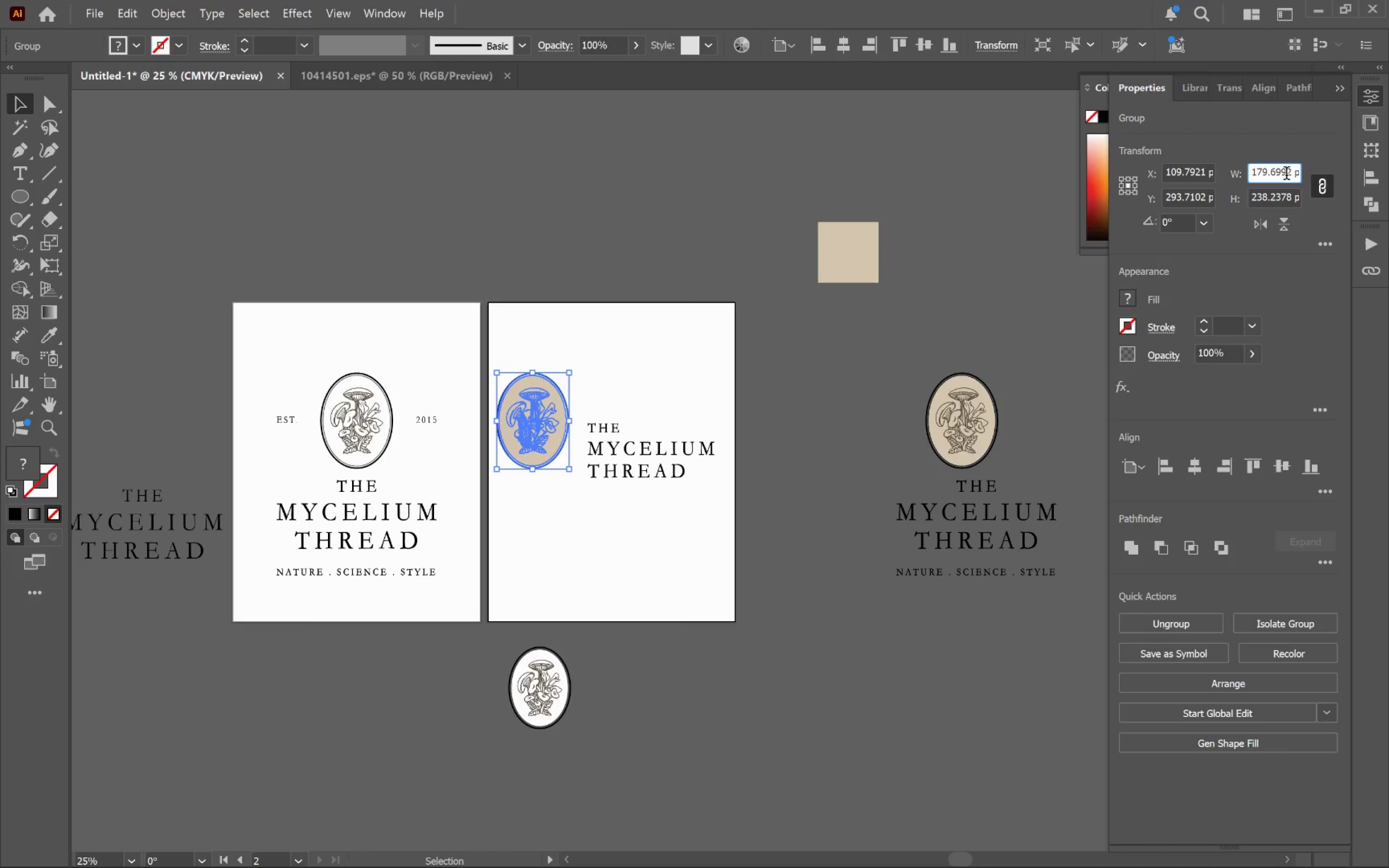 
key(Control+A)
 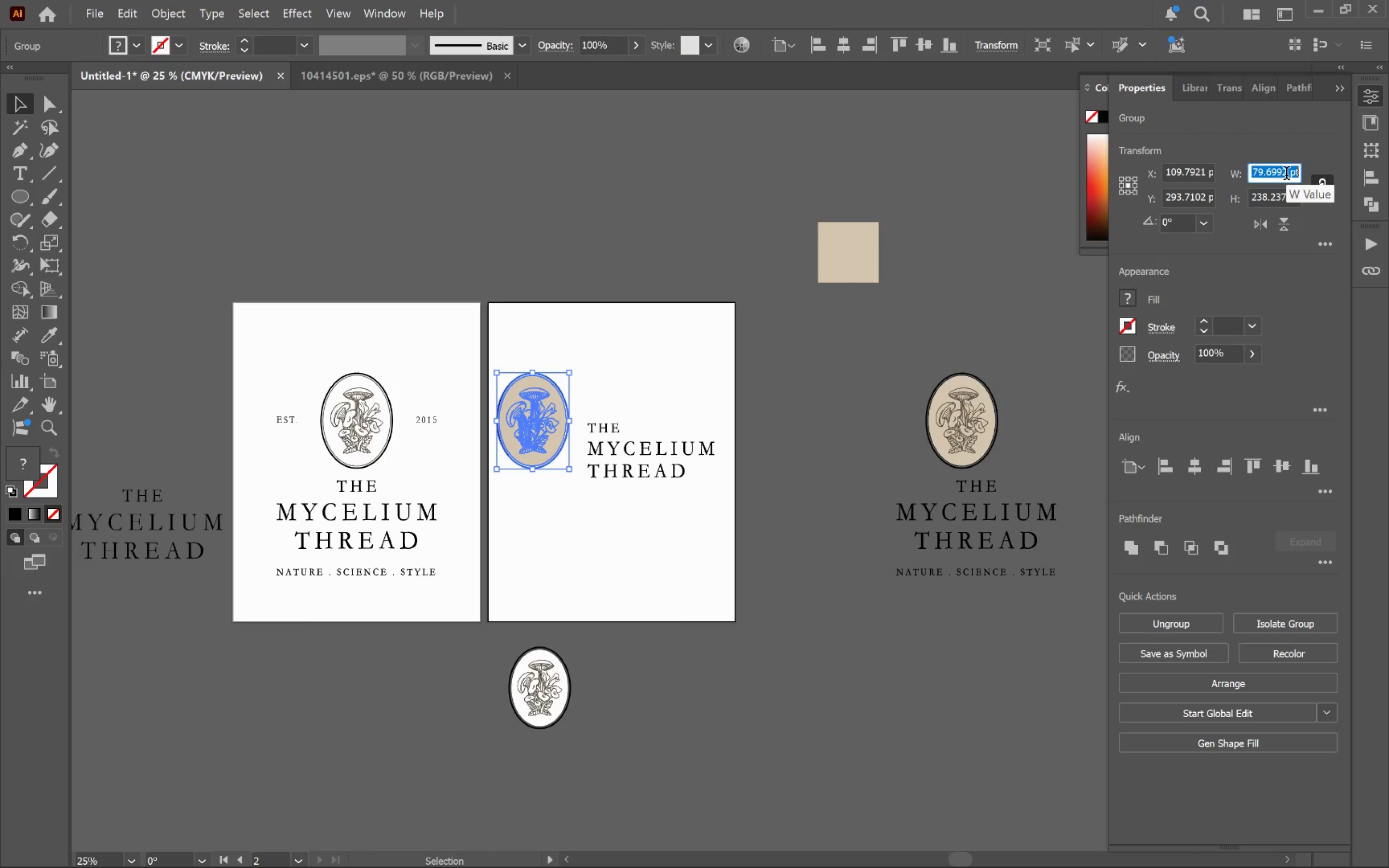 
key(Control+V)
 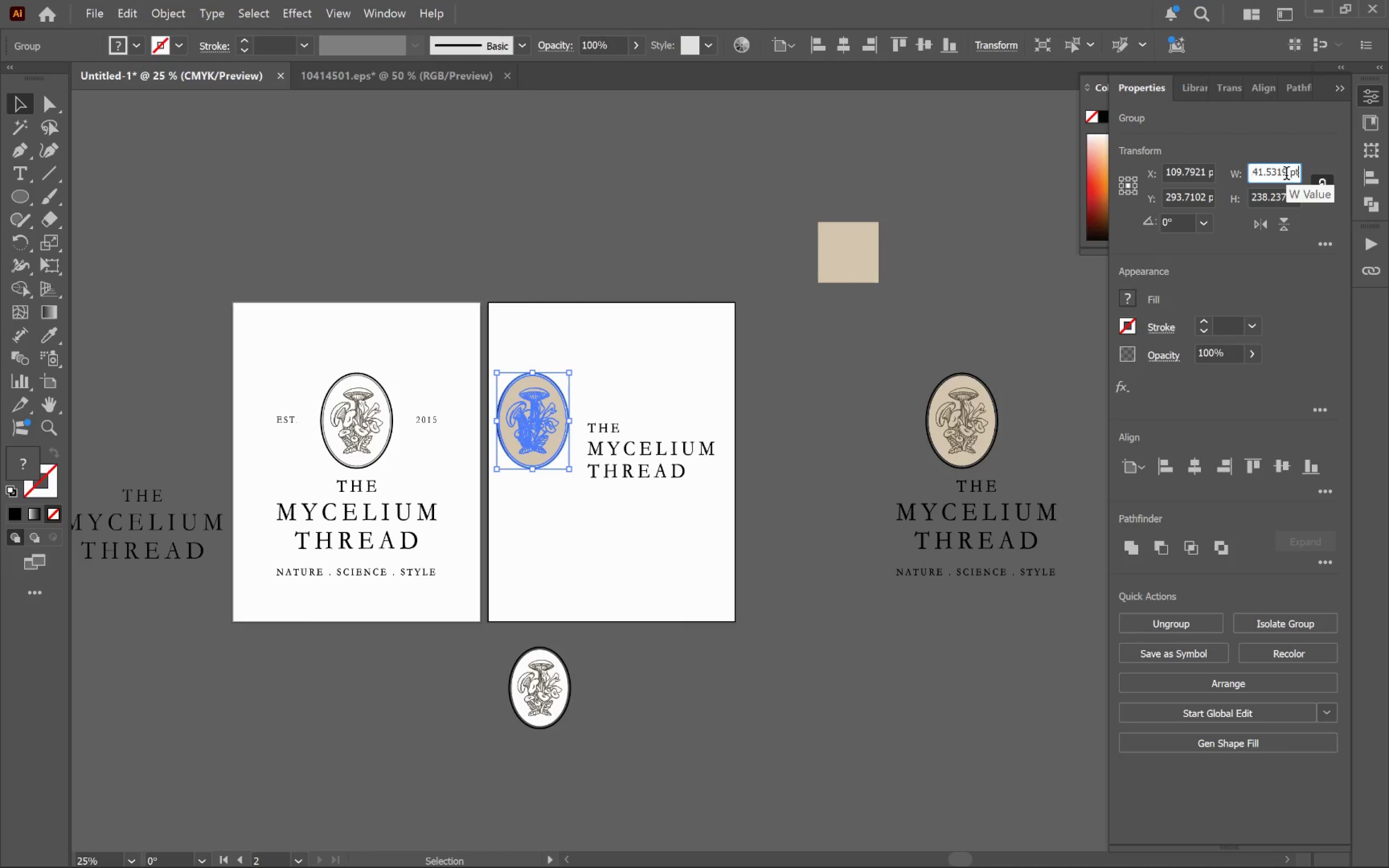 
key(Enter)
 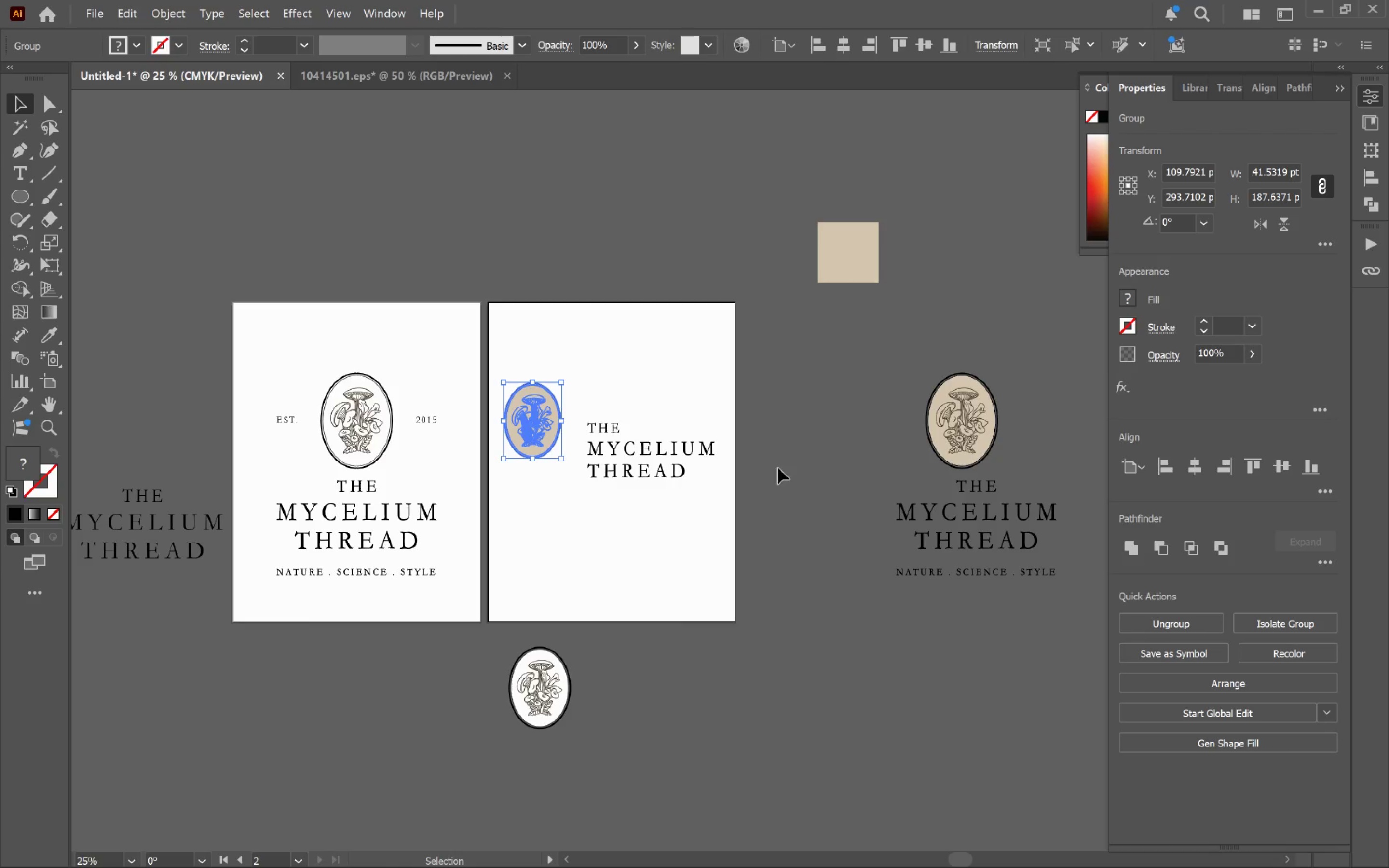 
hold_key(key=ShiftLeft, duration=0.97)
left_click([657, 447])
 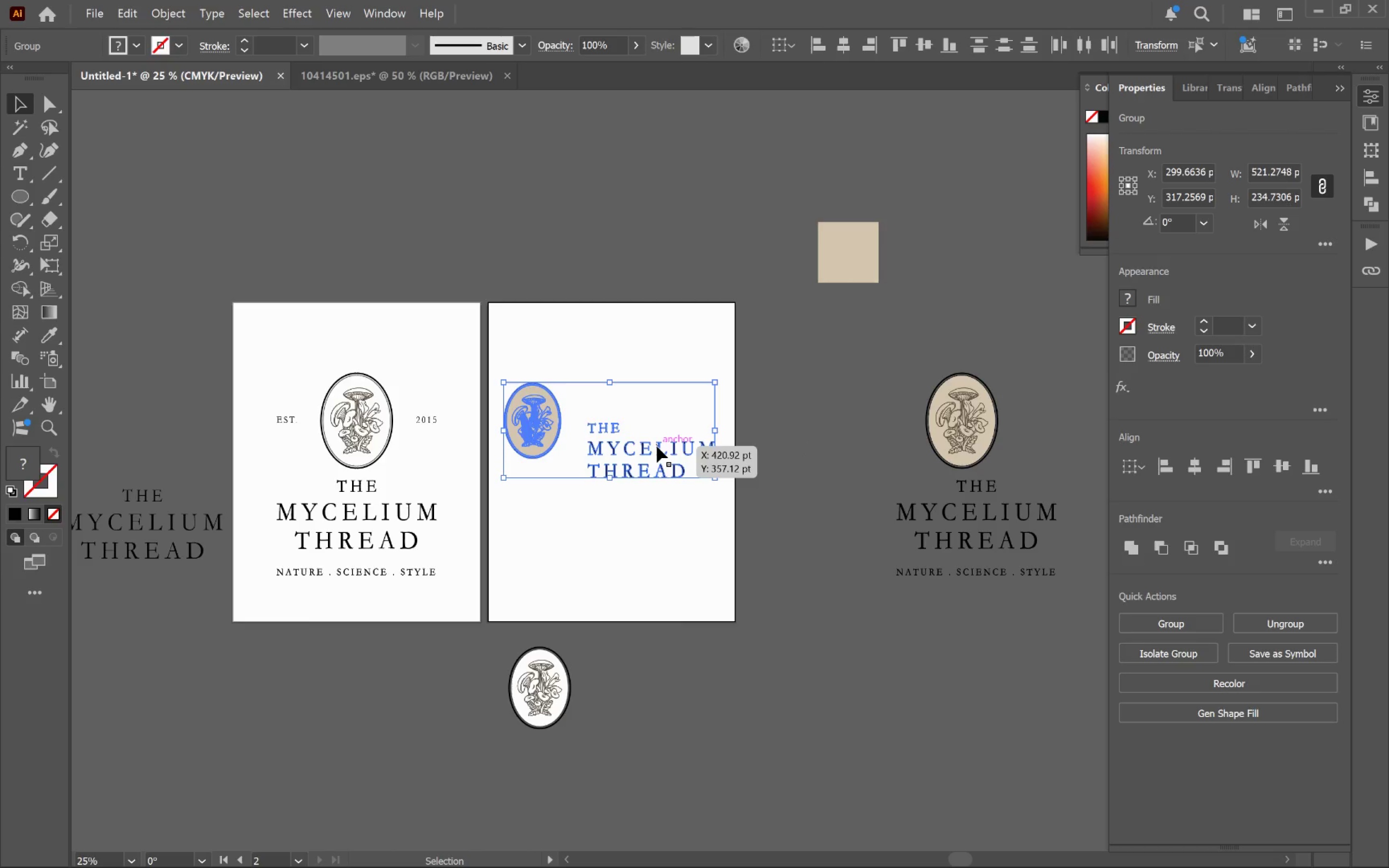 
left_click([657, 447])
 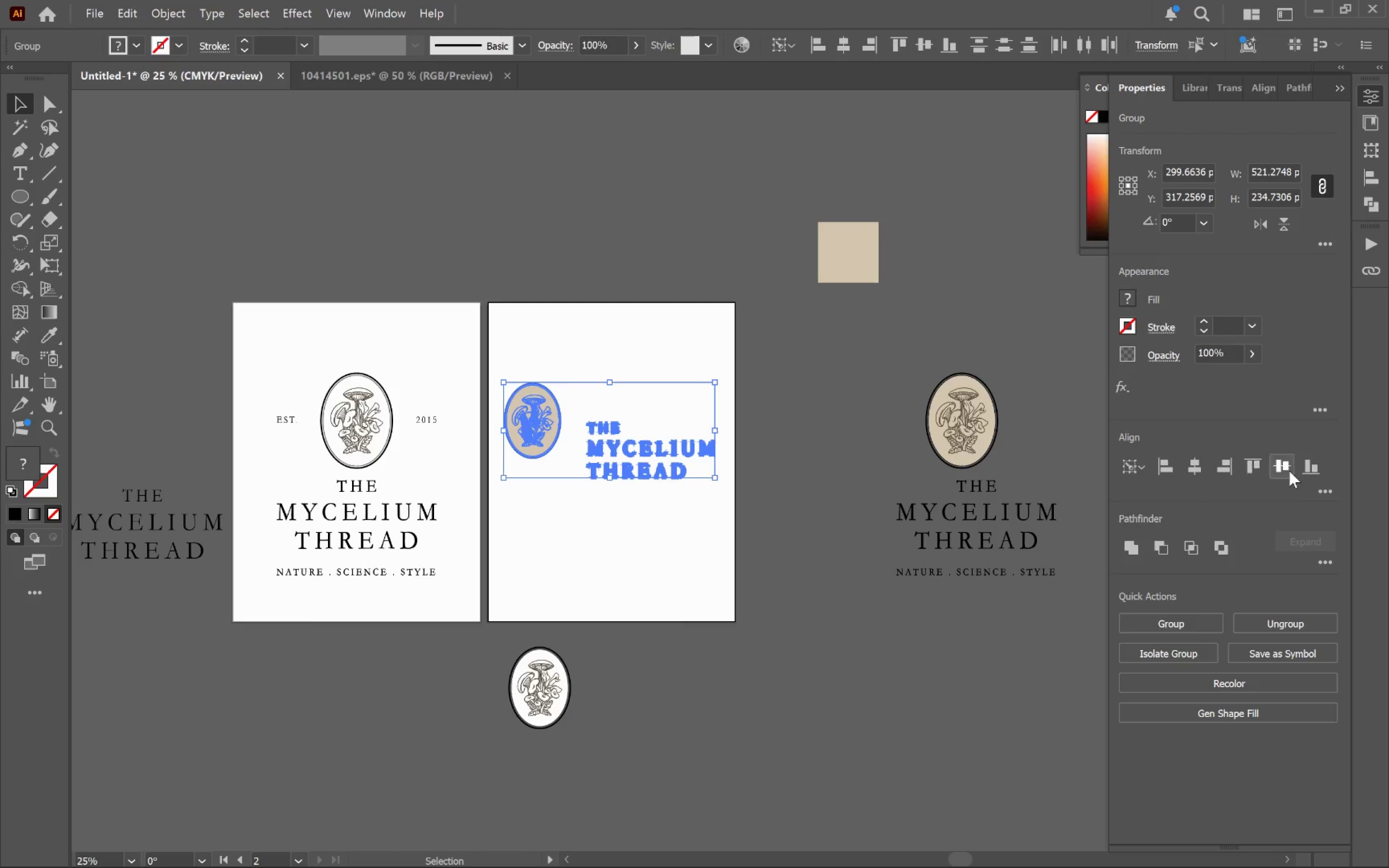 
left_click([1287, 470])
 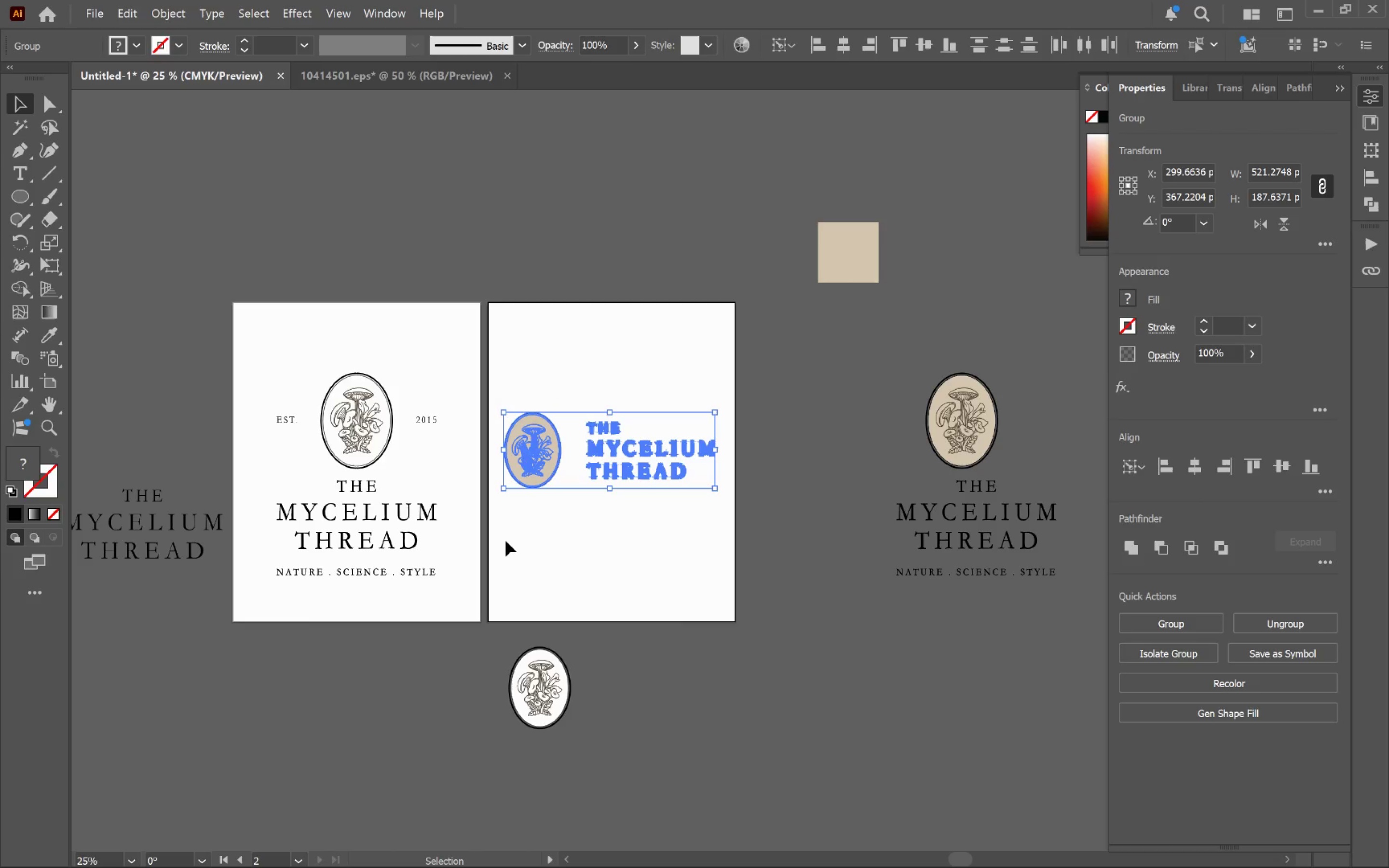 
left_click_drag(start_coordinate=[508, 544], to_coordinate=[513, 544])
 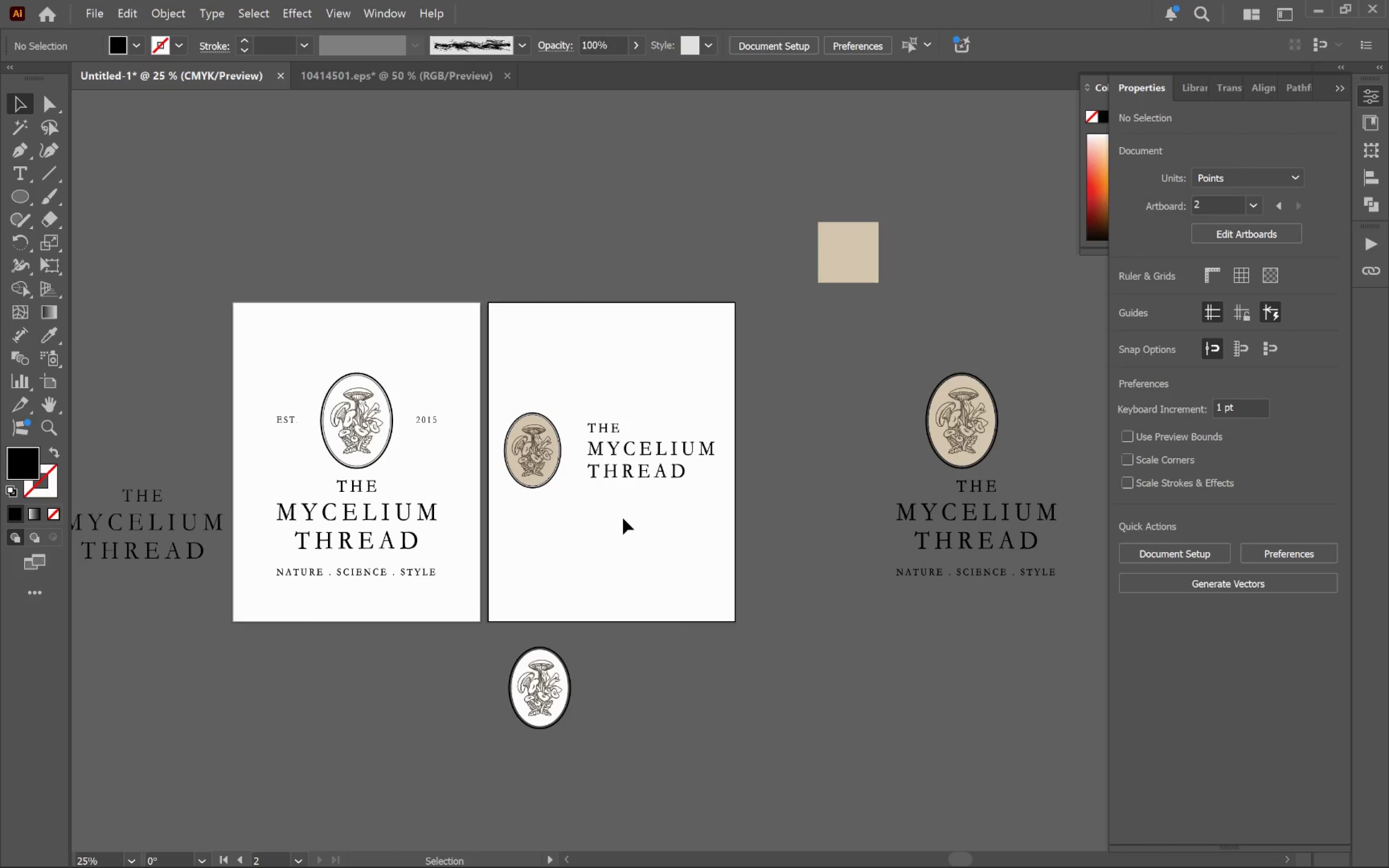 
hold_key(key=AltLeft, duration=0.49)
 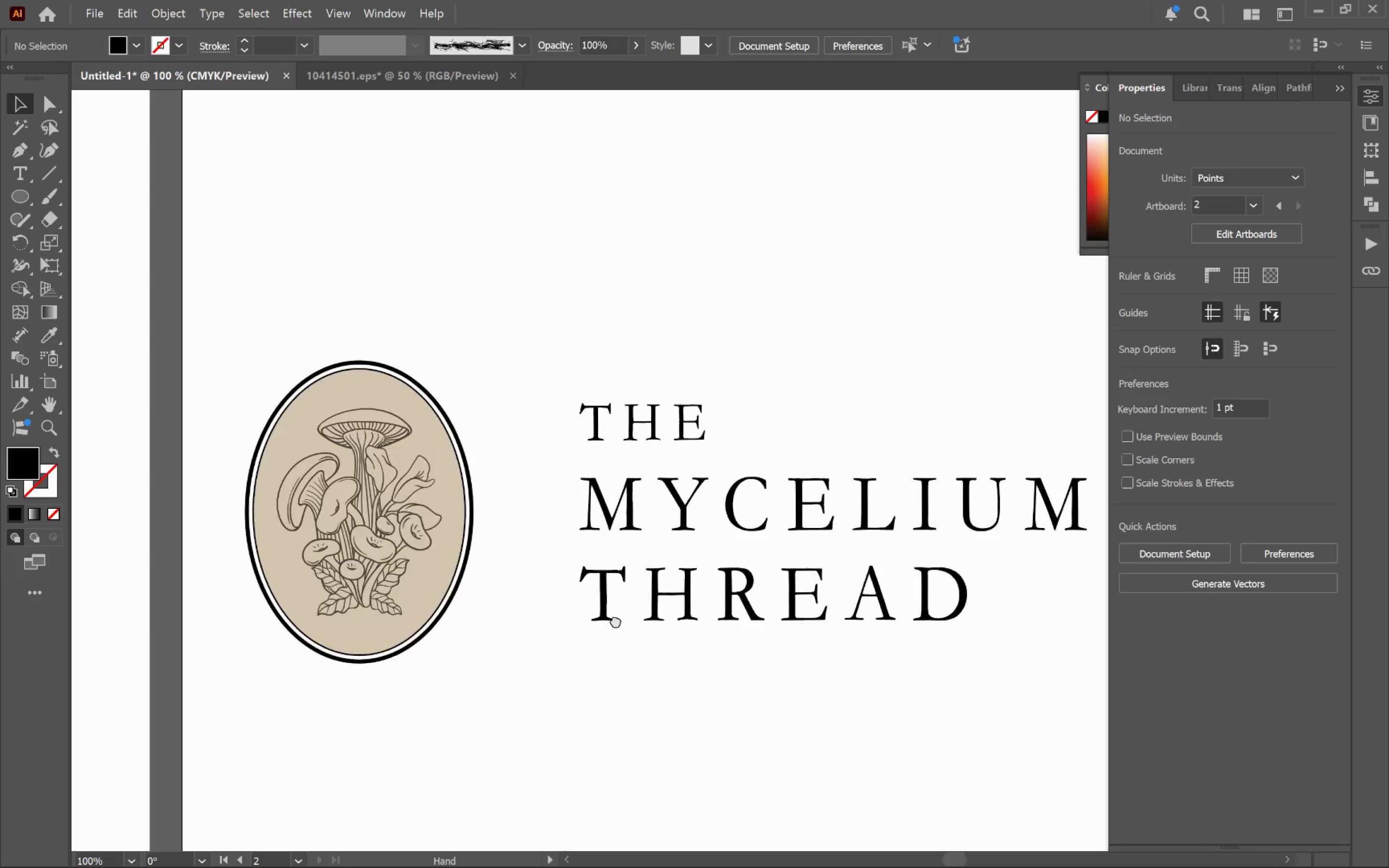 
hold_key(key=Space, duration=0.51)
 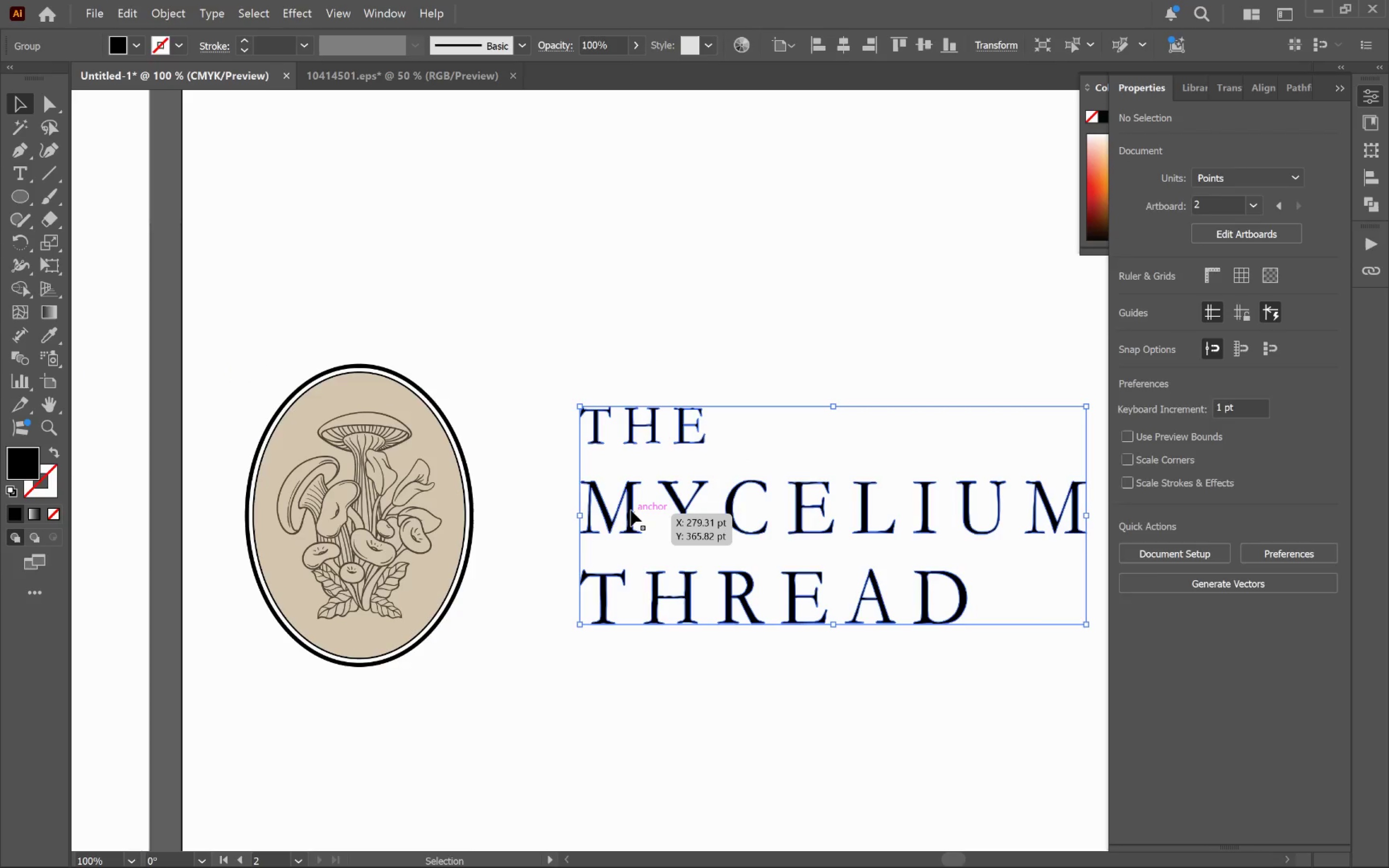 
left_click_drag(start_coordinate=[563, 488], to_coordinate=[615, 621])
 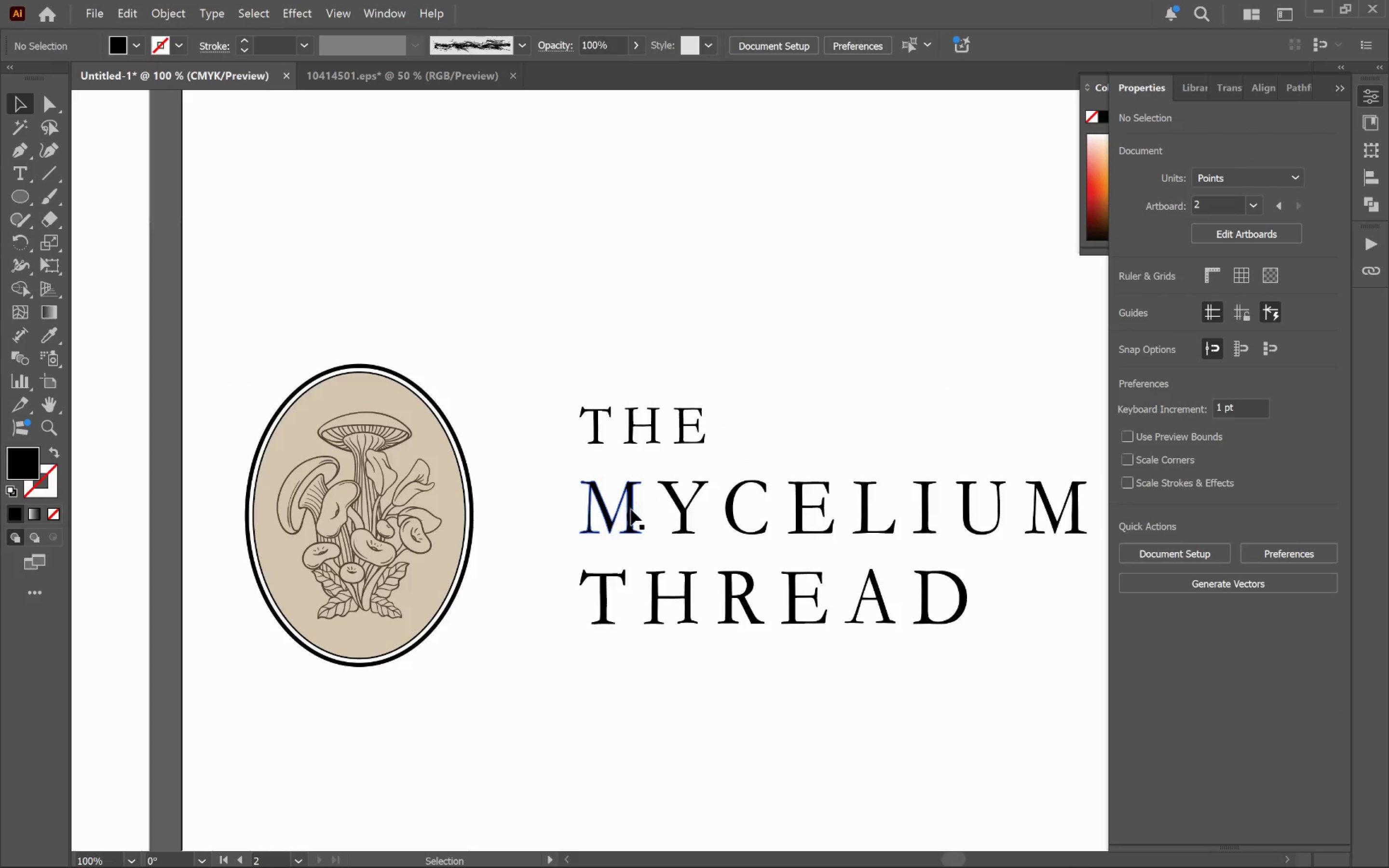 
scroll: coordinate [608, 473], scroll_direction: up, amount: 4.0
 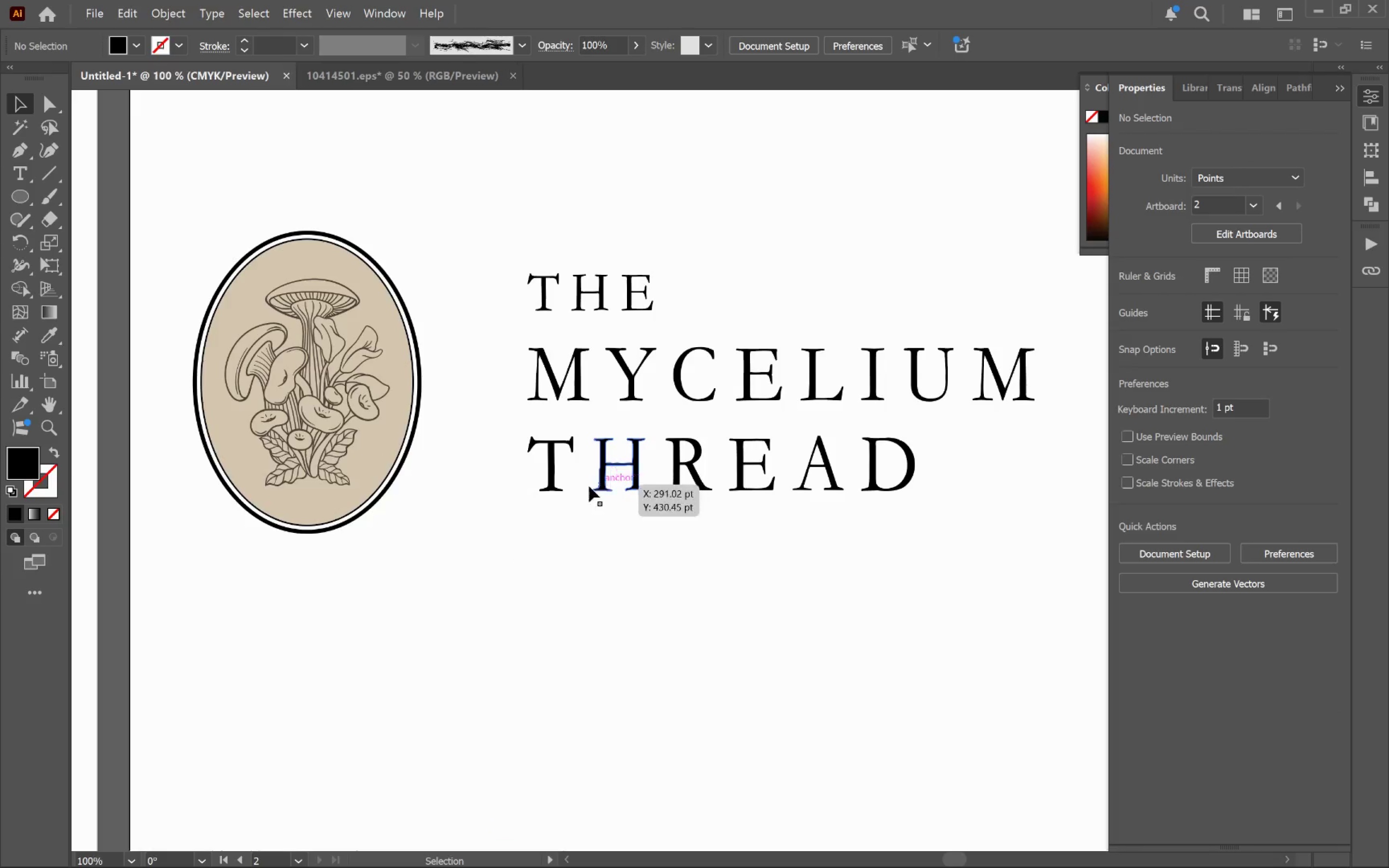 
left_click([631, 510])
 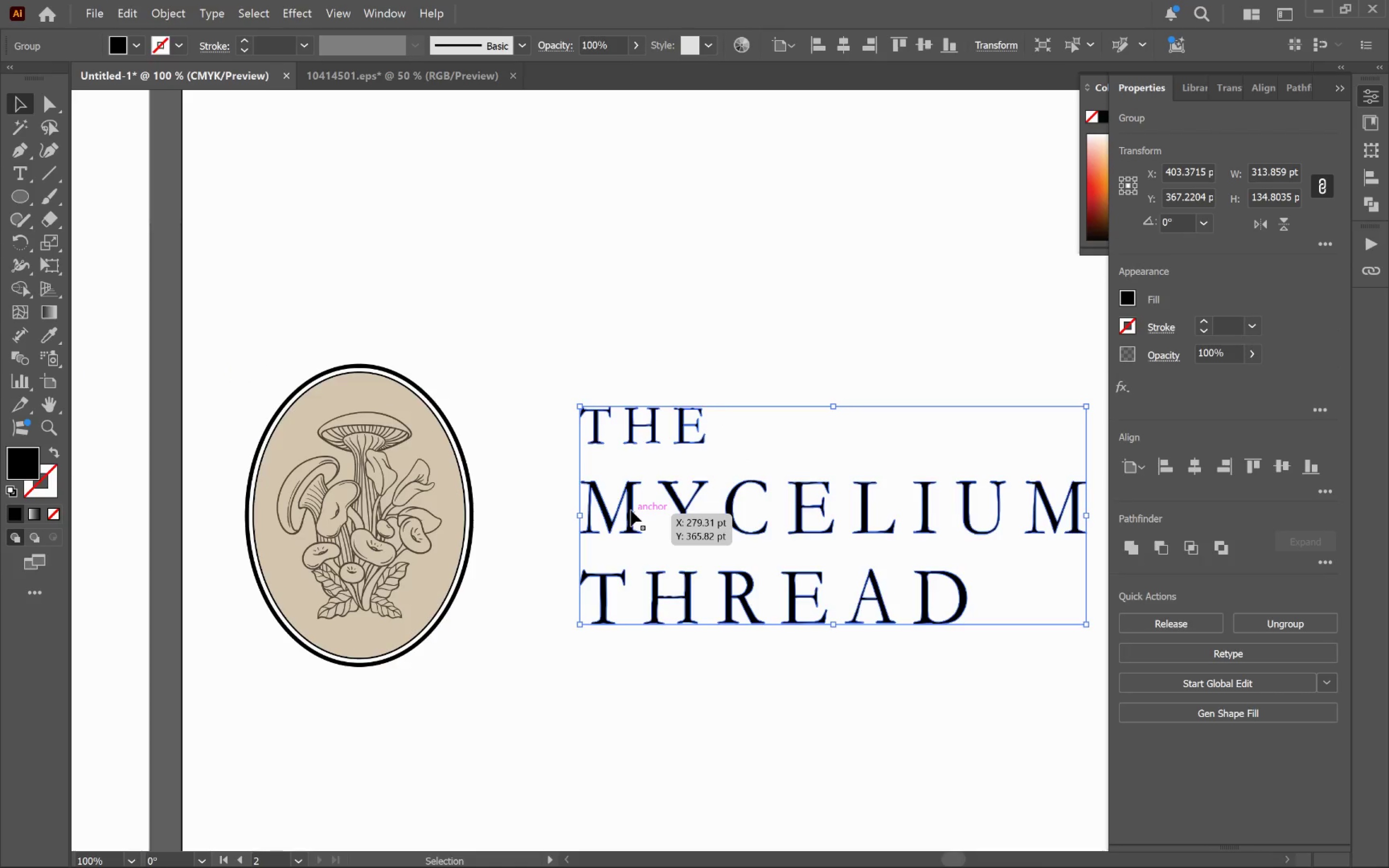 
key(I)
 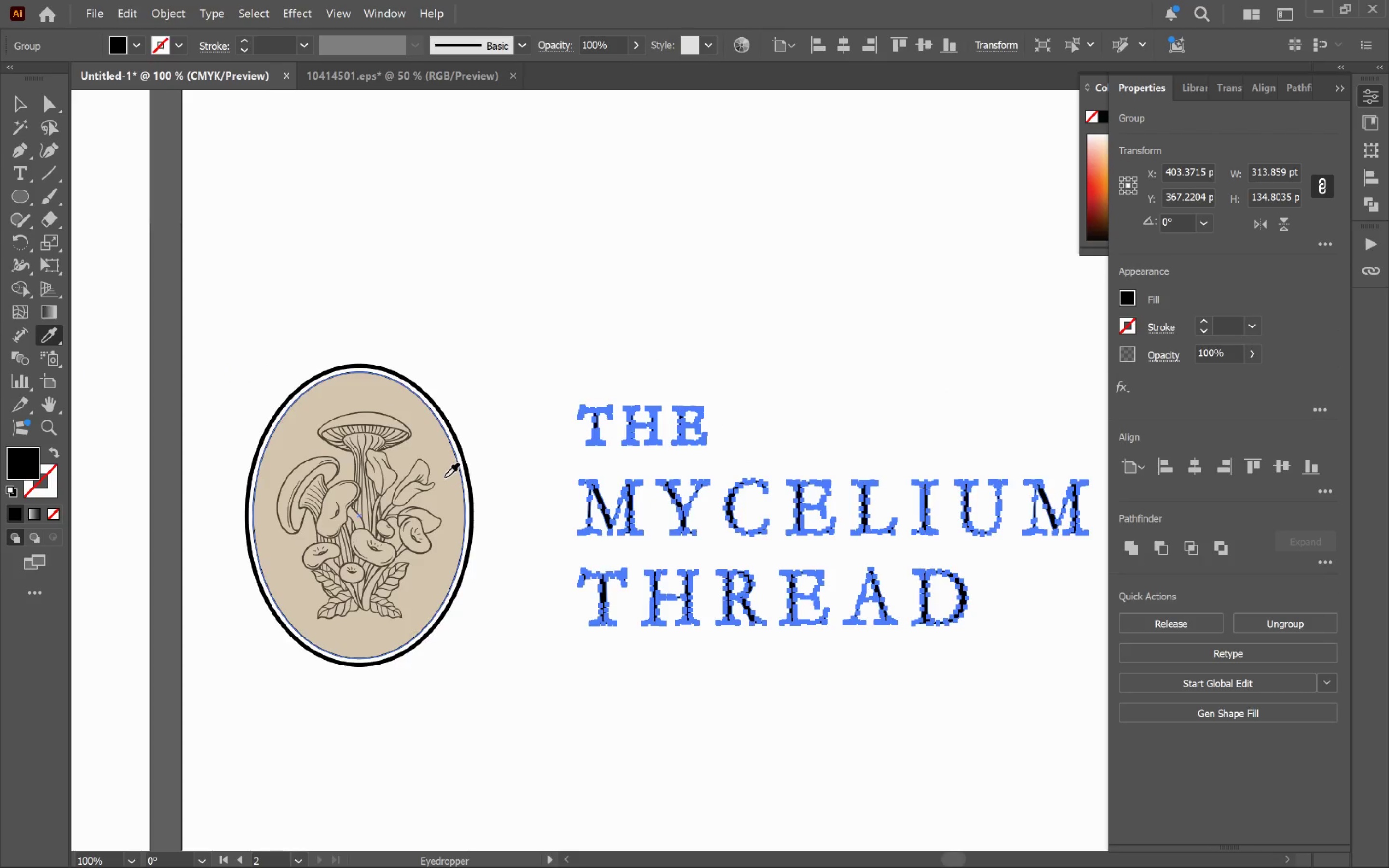 
hold_key(key=ShiftLeft, duration=0.52)
left_click([444, 483])
 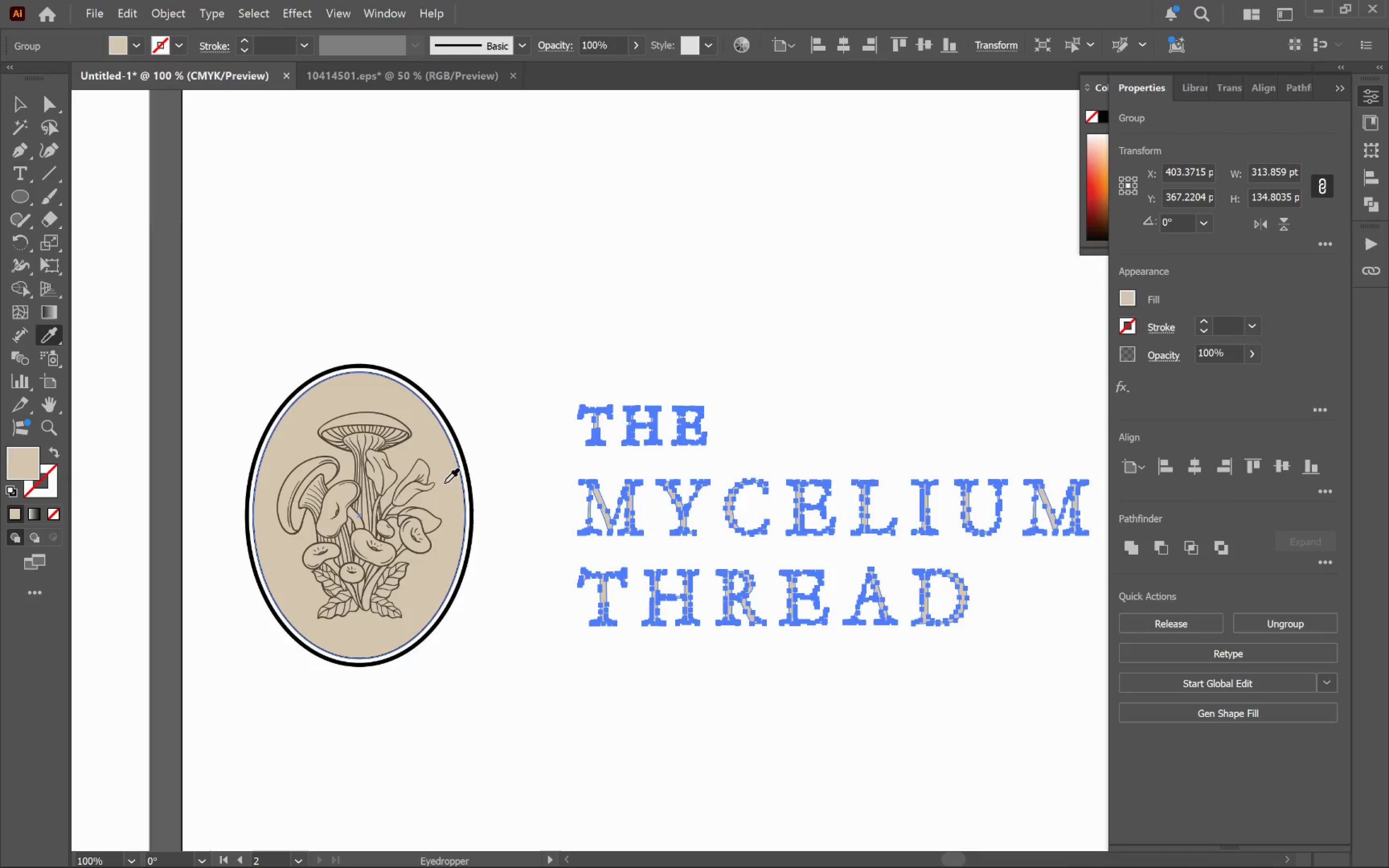 
key(Shift+V)
 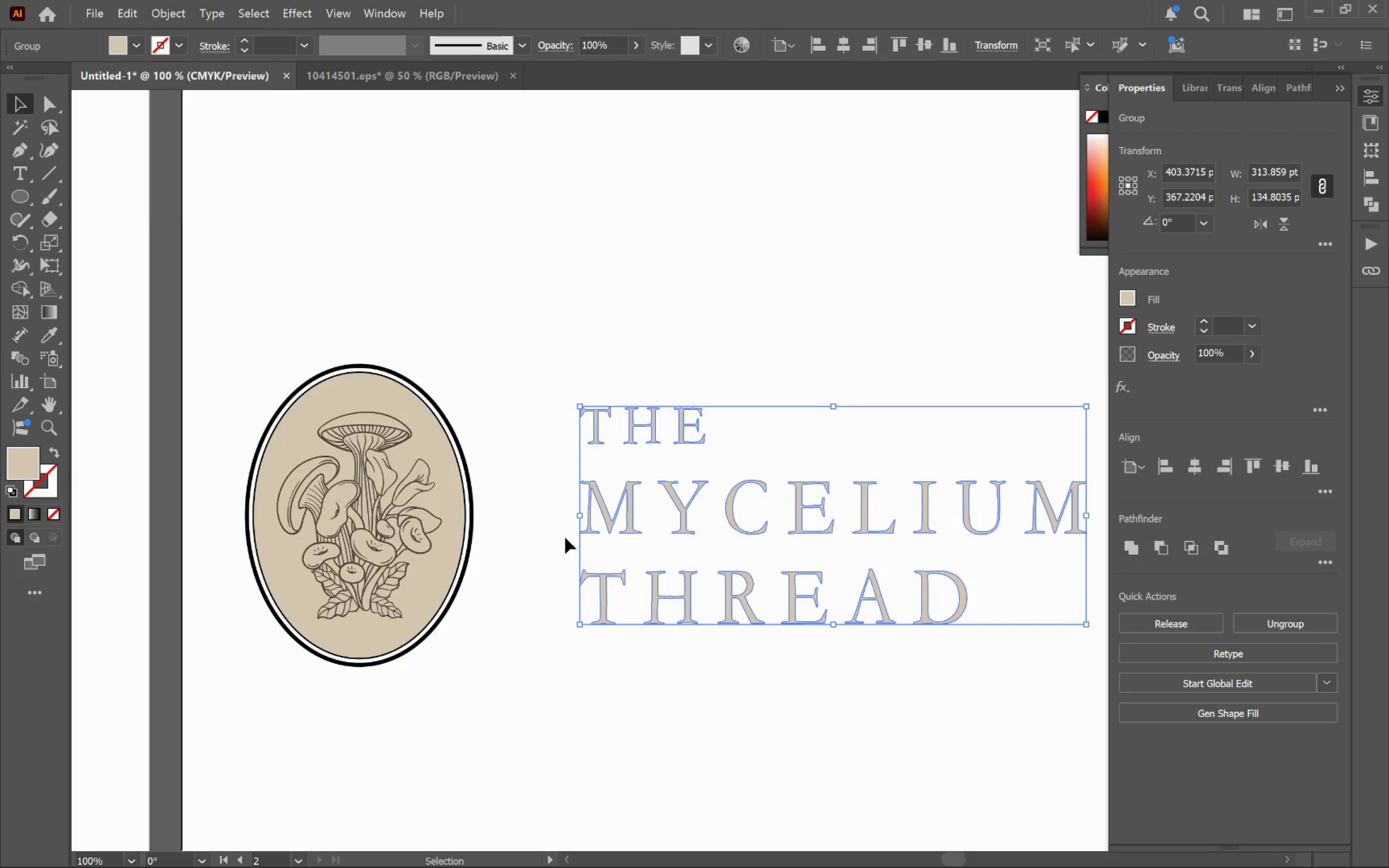 
left_click([564, 538])
 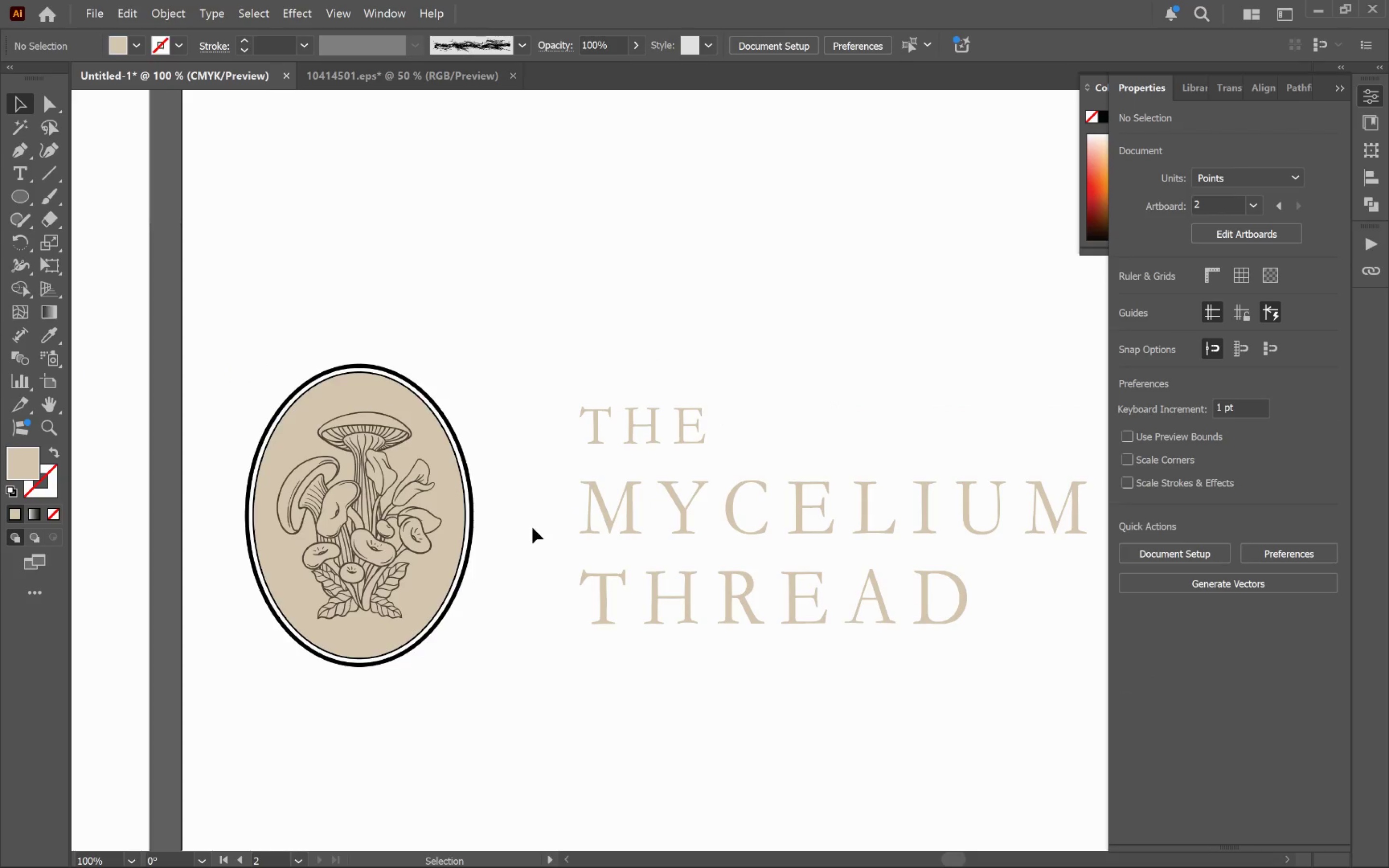 
hold_key(key=AltLeft, duration=0.82)
scroll: coordinate [532, 528], scroll_direction: down, amount: 1.0
 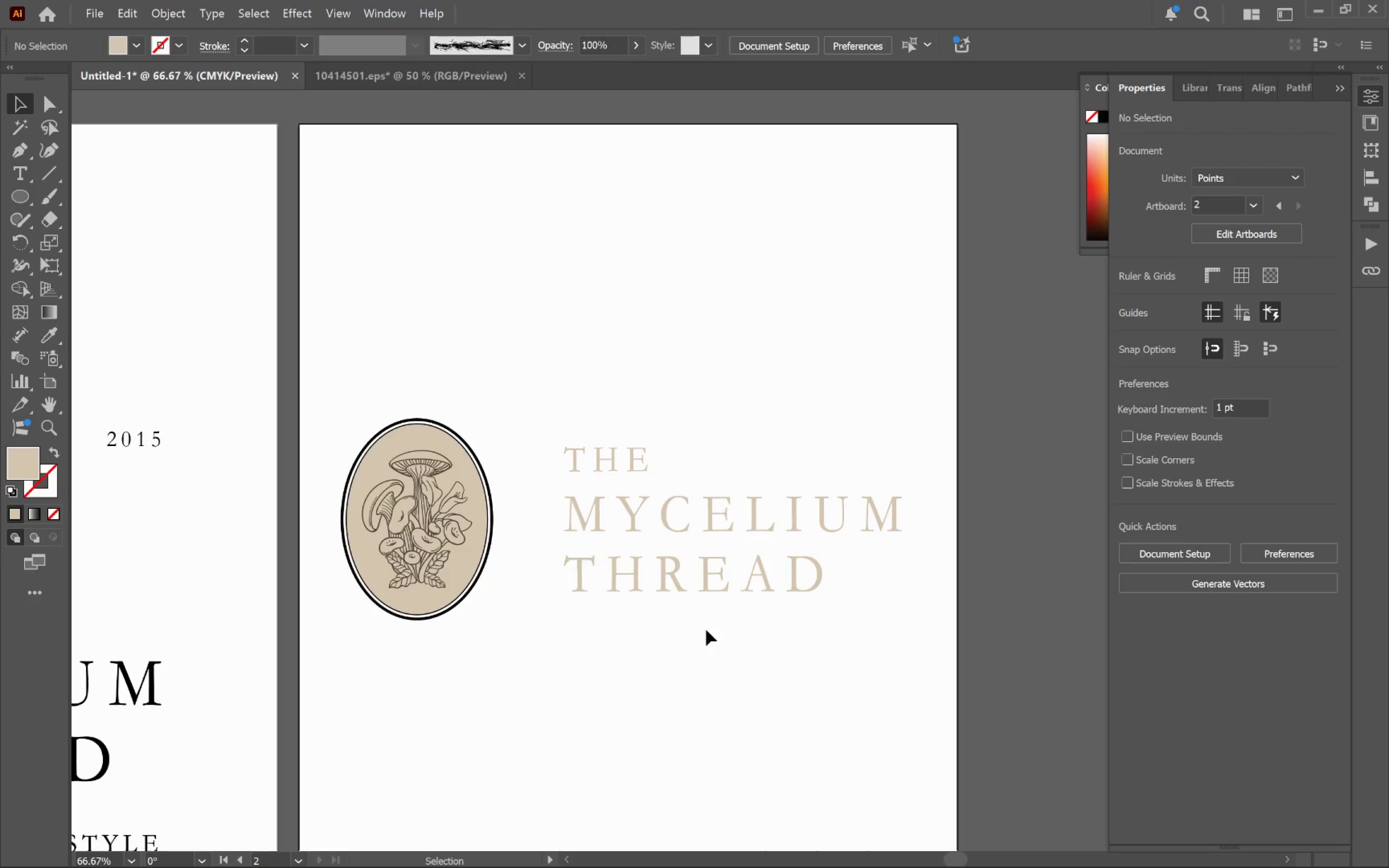 
left_click_drag(start_coordinate=[734, 651], to_coordinate=[427, 507])
 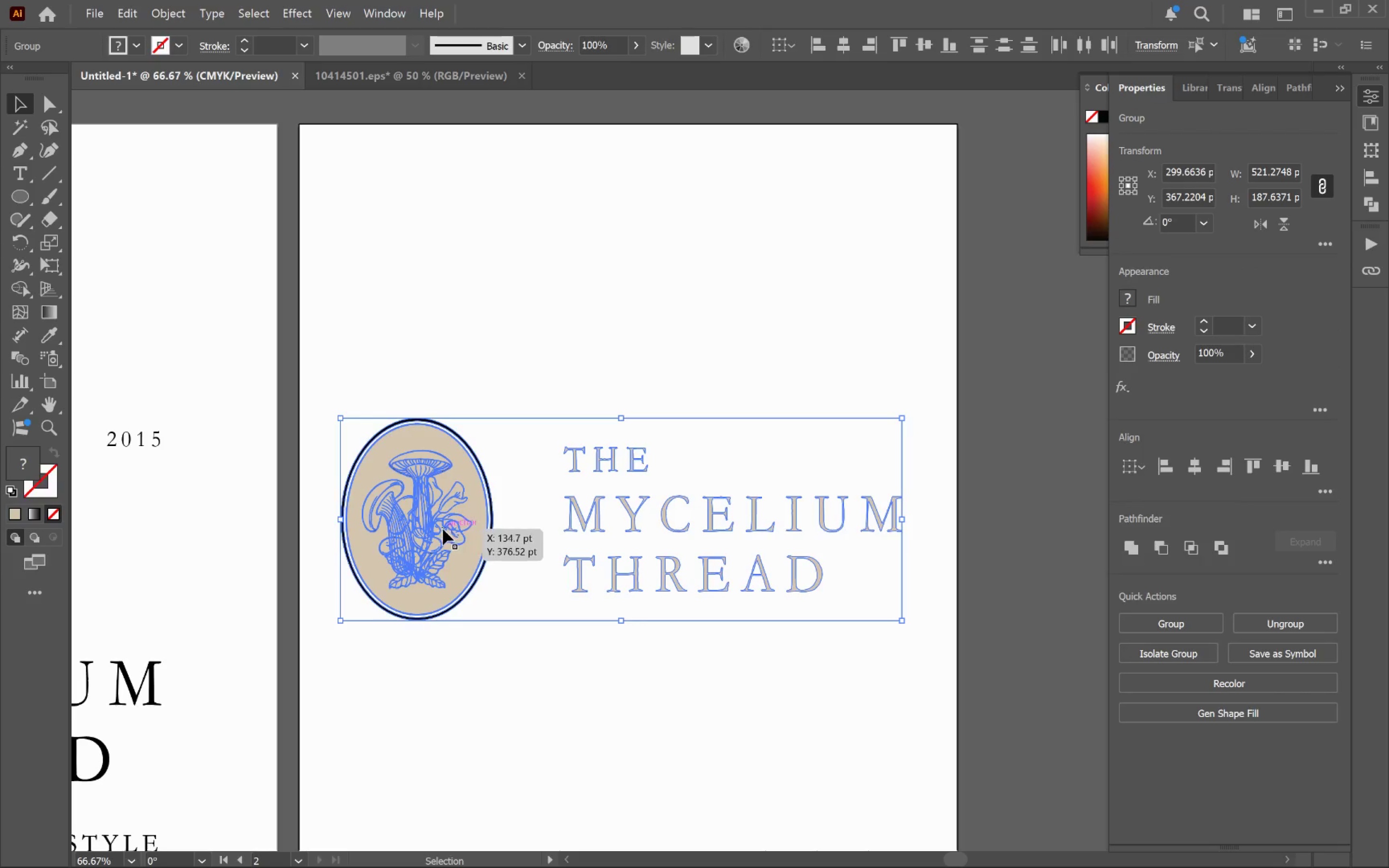 
left_click_drag(start_coordinate=[445, 529], to_coordinate=[488, 421])
 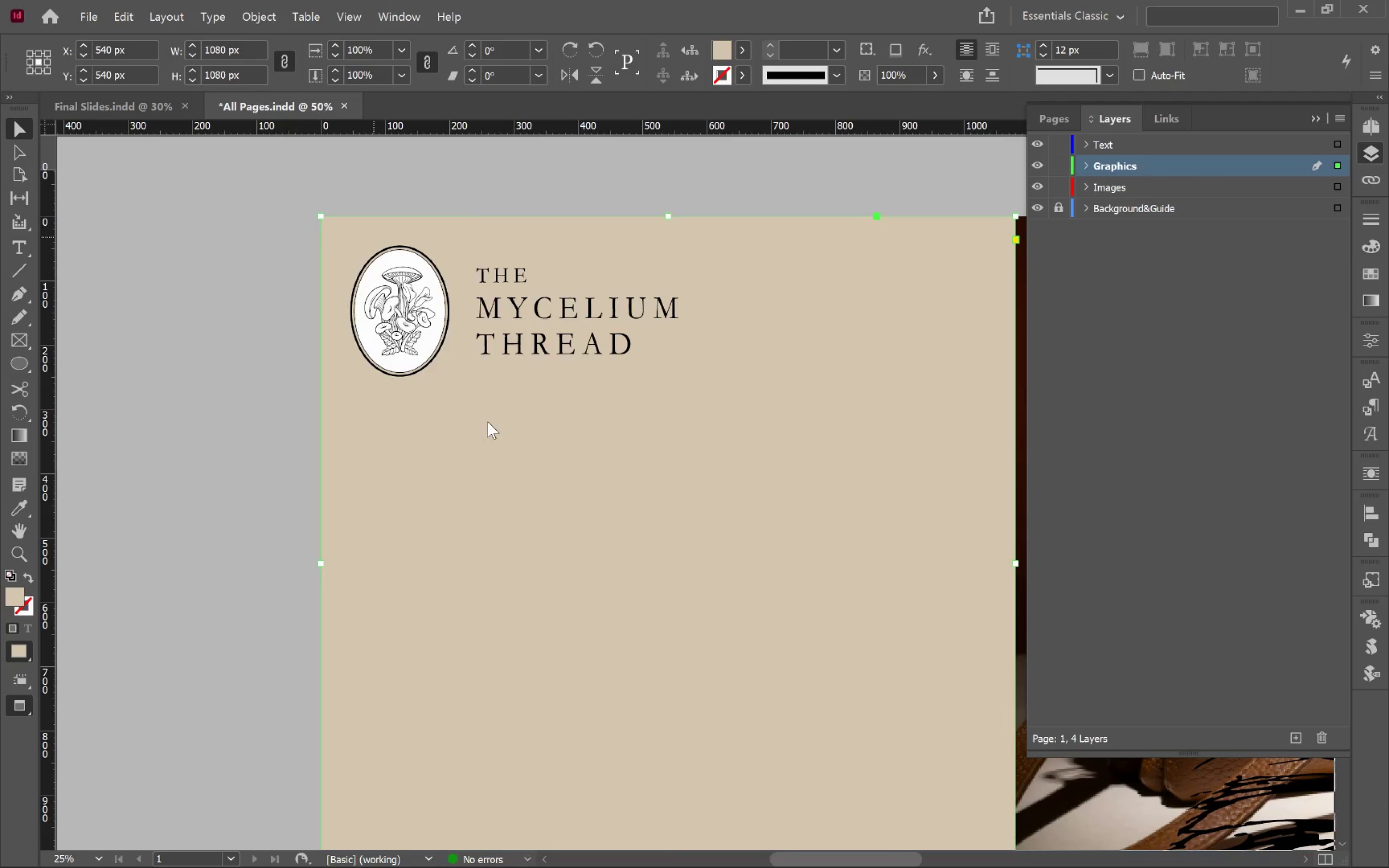 
key(Alt+Tab)
 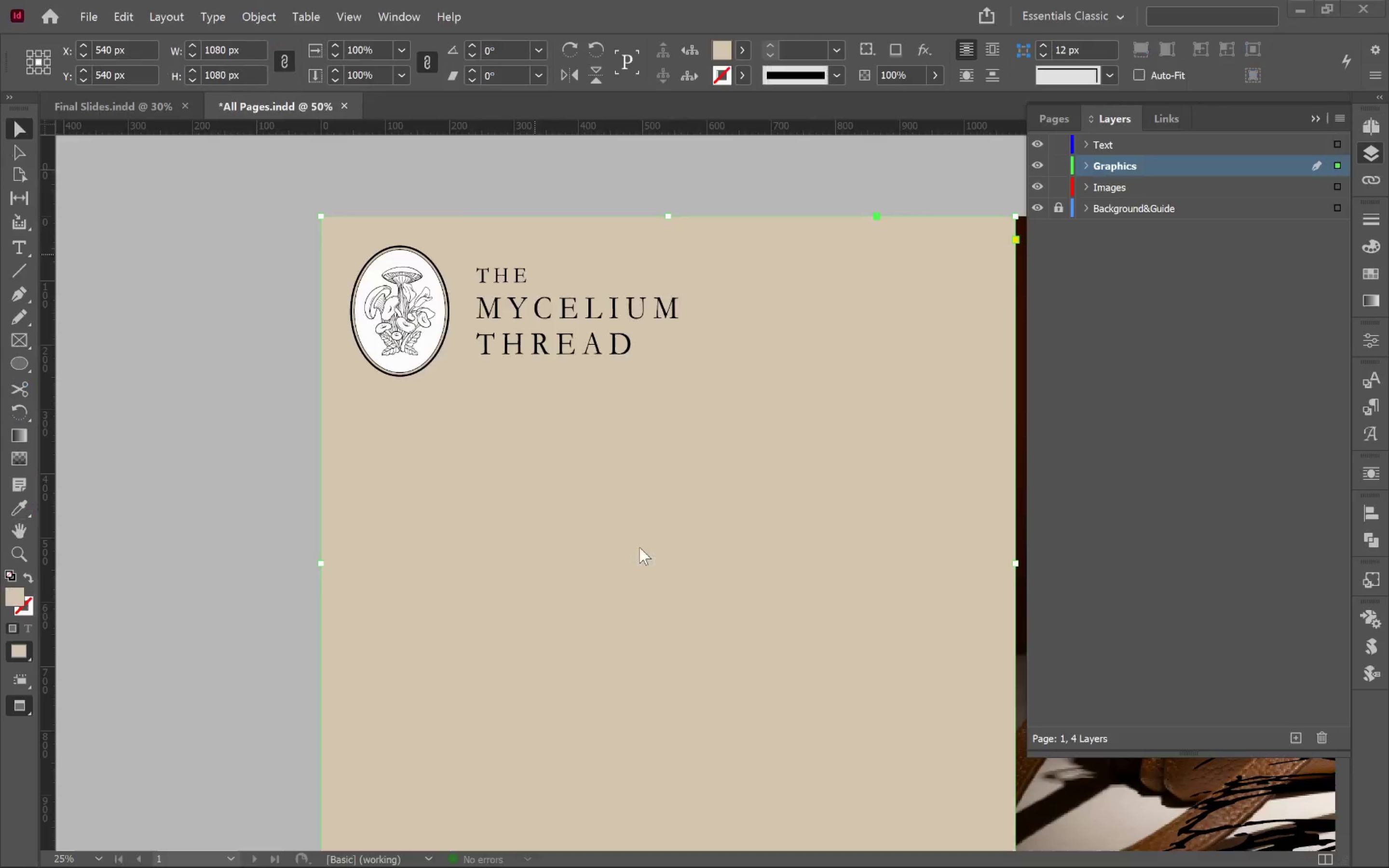 
hold_key(key=ShiftLeft, duration=1.29)
 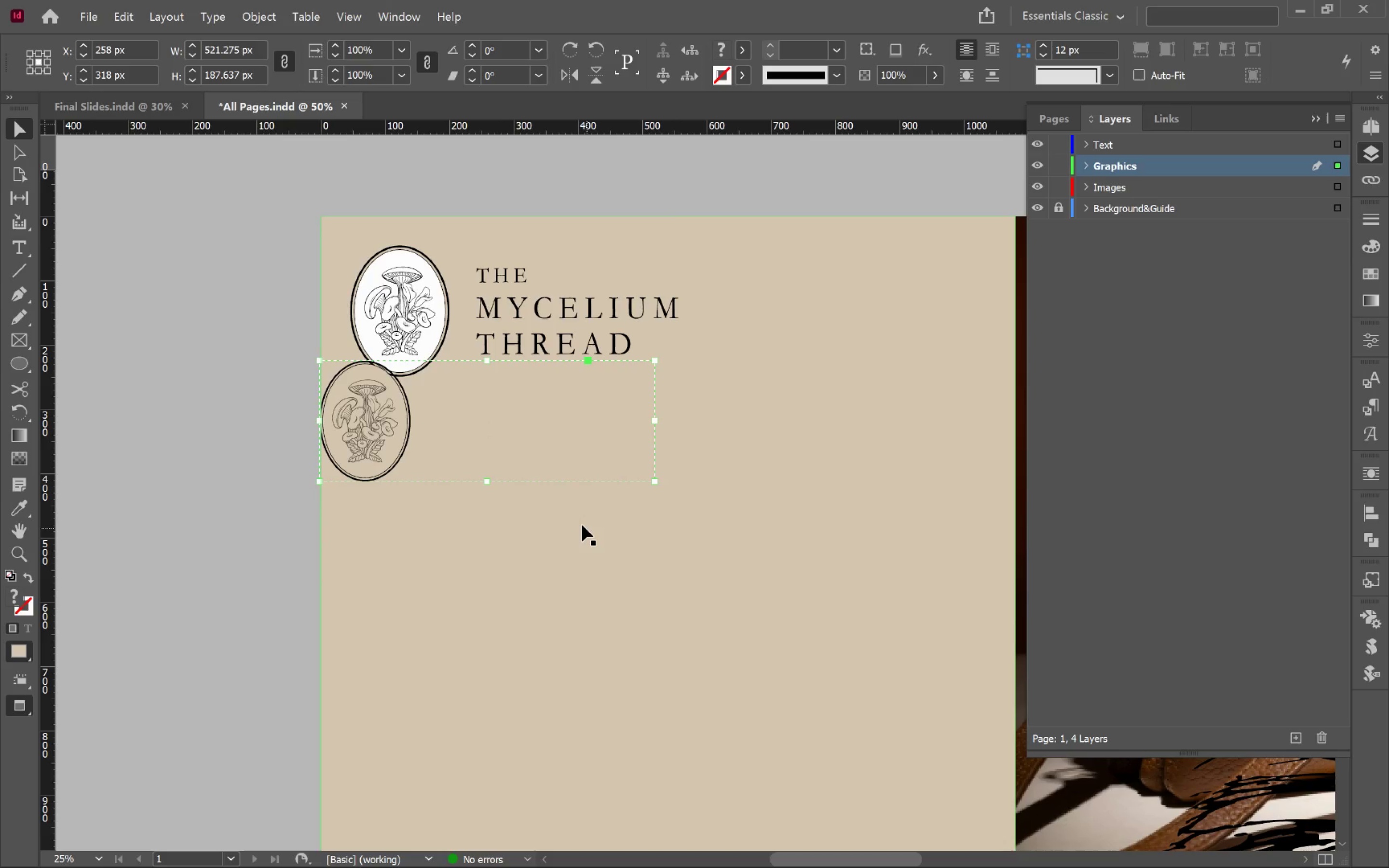 
key(Backspace)
 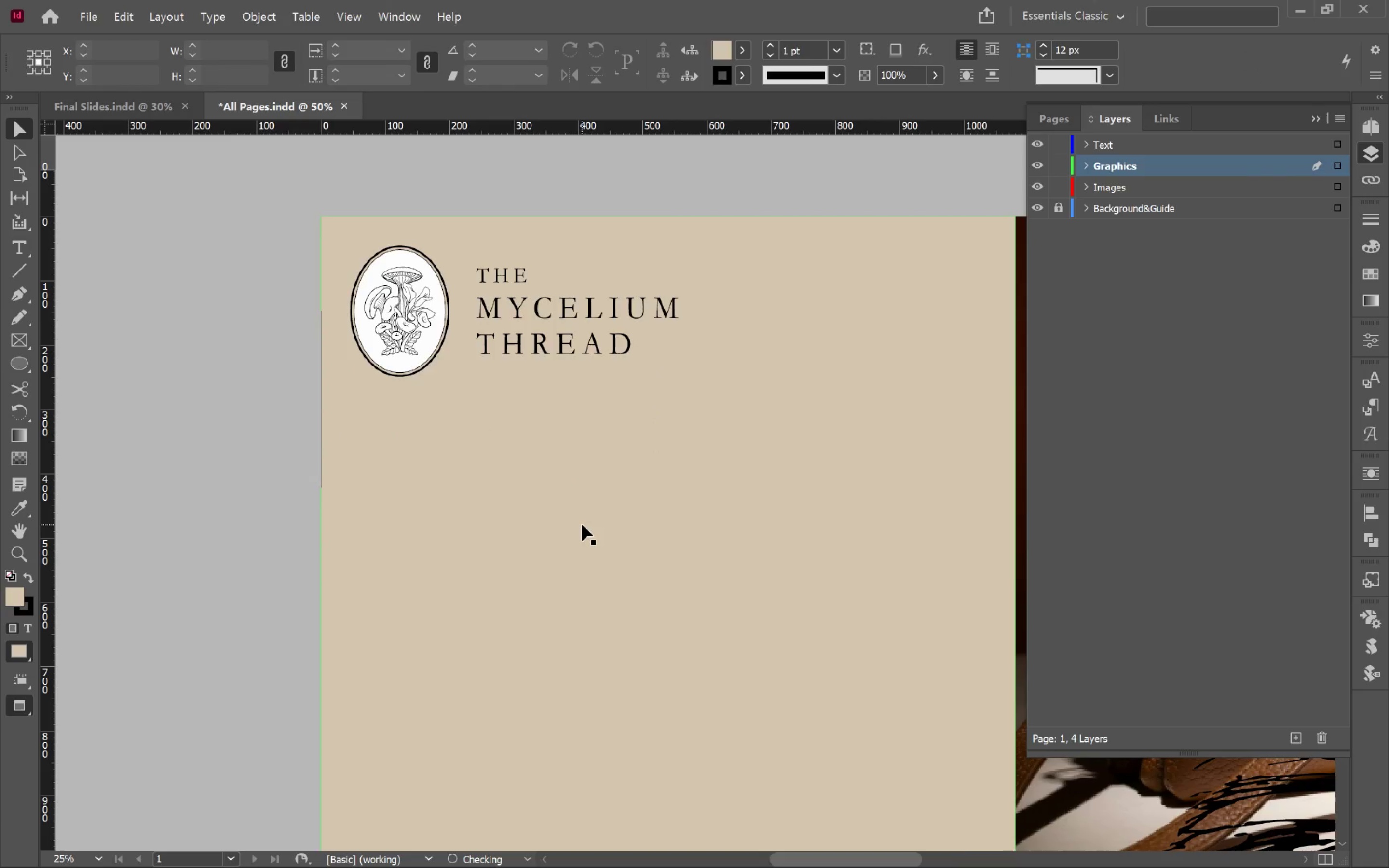 
key(Alt+AltLeft)
 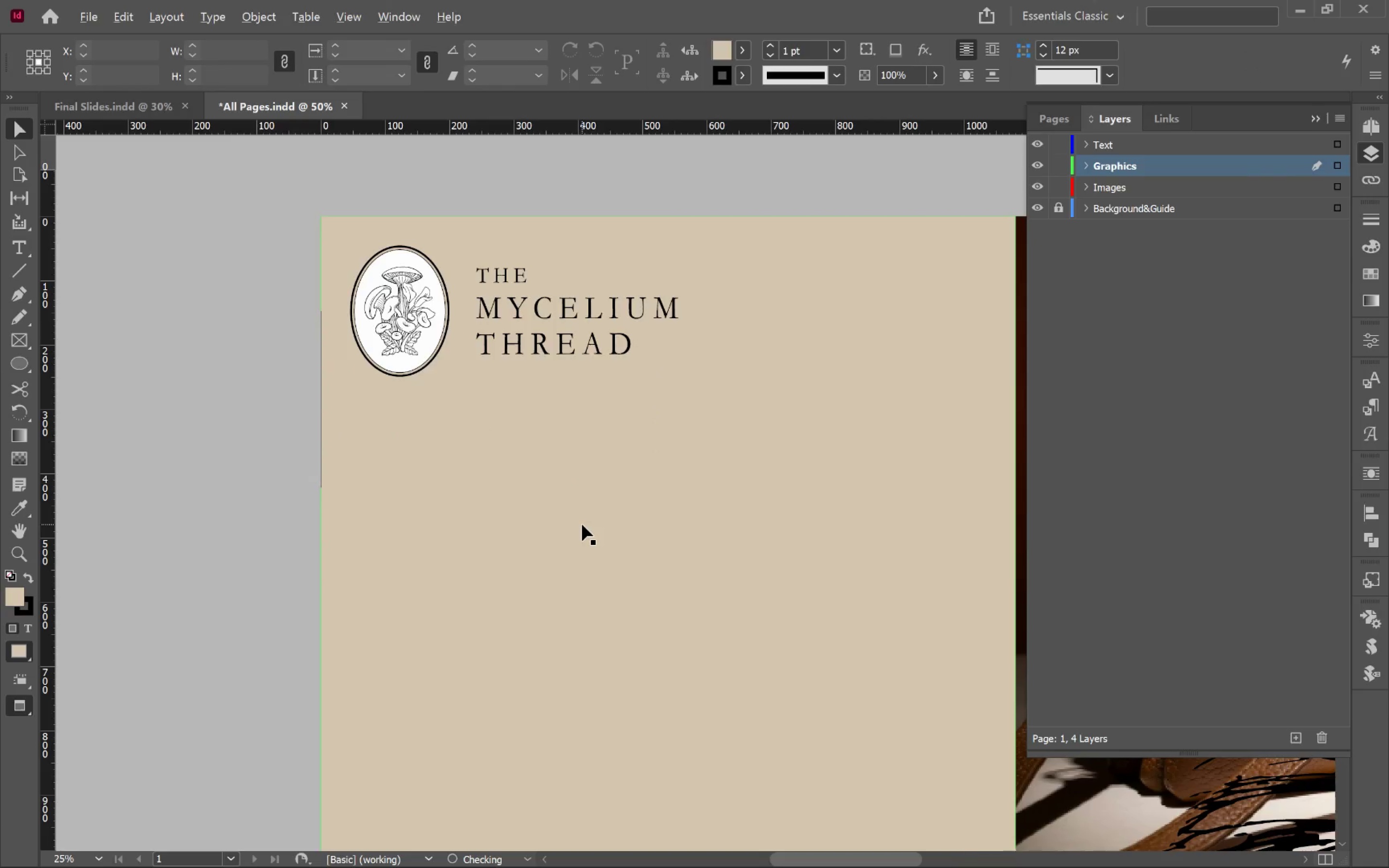 
key(Alt+Tab)
 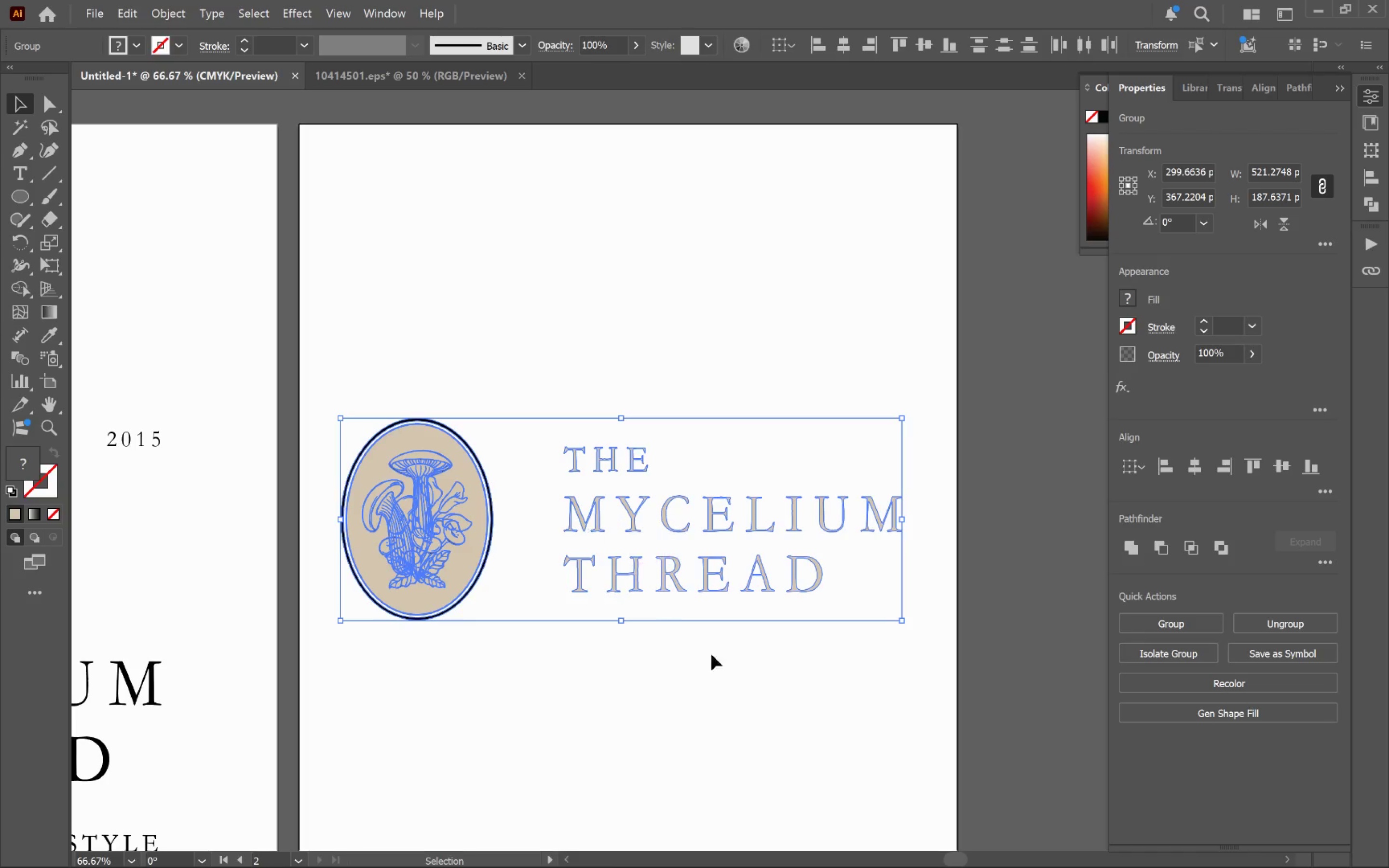 
left_click([731, 678])
 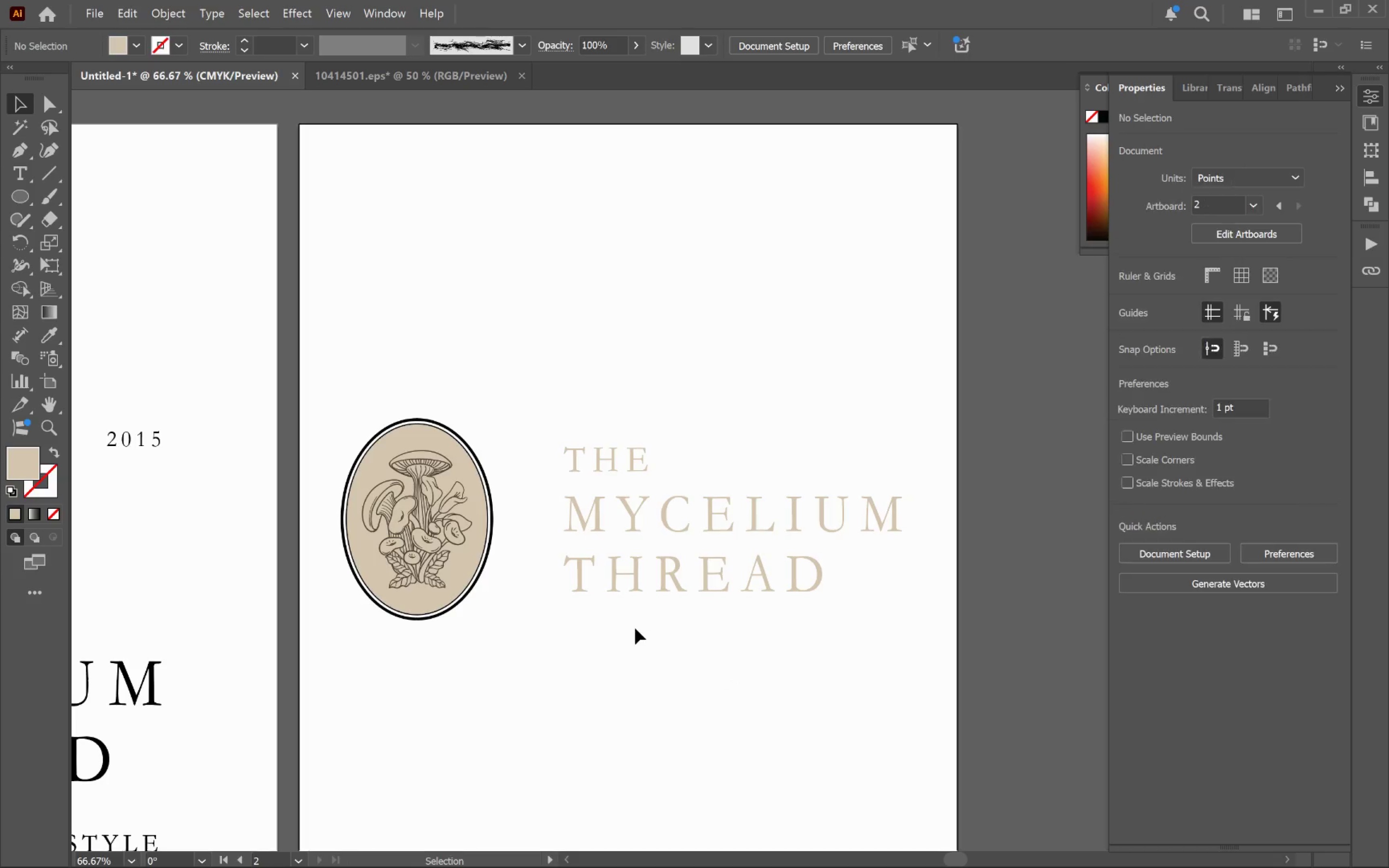 
key(Control+Z)
 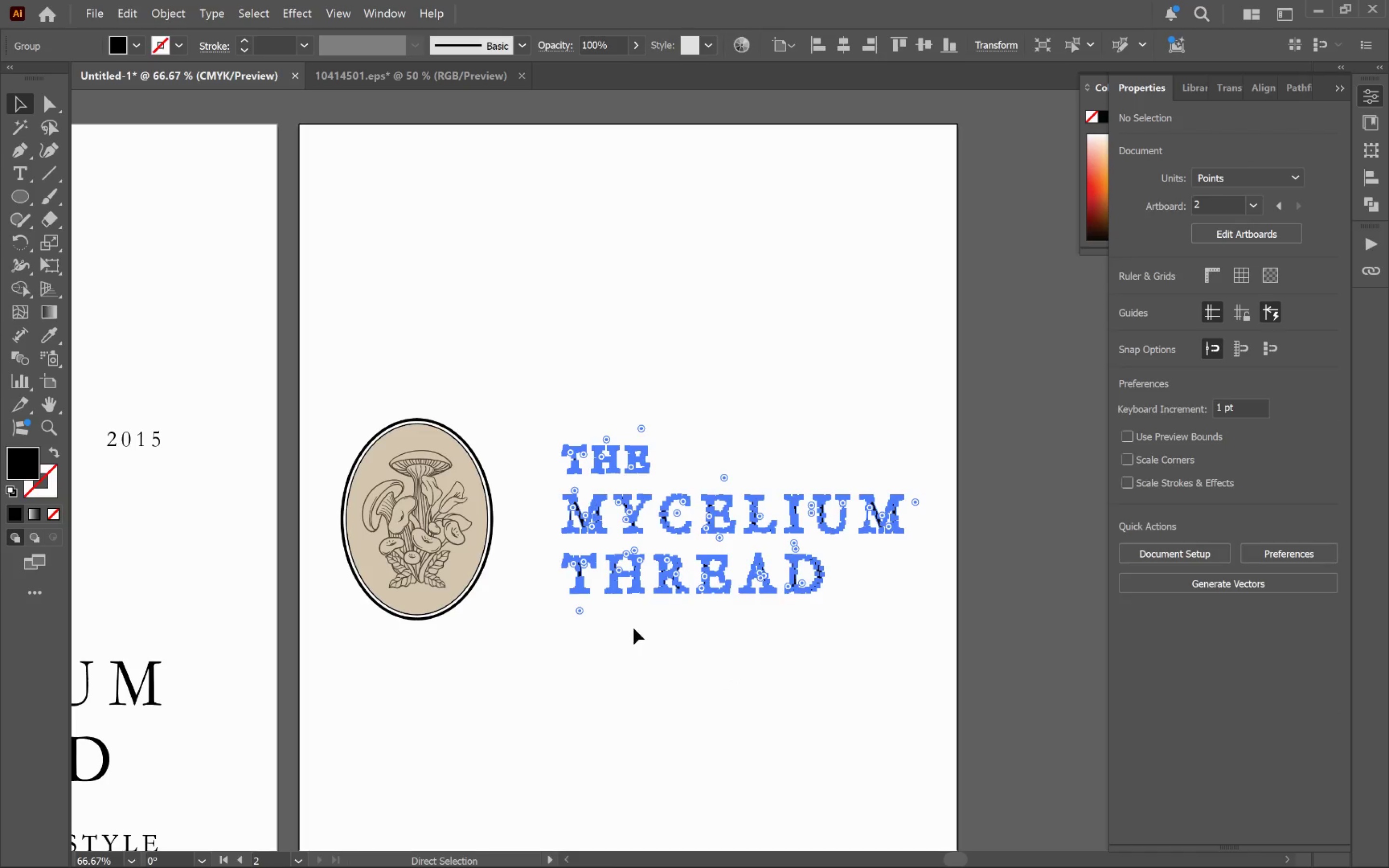 
left_click([633, 631])
 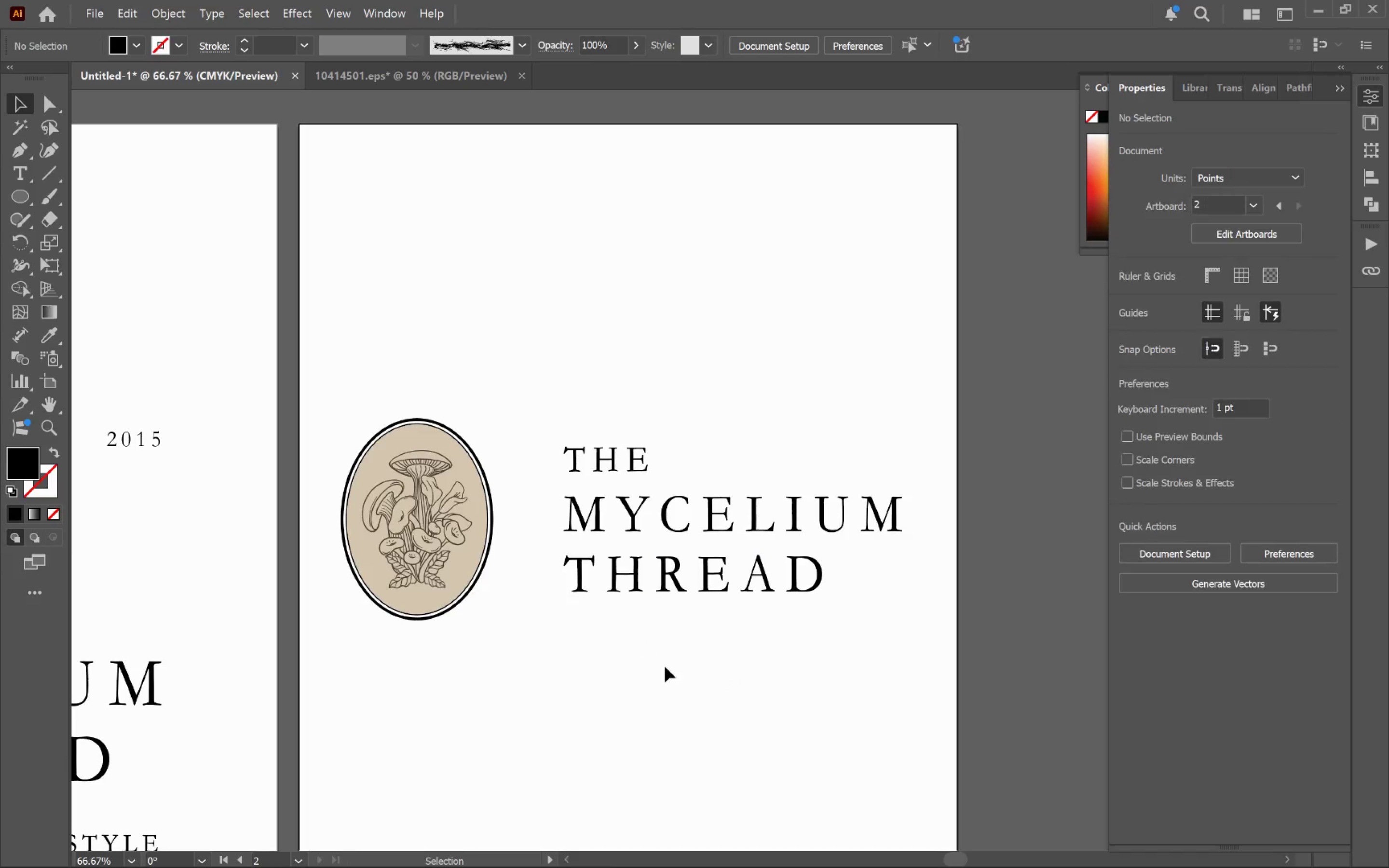 
left_click_drag(start_coordinate=[664, 666], to_coordinate=[385, 506])
 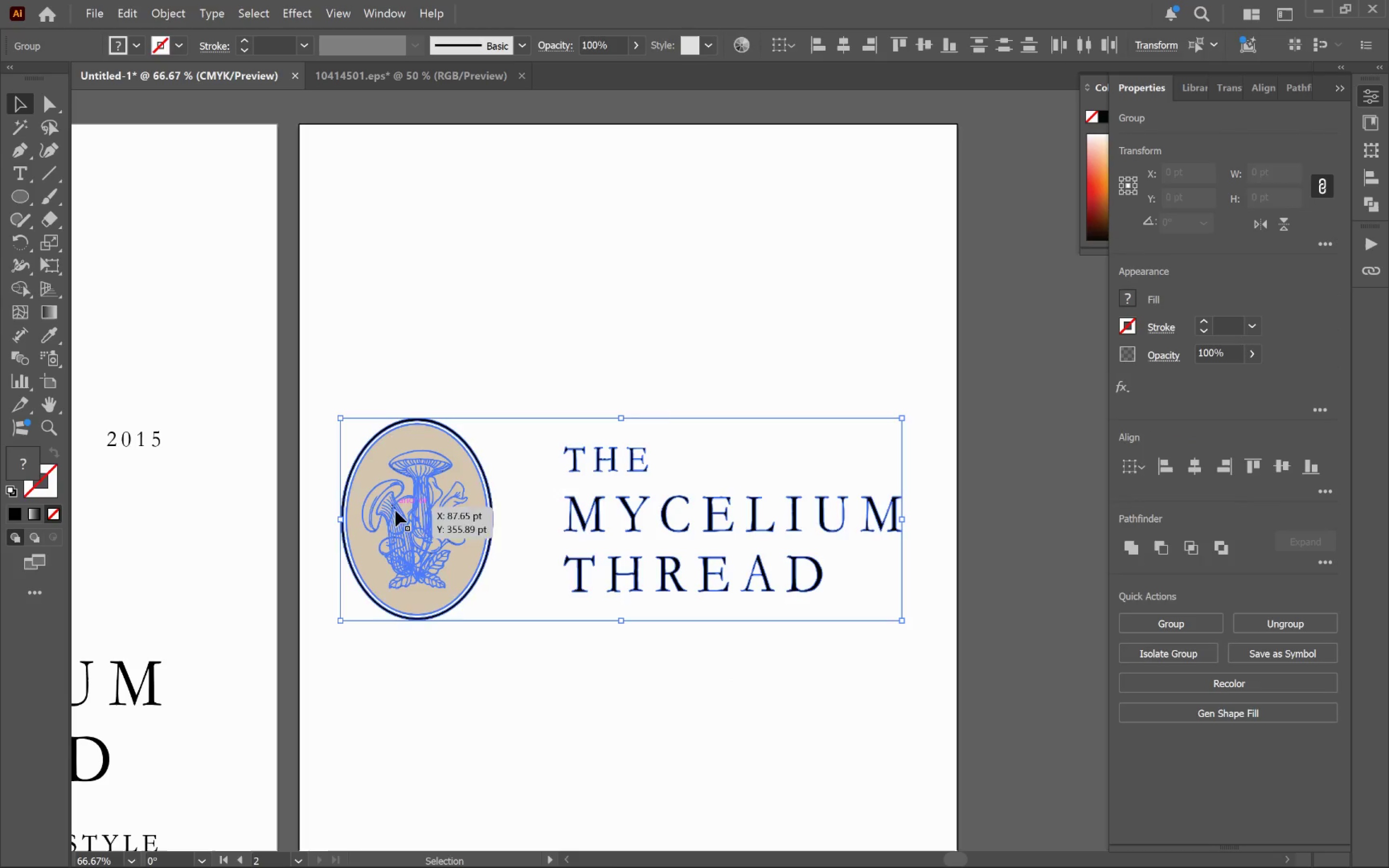 
left_click_drag(start_coordinate=[407, 513], to_coordinate=[507, 465])
 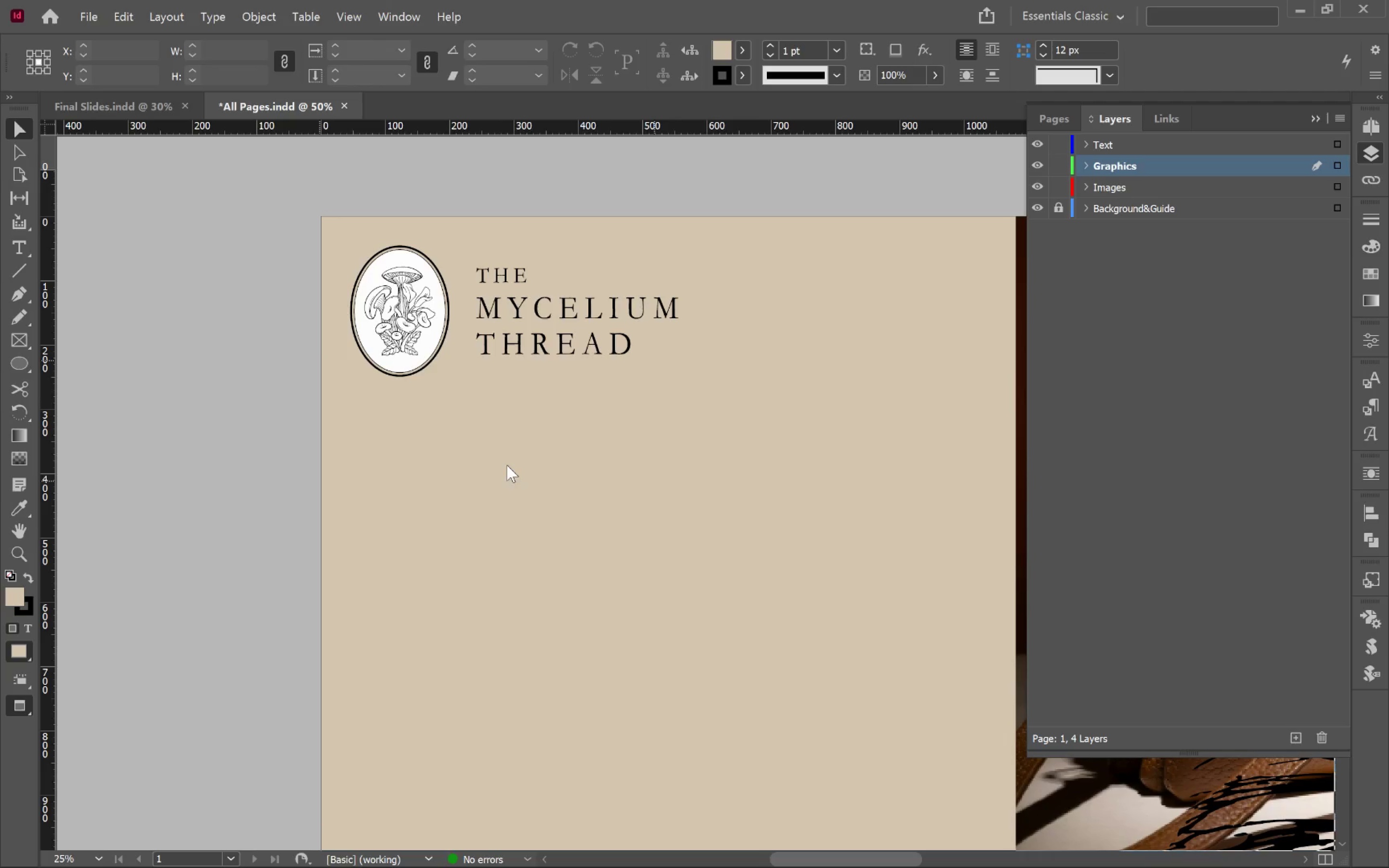 
key(Alt+AltLeft)
 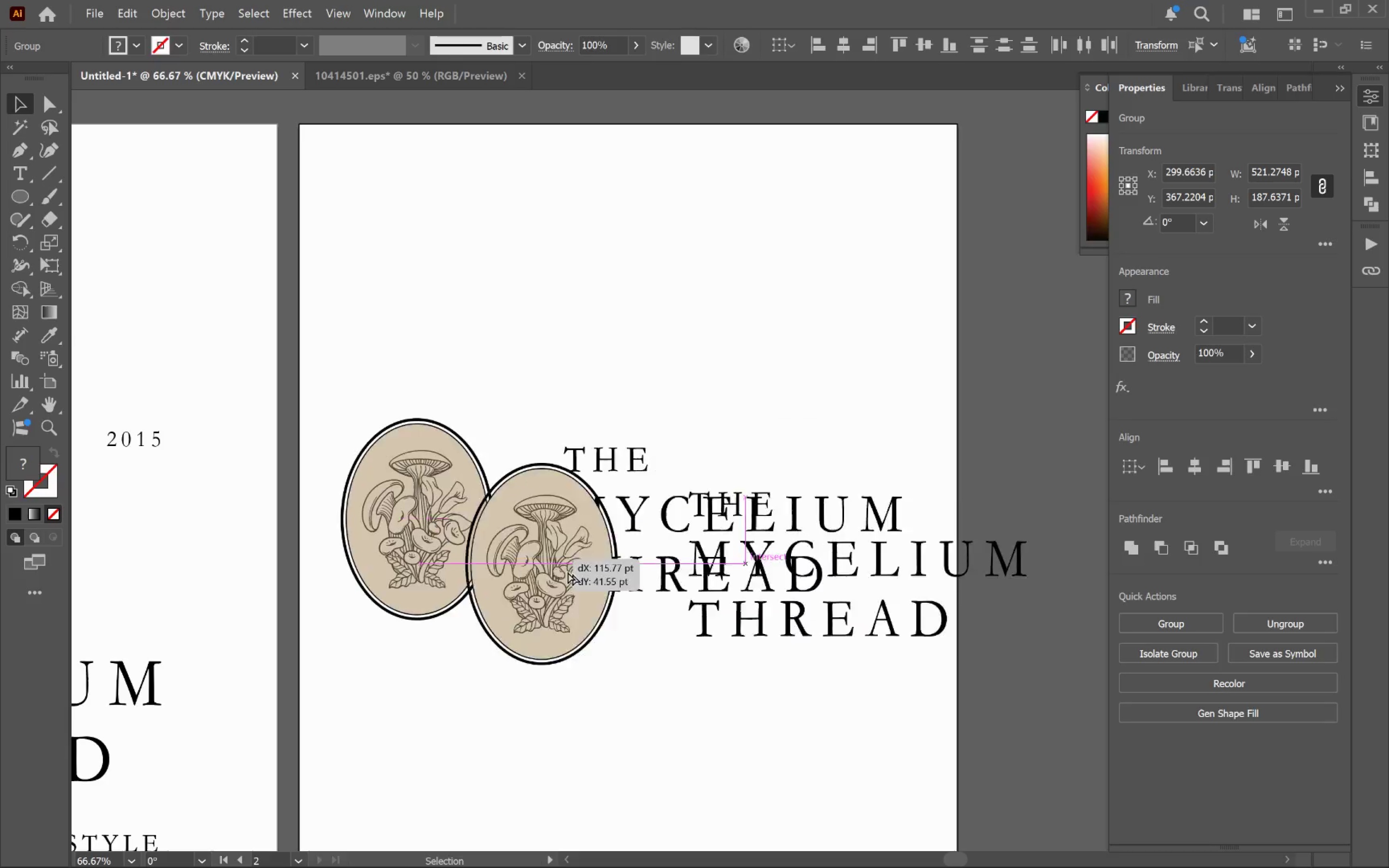 
key(Alt+Tab)
 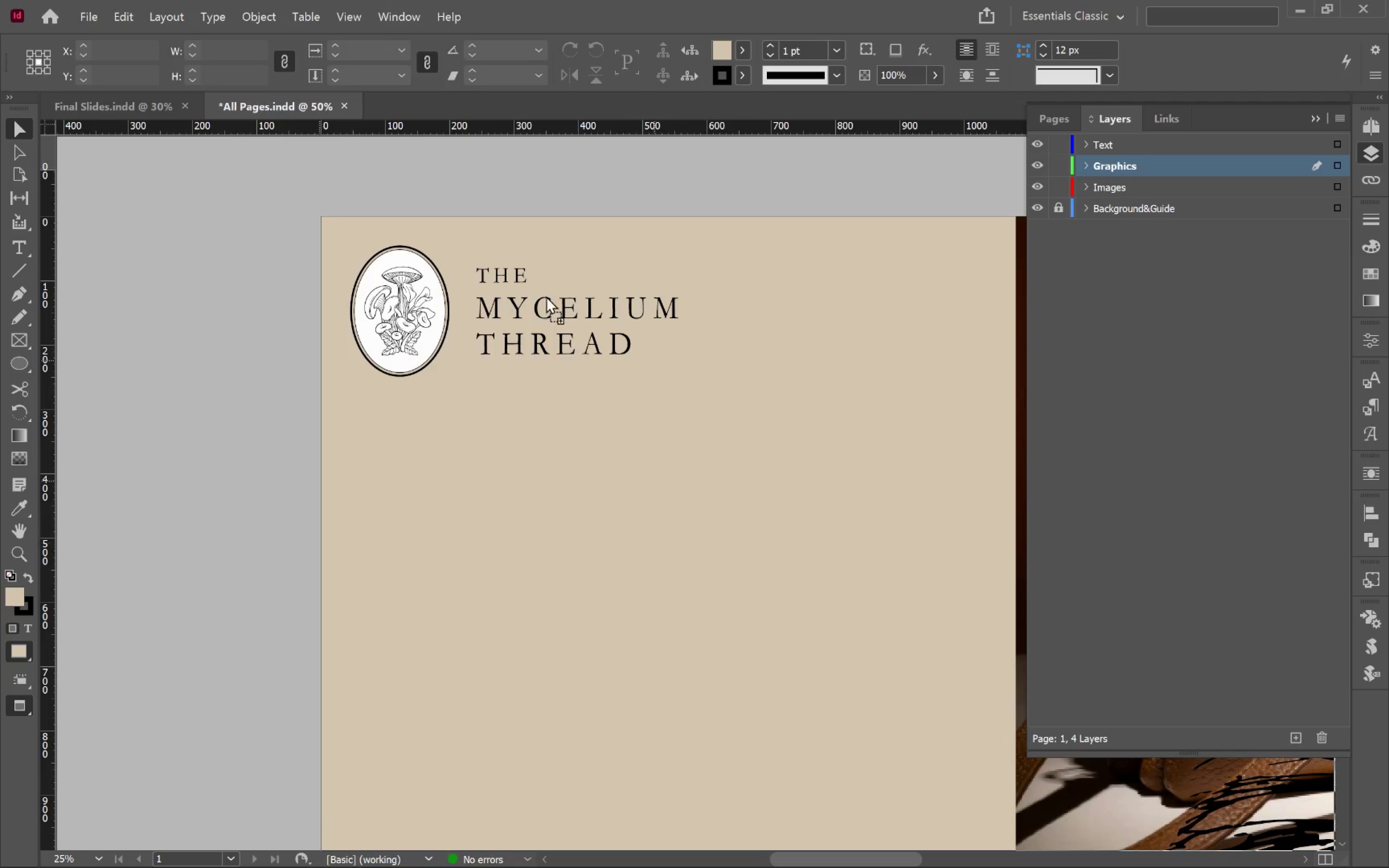 
hold_key(key=ShiftLeft, duration=0.81)
 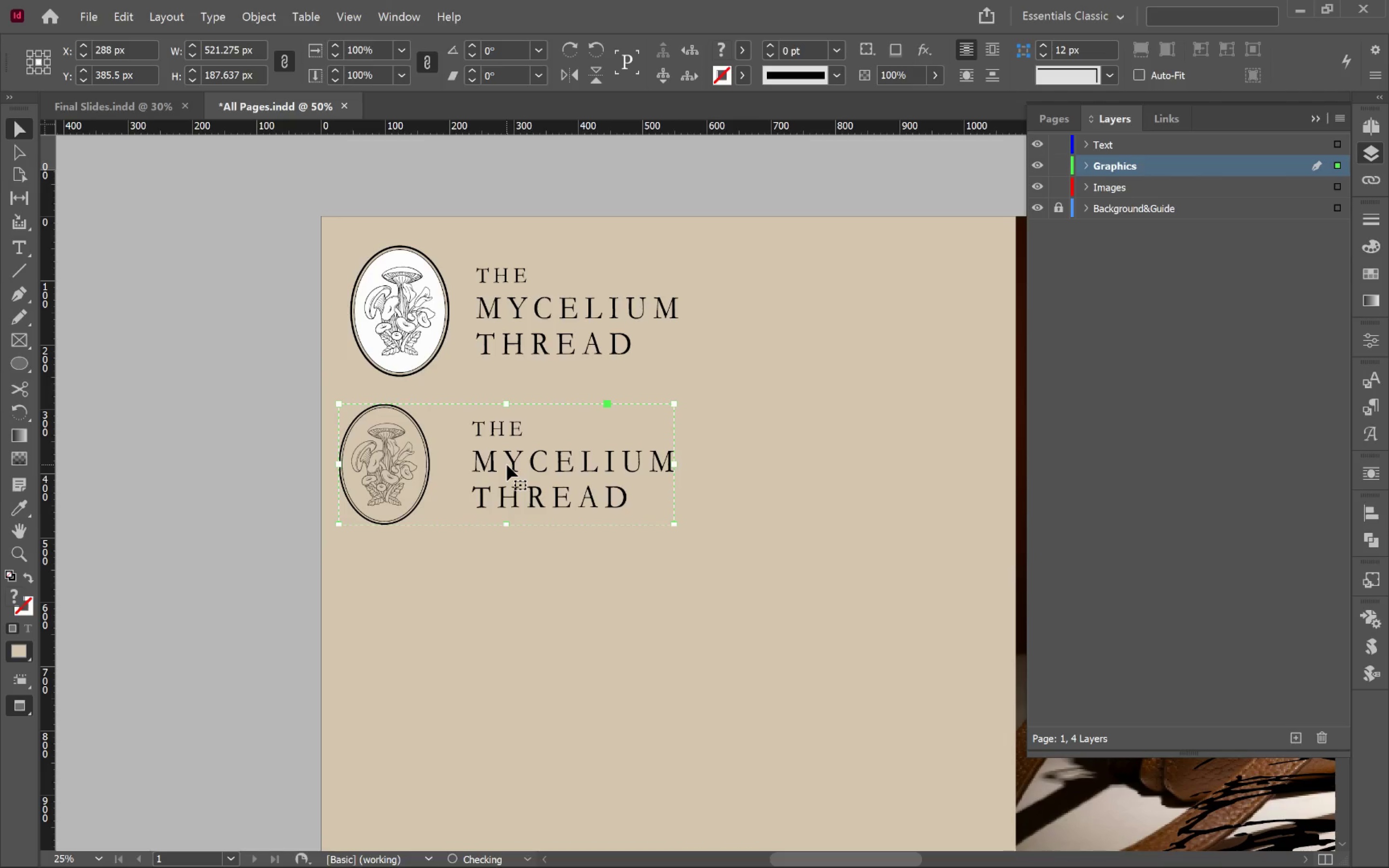 
key(W)
 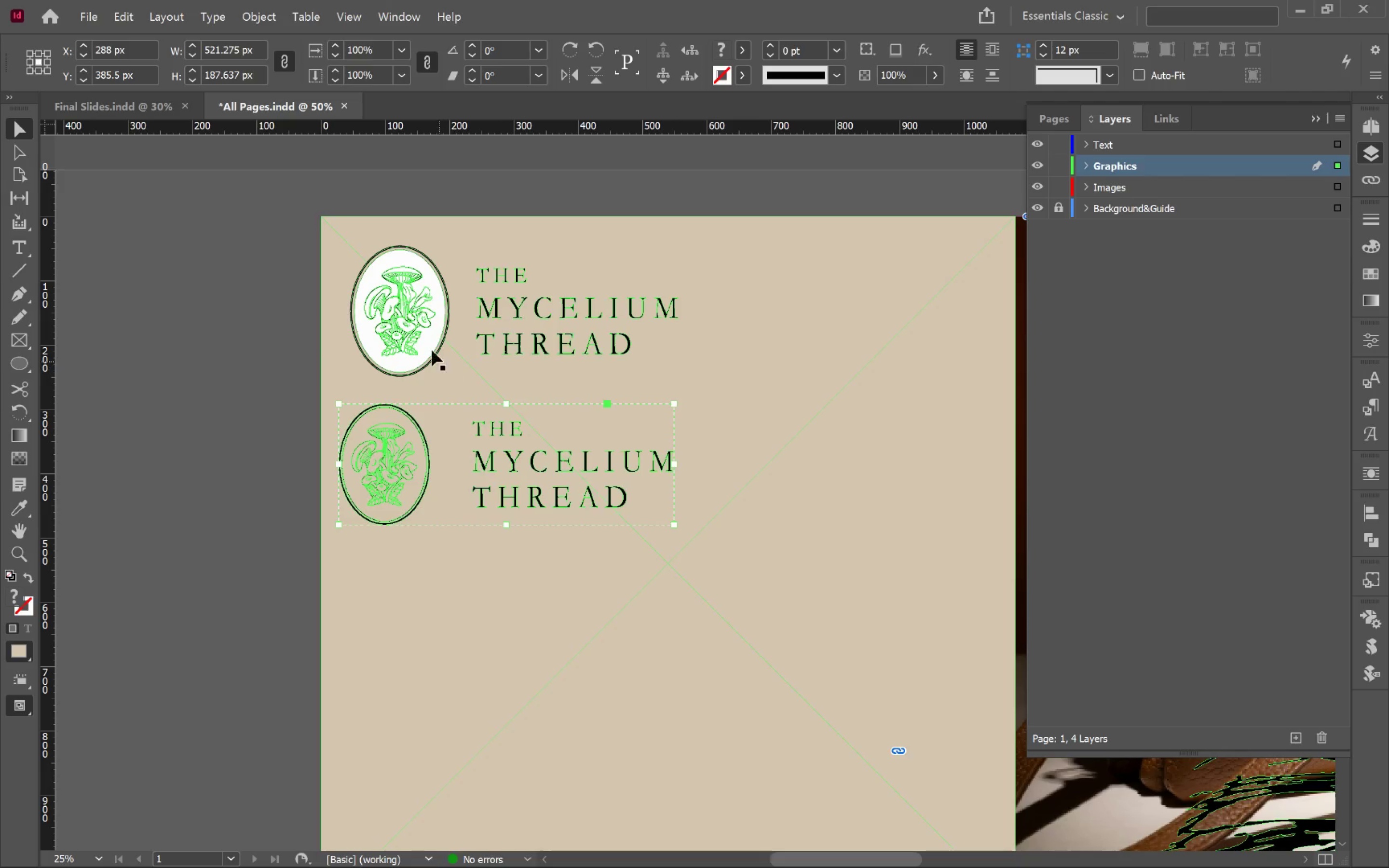 
left_click([422, 336])
 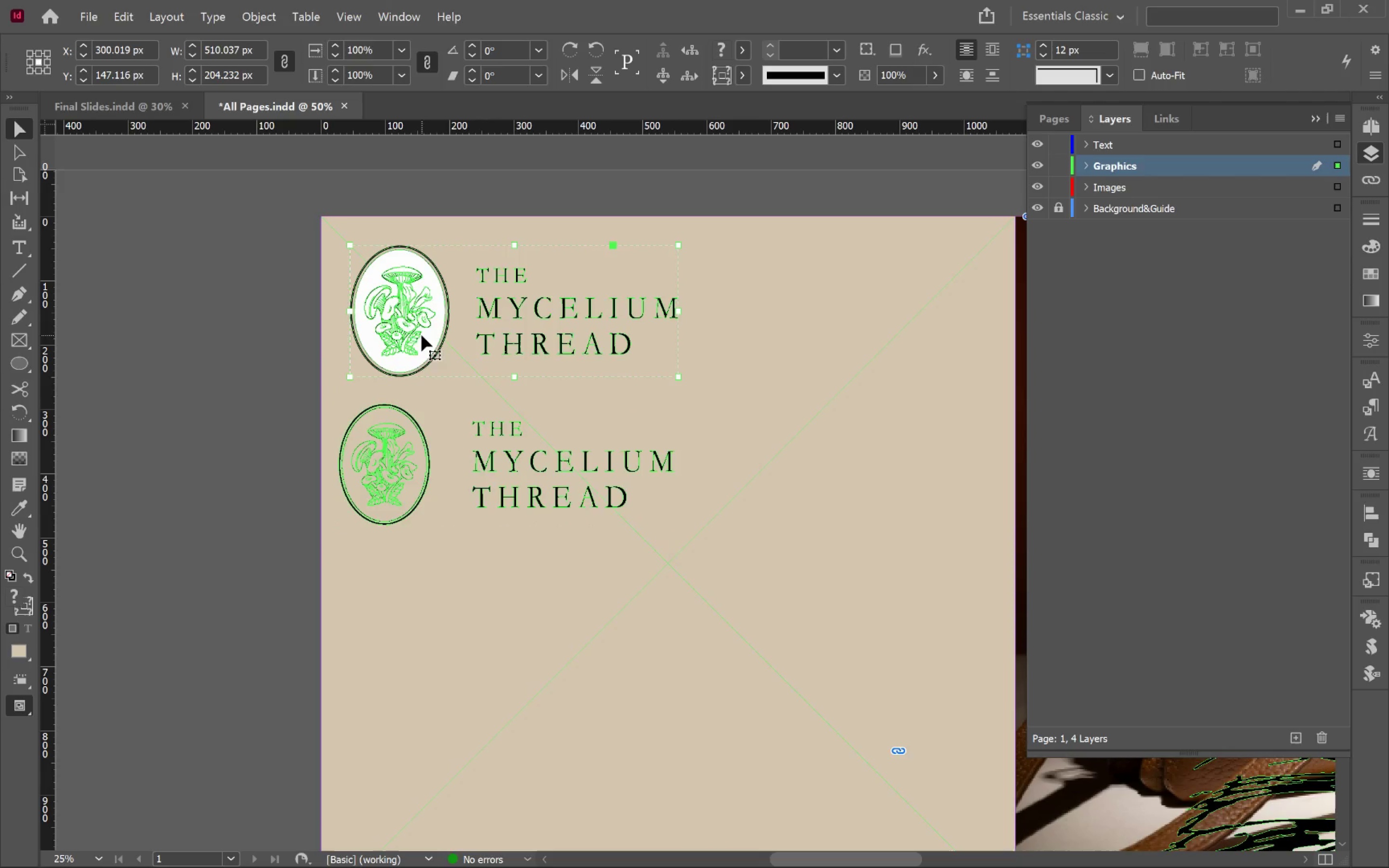 
left_click([425, 458])
 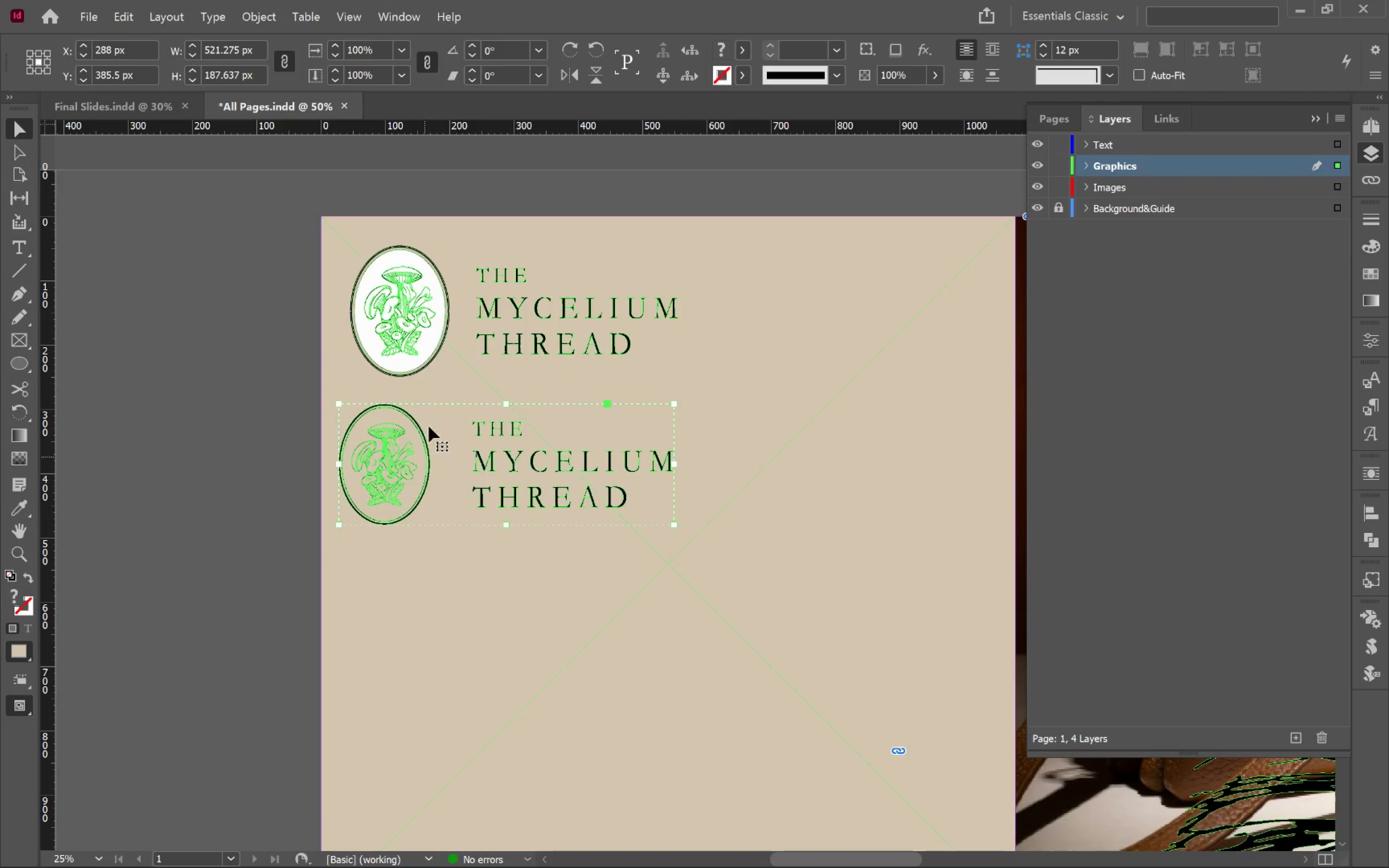 
left_click([420, 341])
 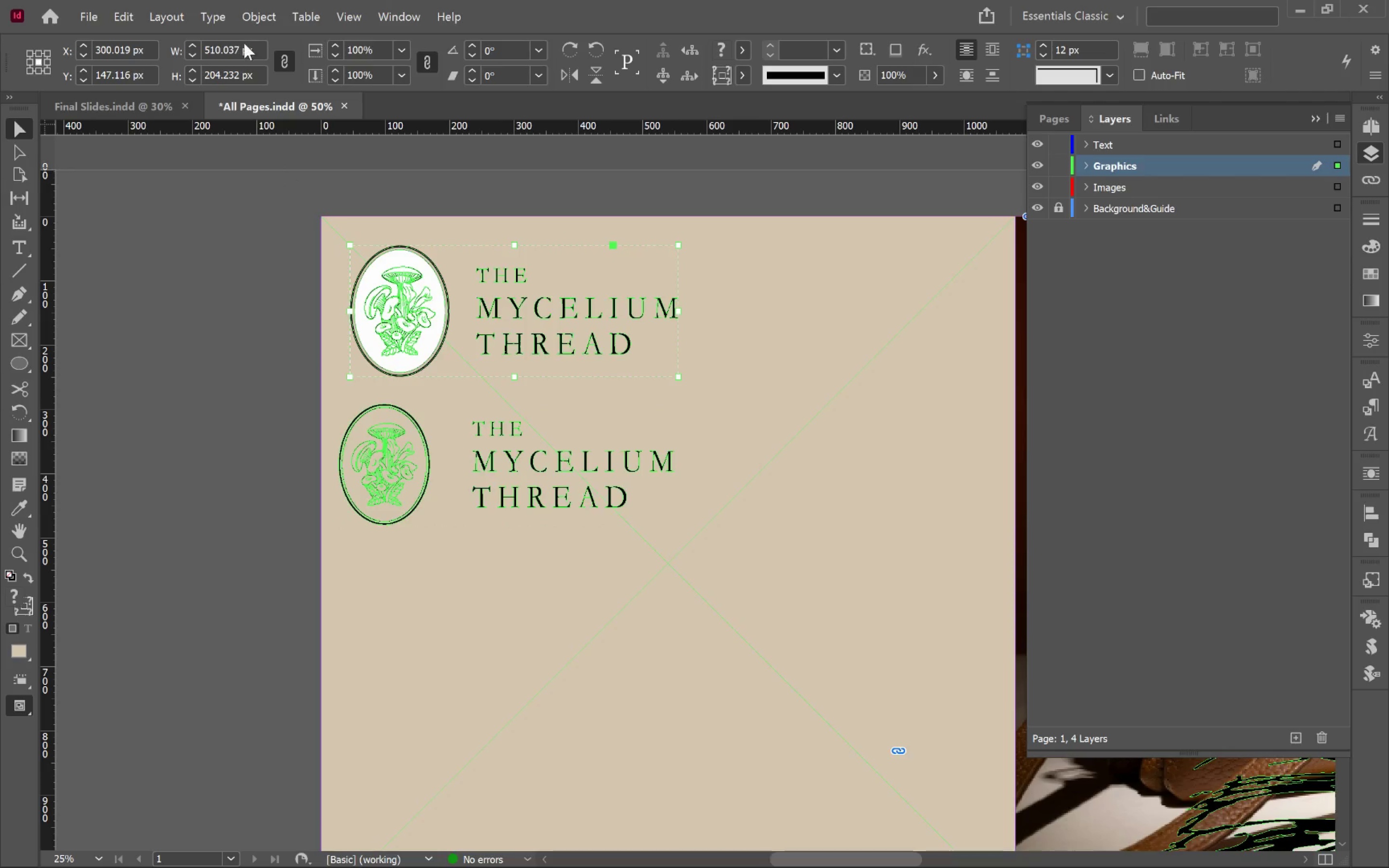 
left_click([228, 50])
 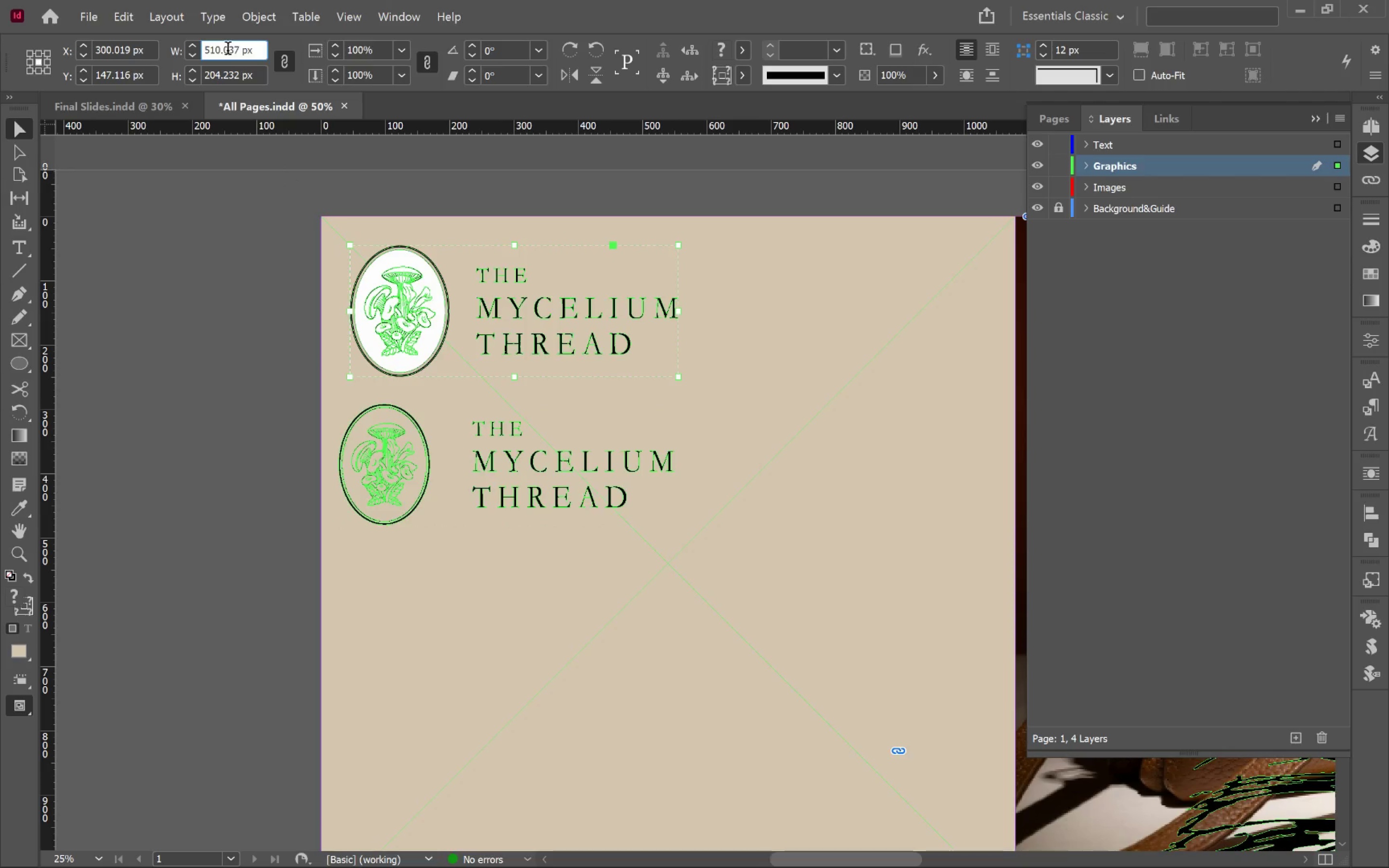 
key(Control+A)
 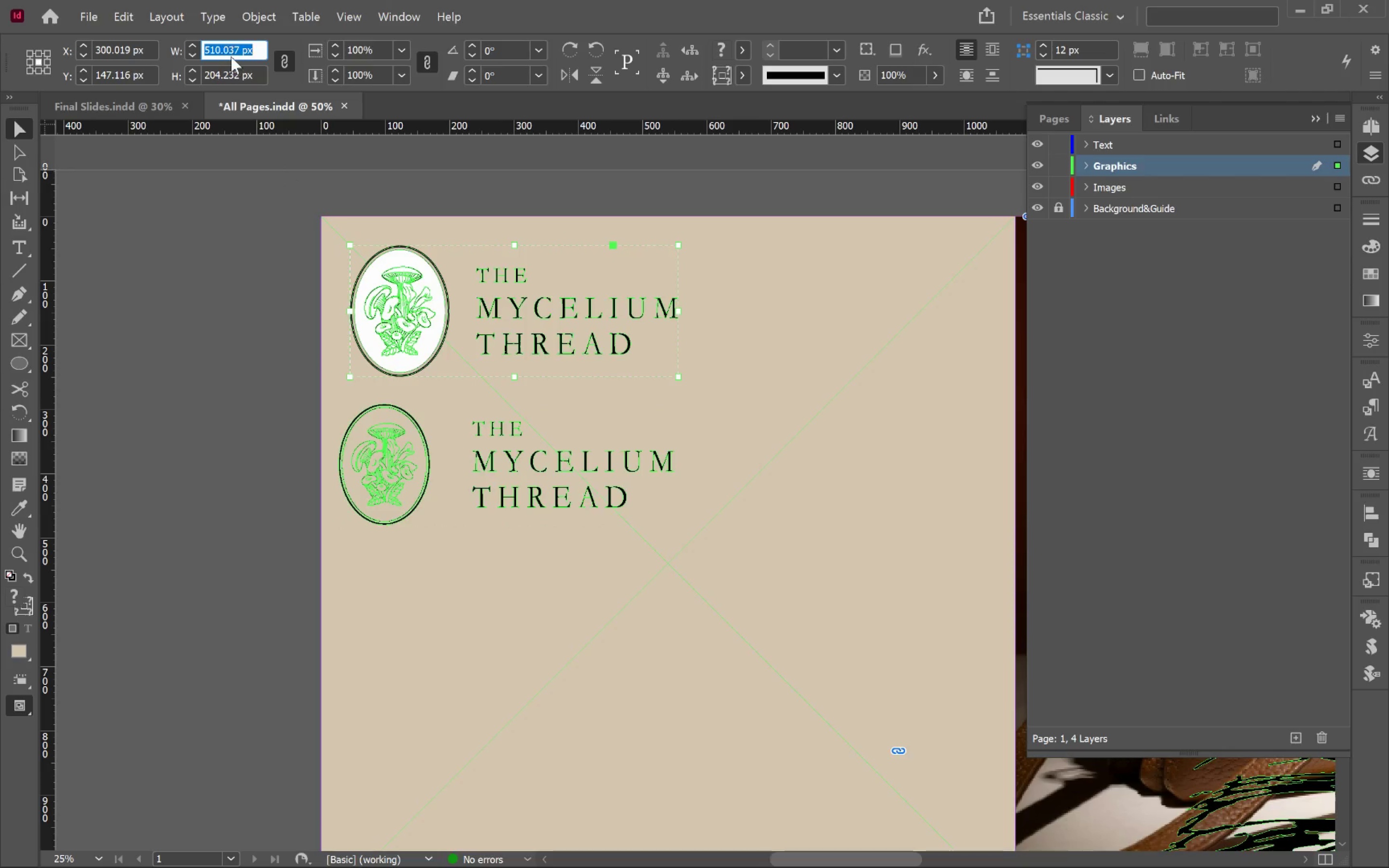 
key(Control+C)
 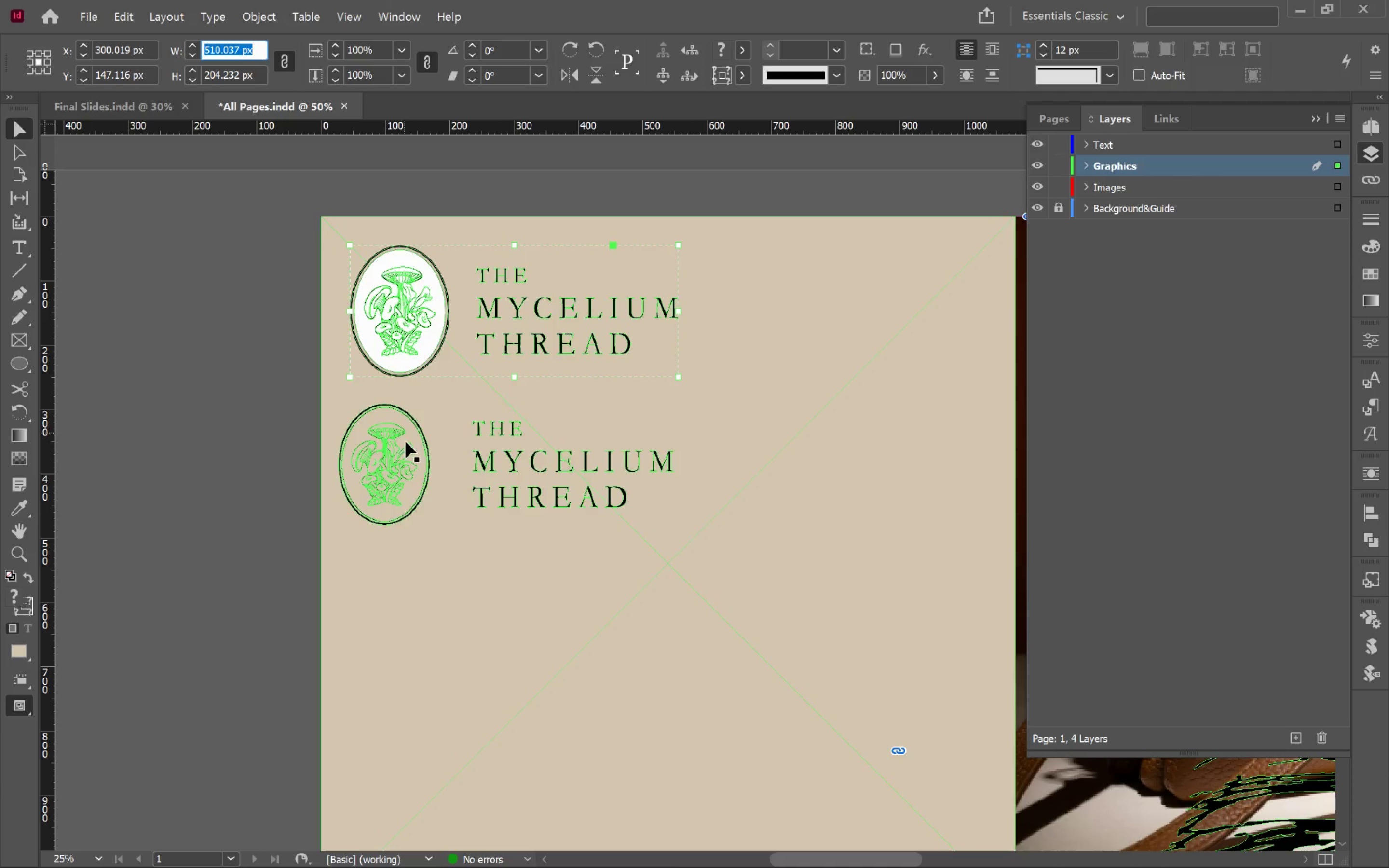 
left_click([408, 452])
 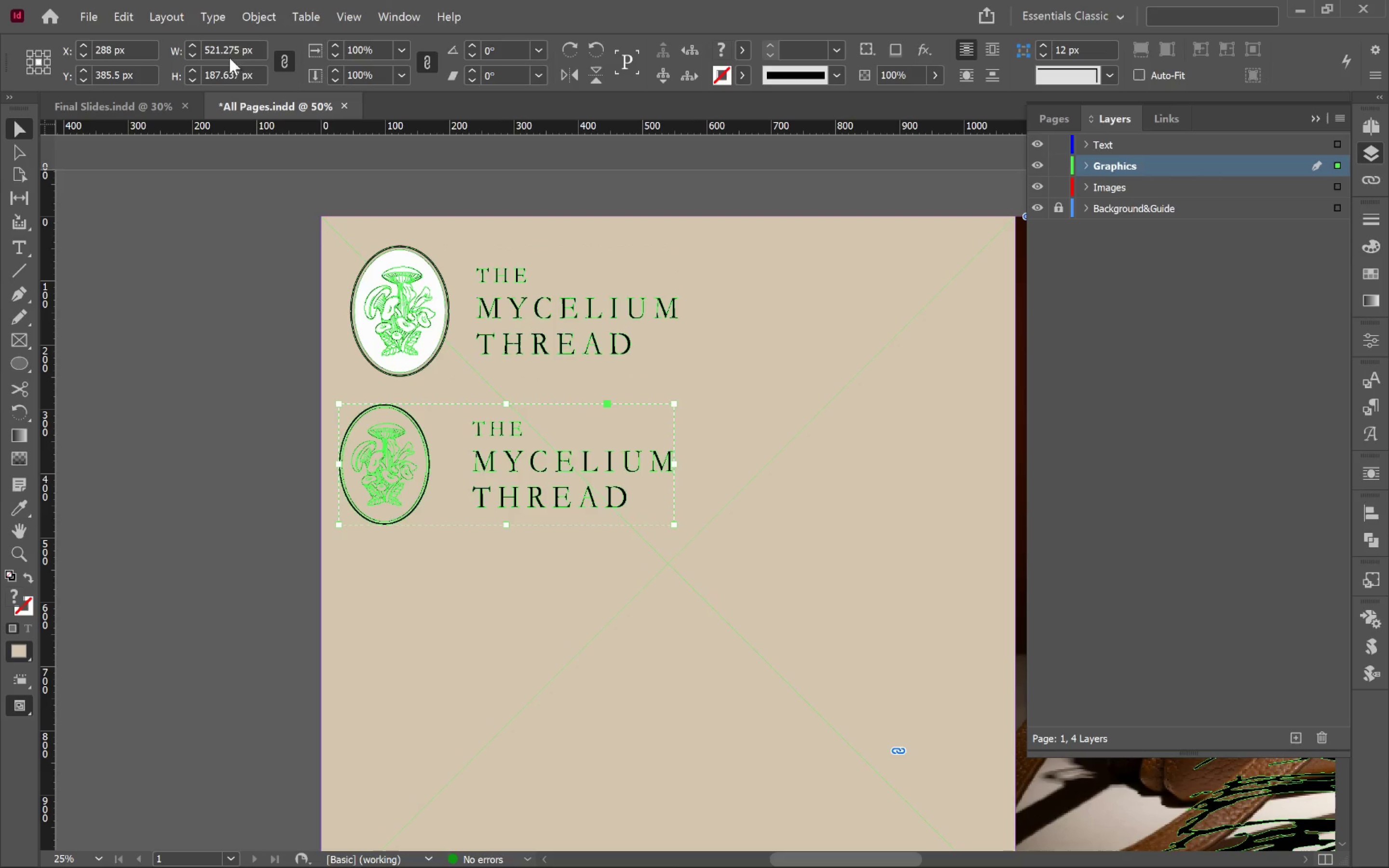 
key(Control+A)
 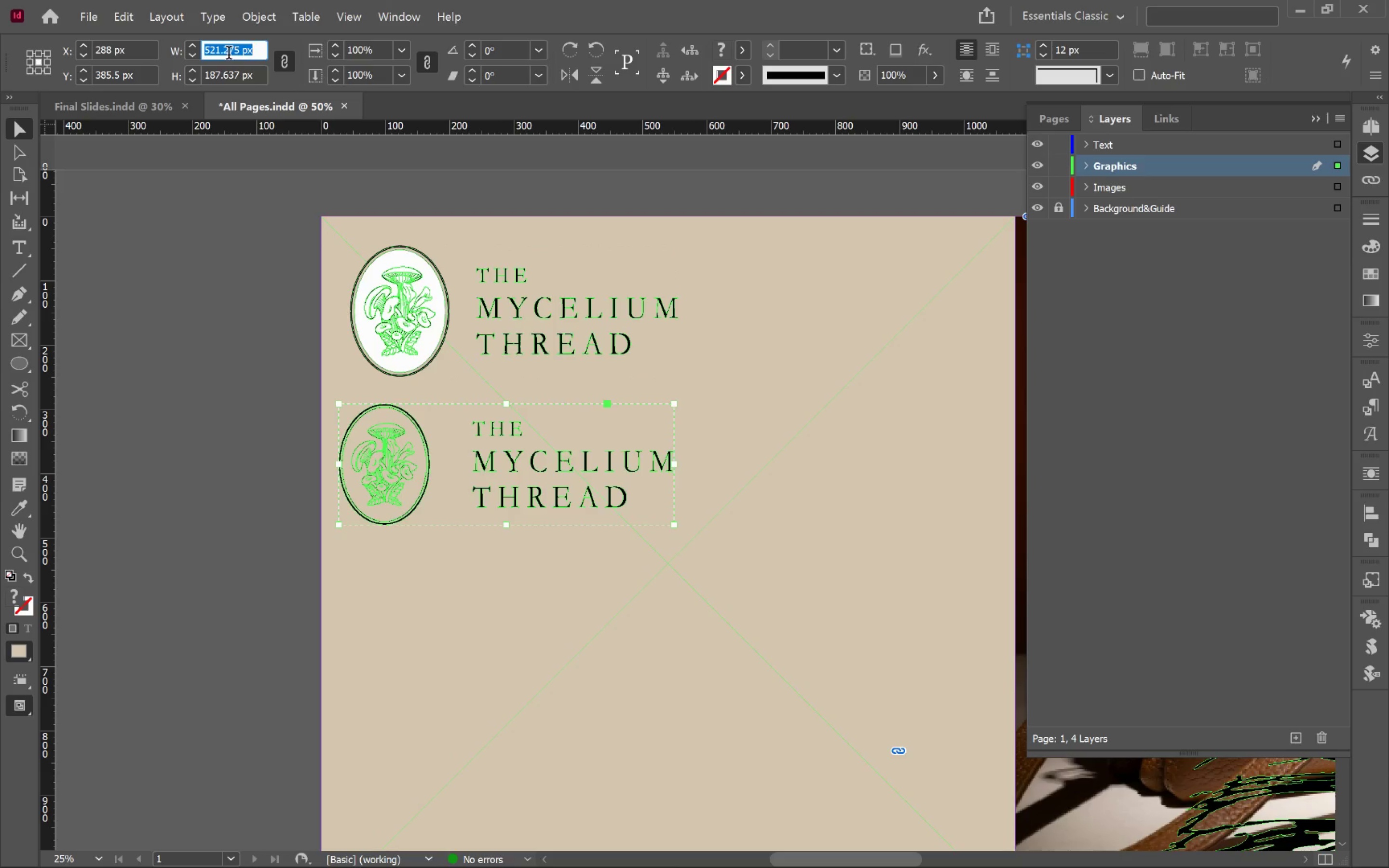 
key(Control+V)
 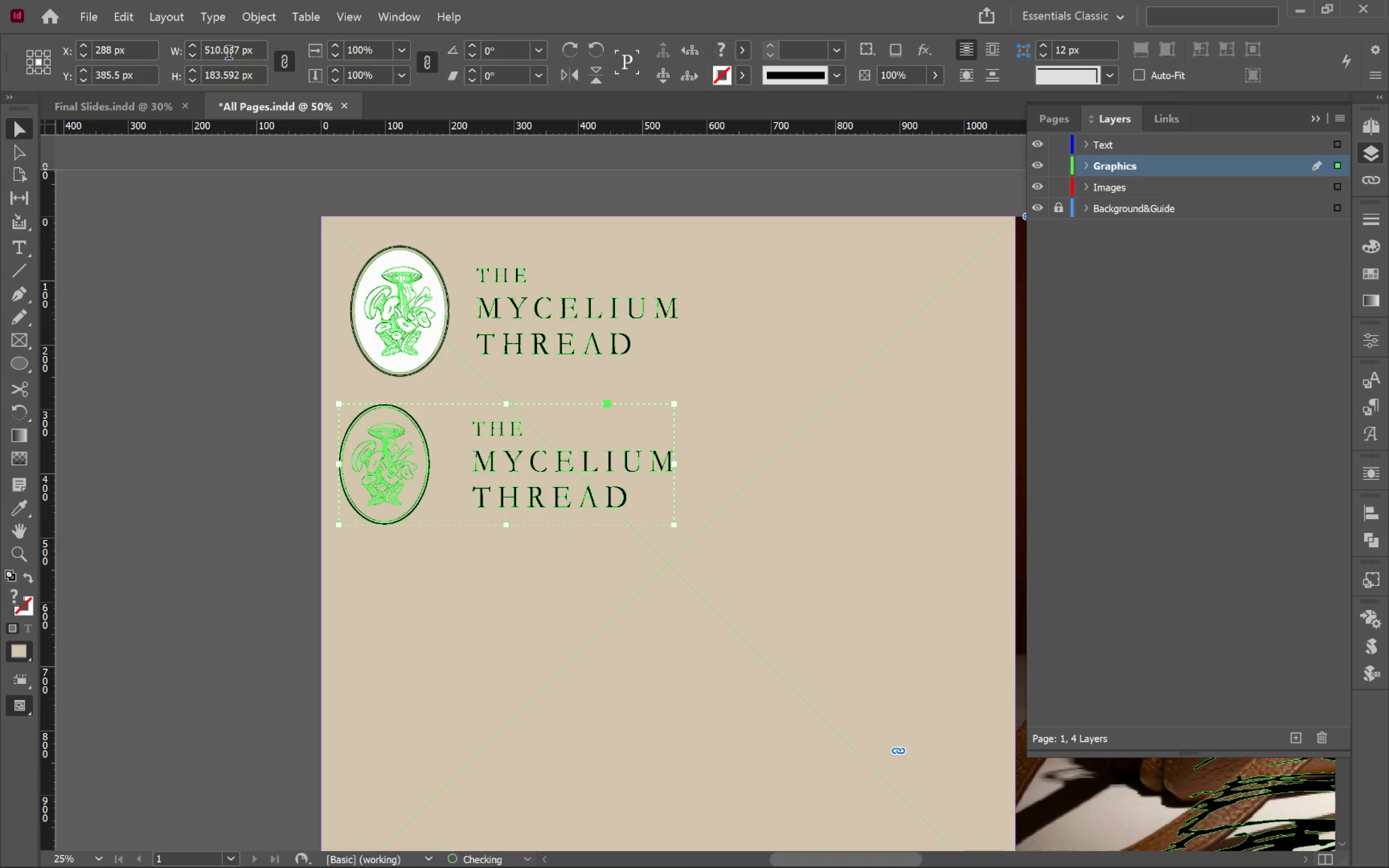 
key(Enter)
 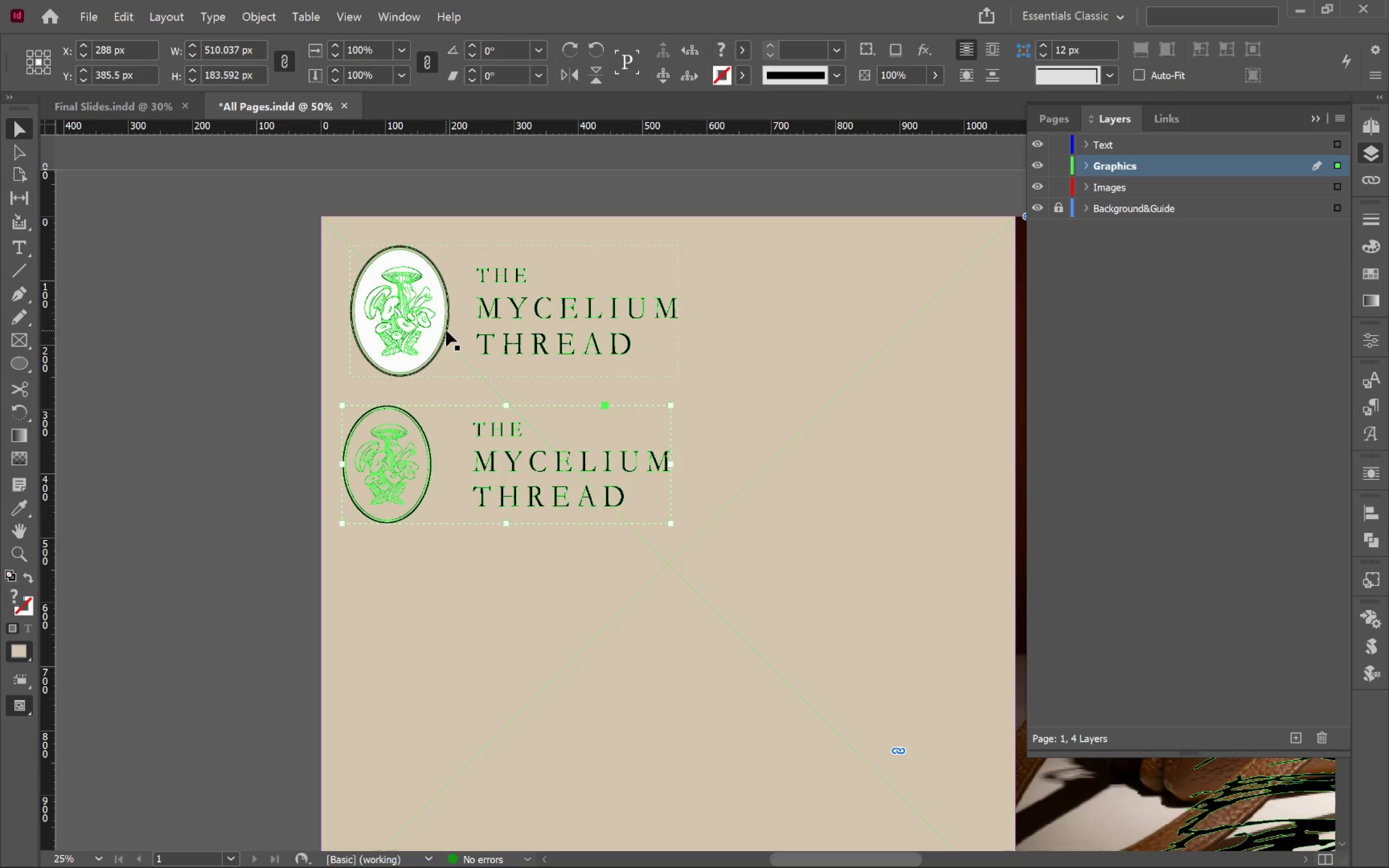 
left_click([433, 319])
 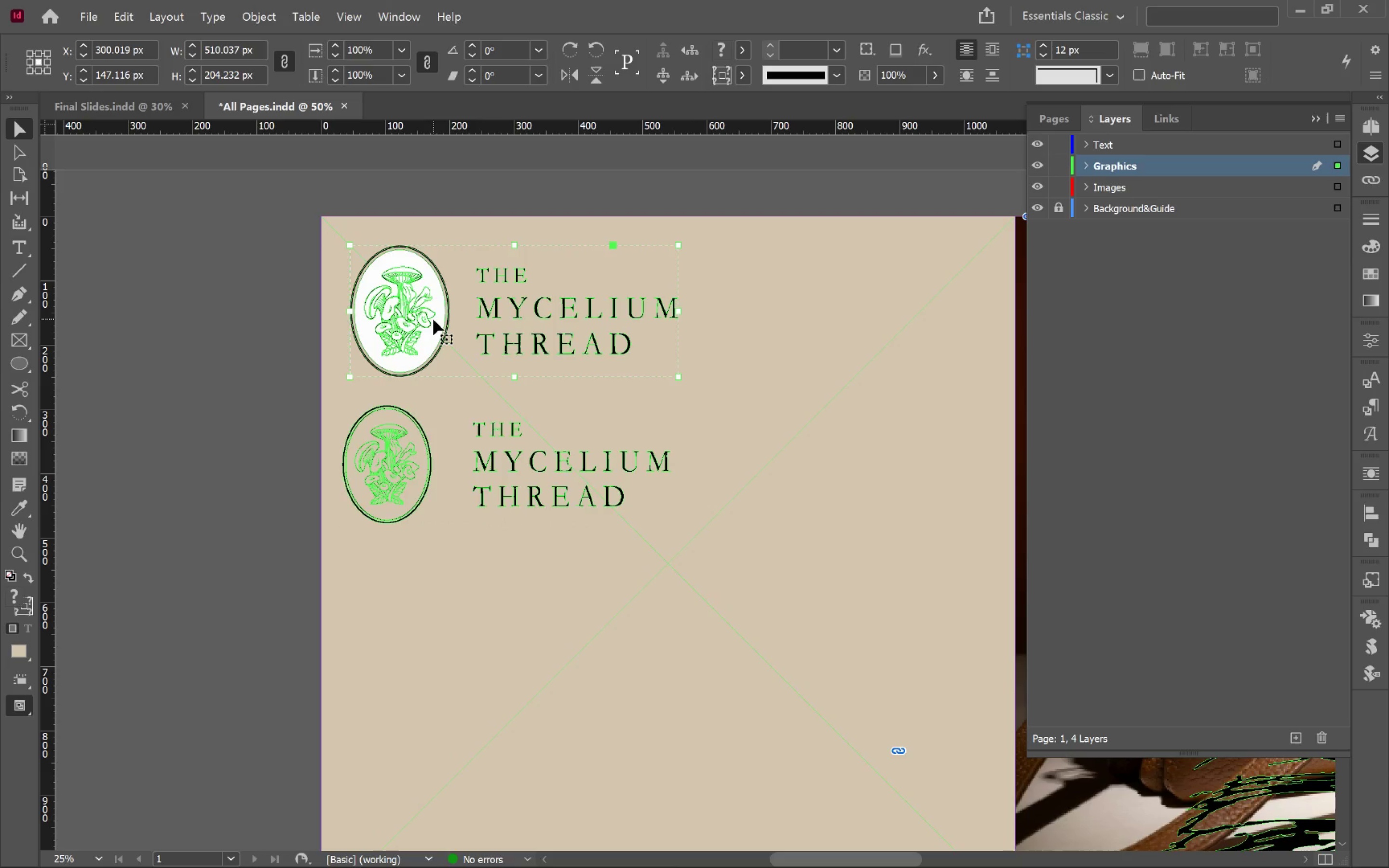 
type(ww)
 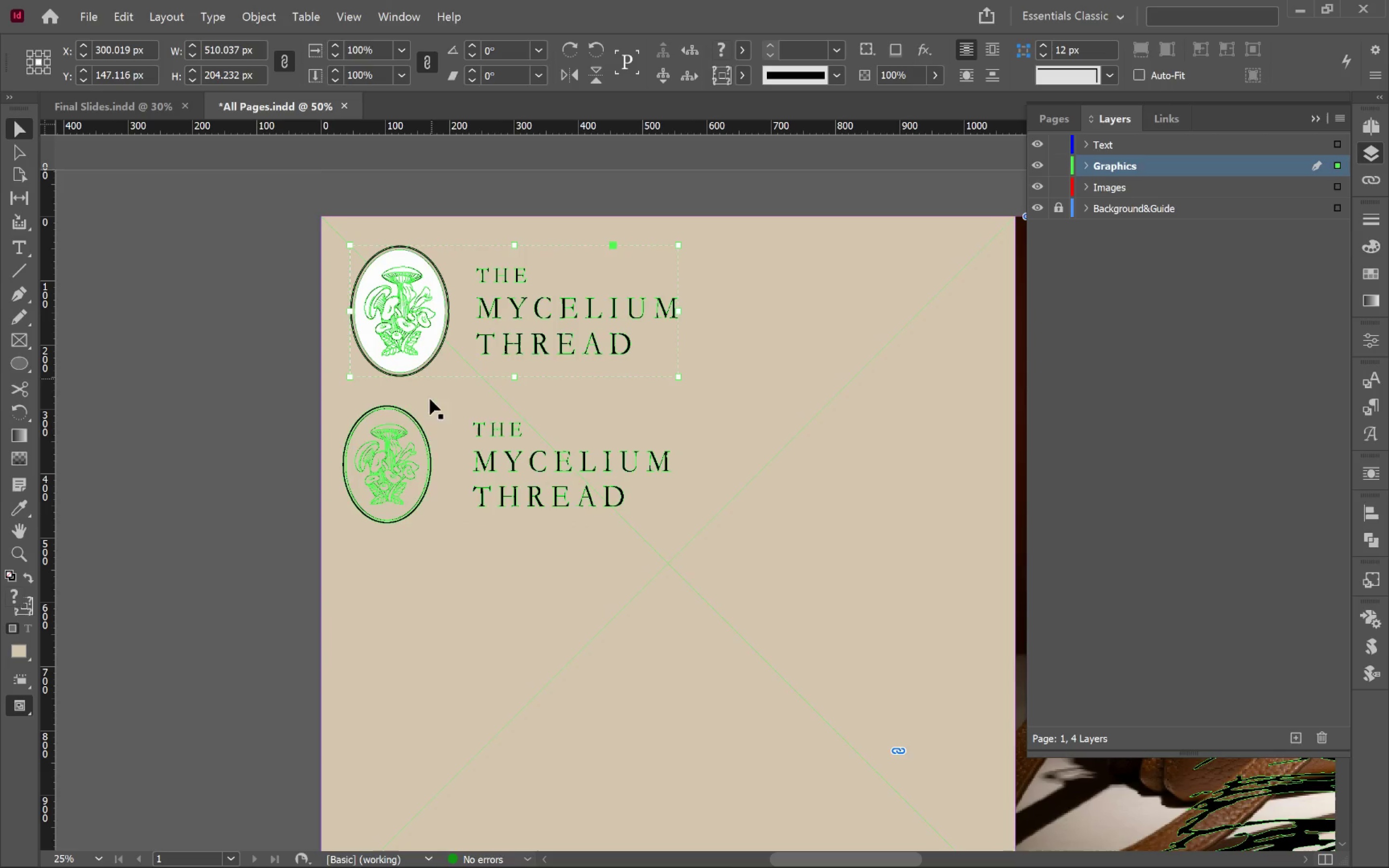 
hold_key(key=ShiftLeft, duration=0.6)
left_click([411, 434])
 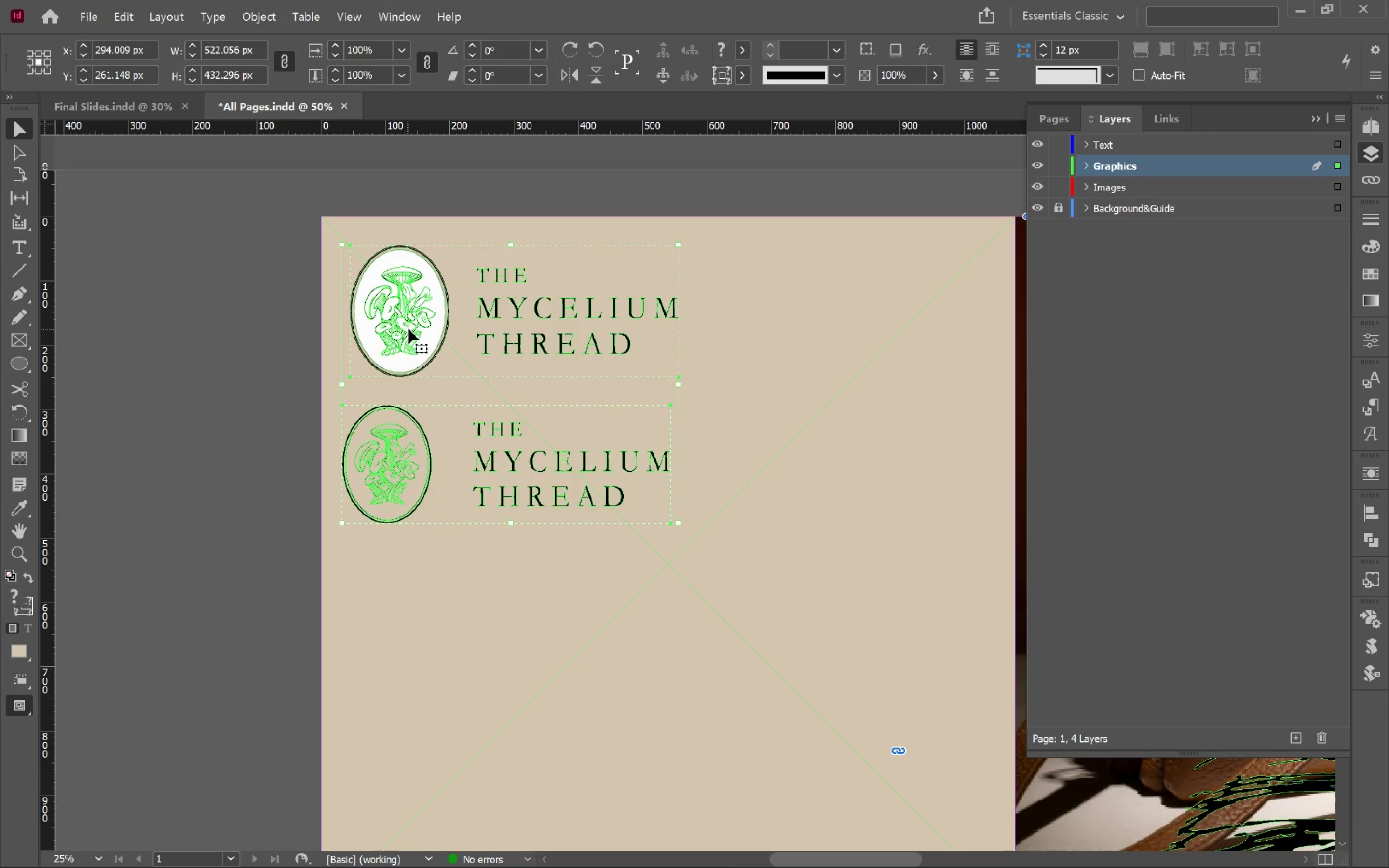 
left_click([408, 327])
 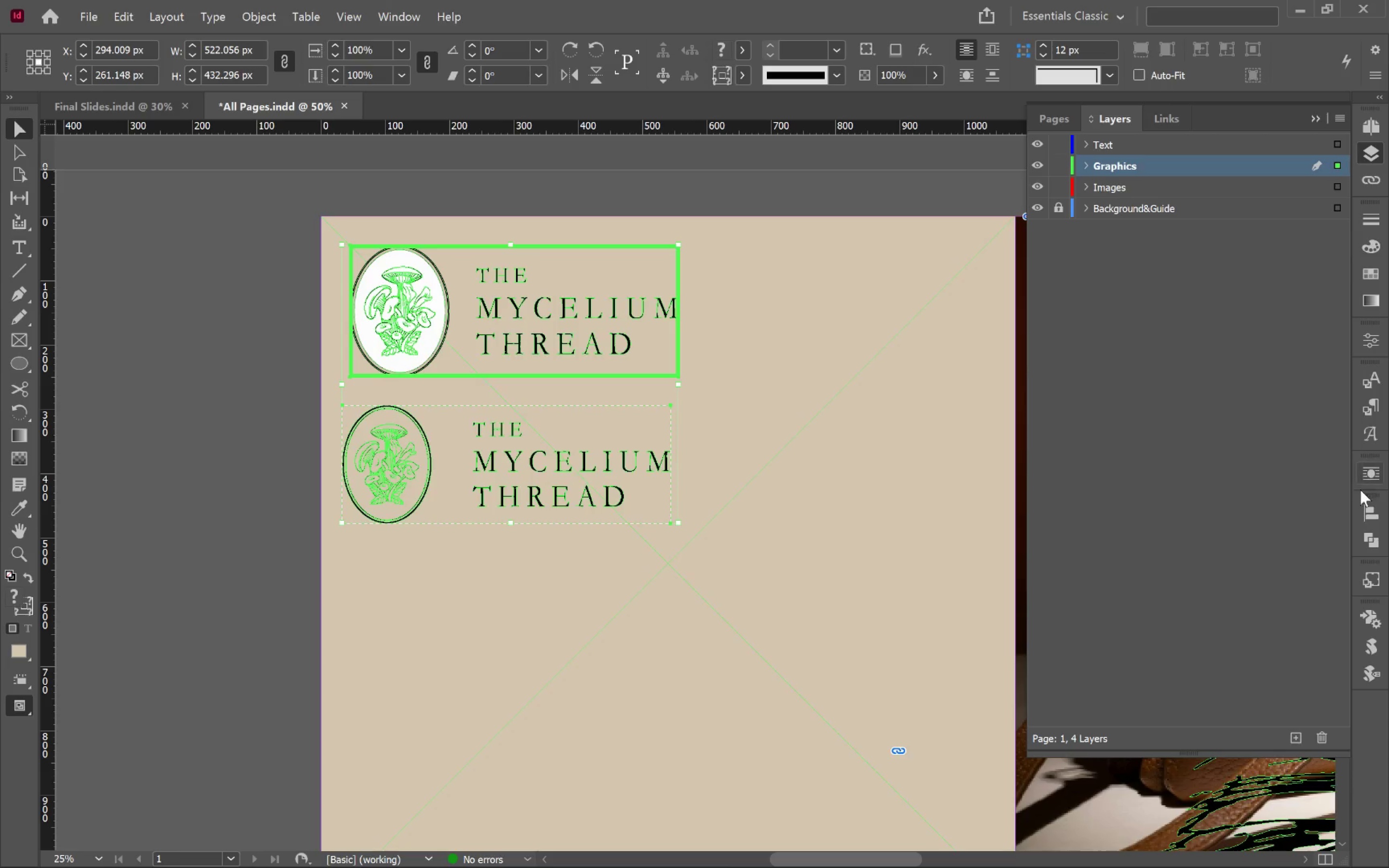 
left_click([1360, 505])
 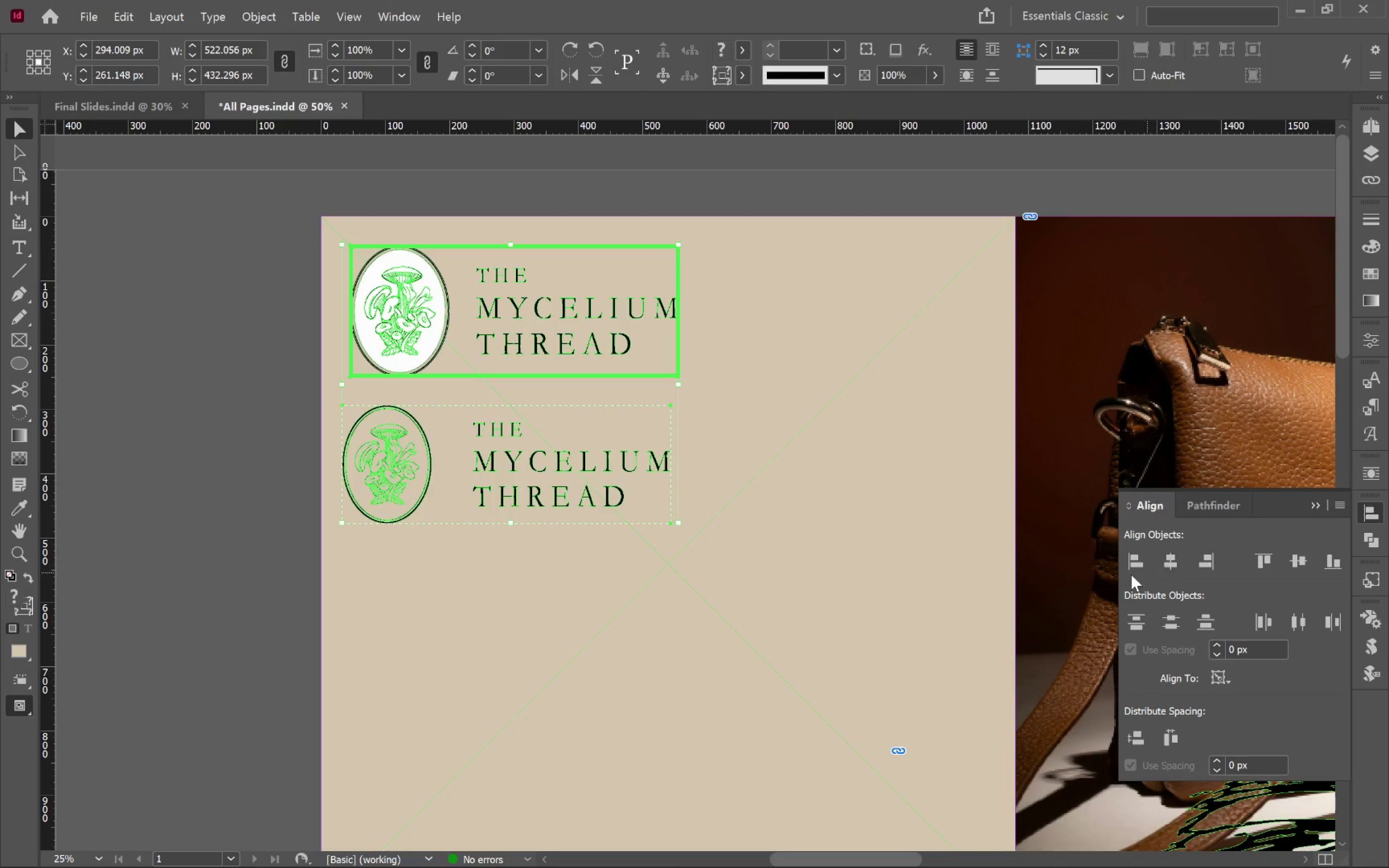 
left_click([1138, 561])
 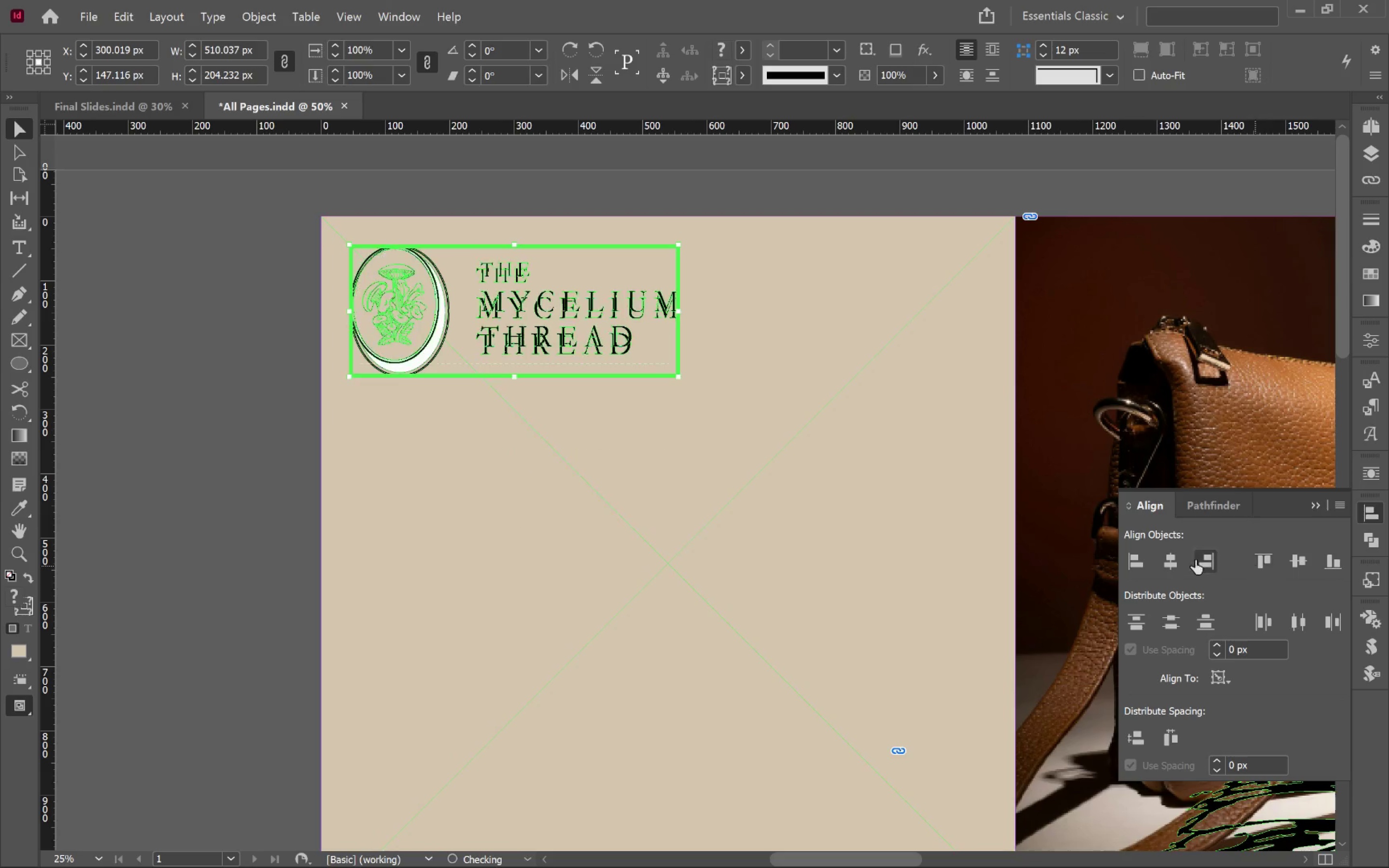 
left_click([869, 453])
 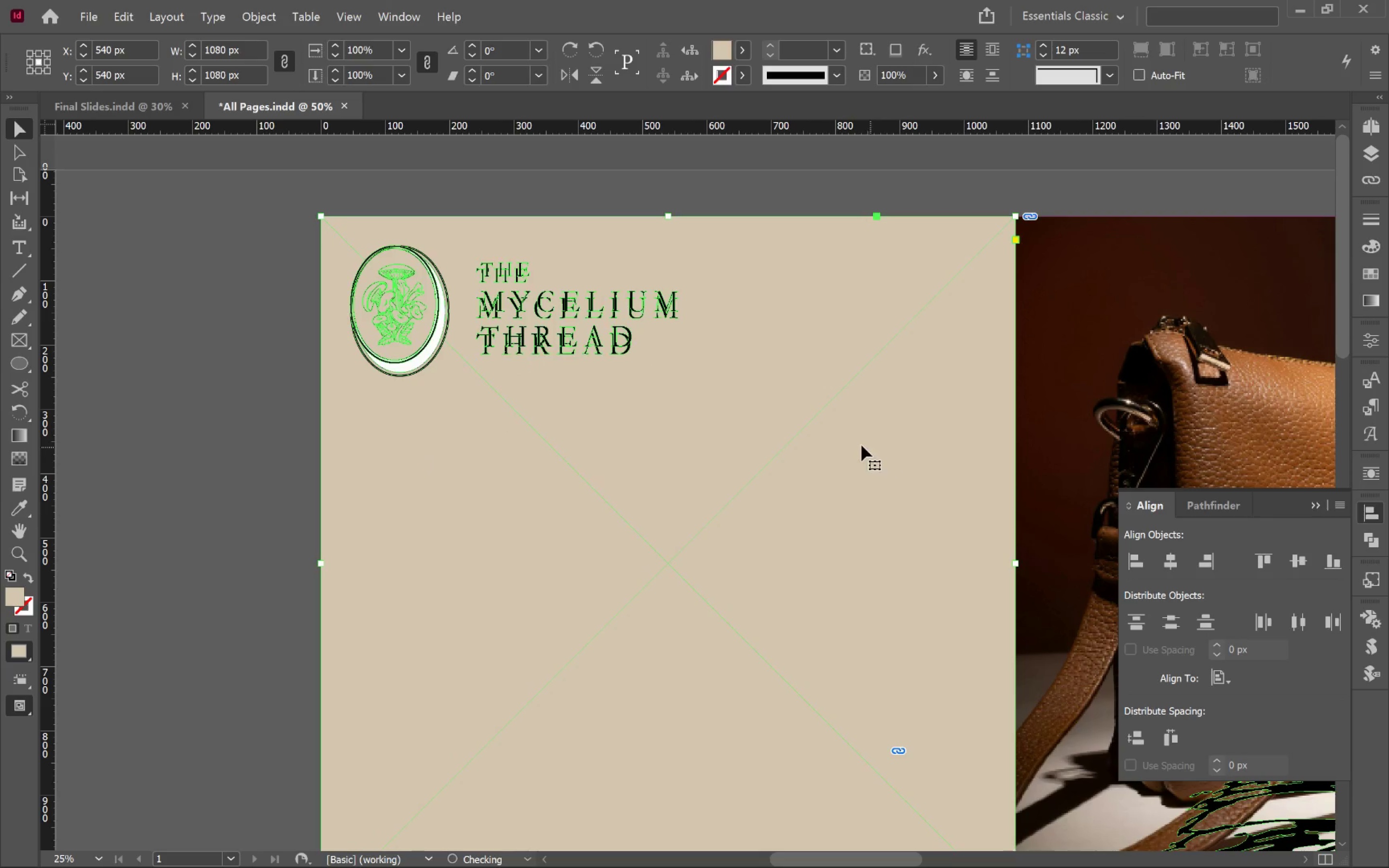 
hold_key(key=AltLeft, duration=0.69)
 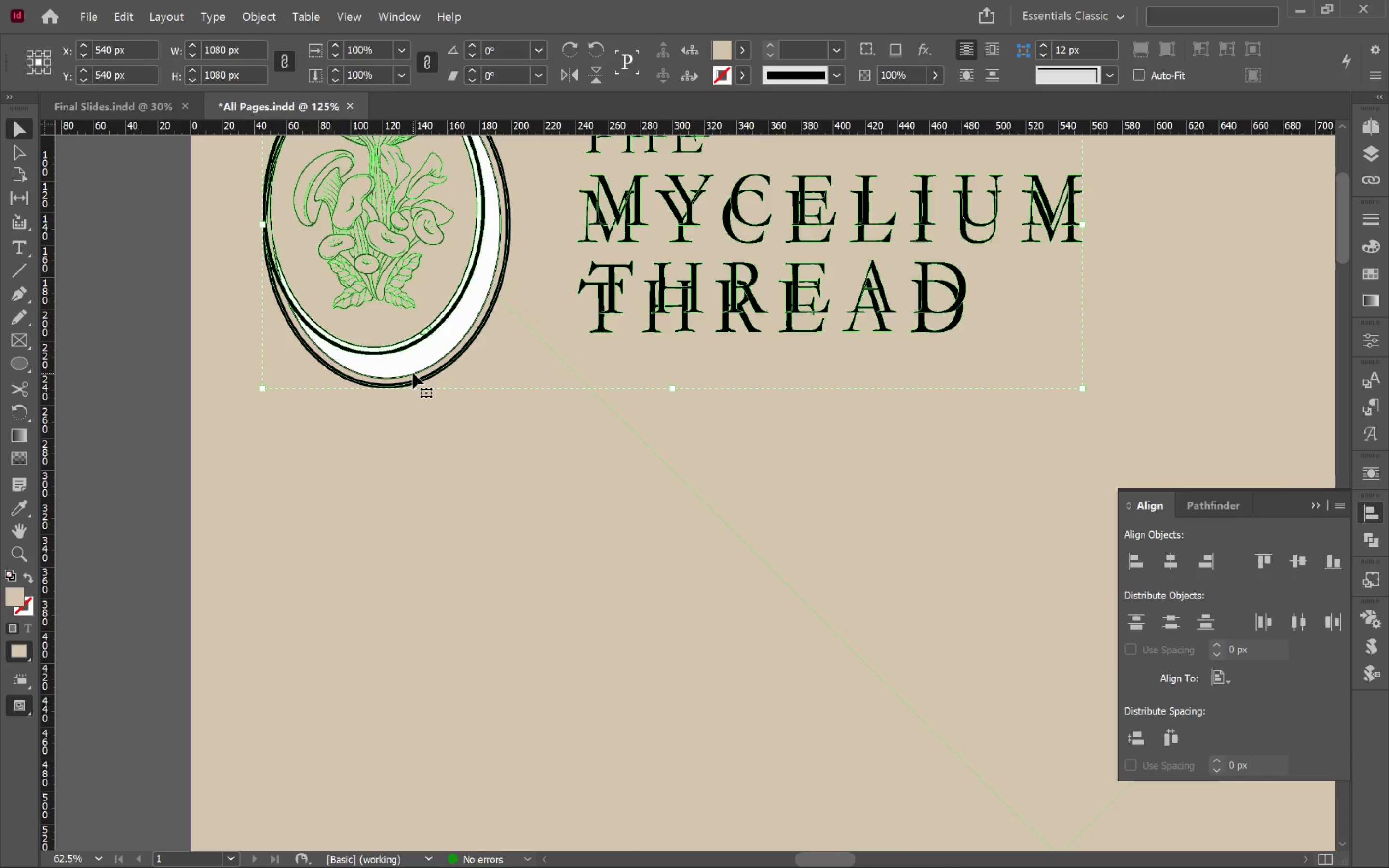 
left_click([413, 373])
 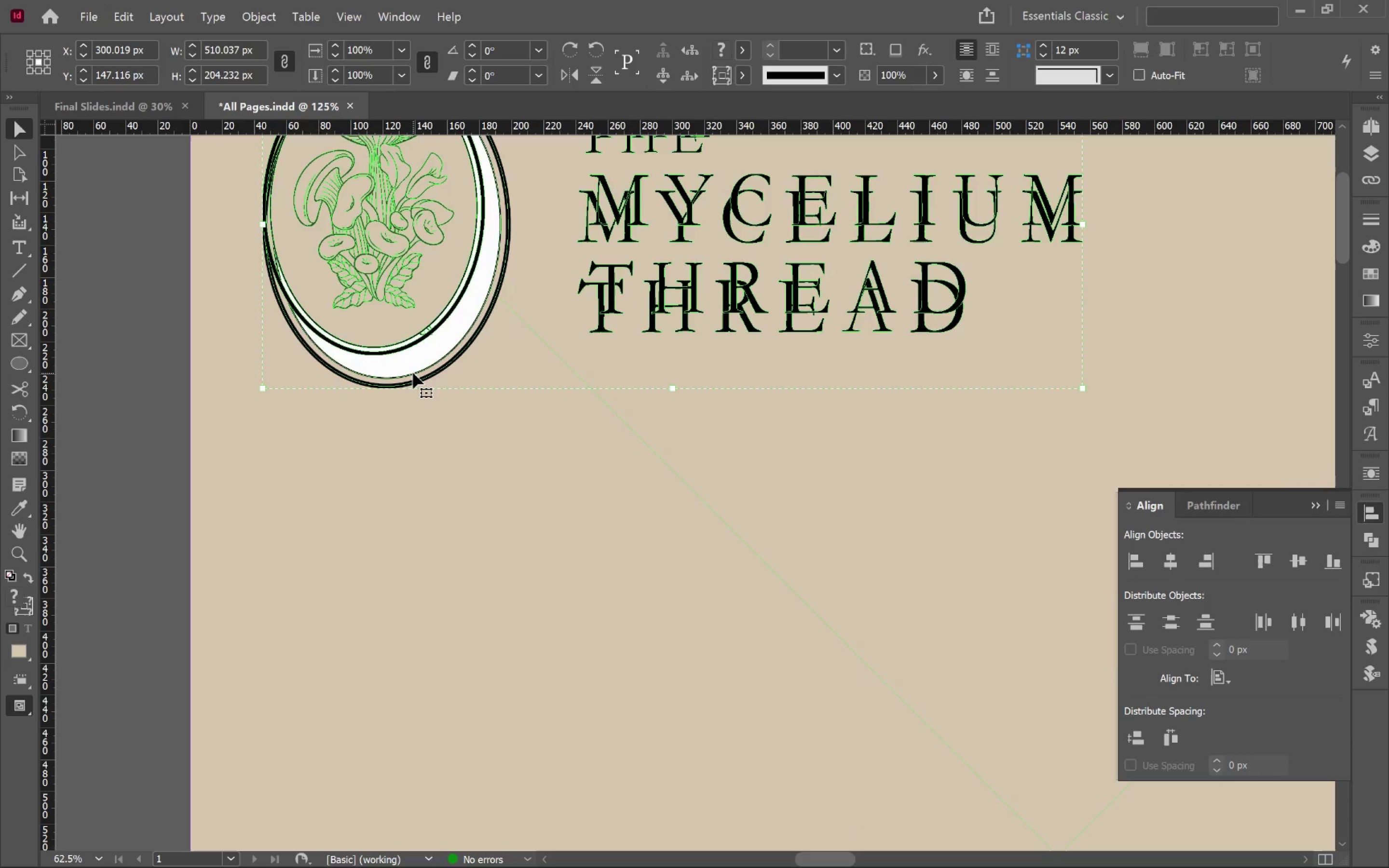 
scroll: coordinate [407, 390], scroll_direction: up, amount: 3.0
 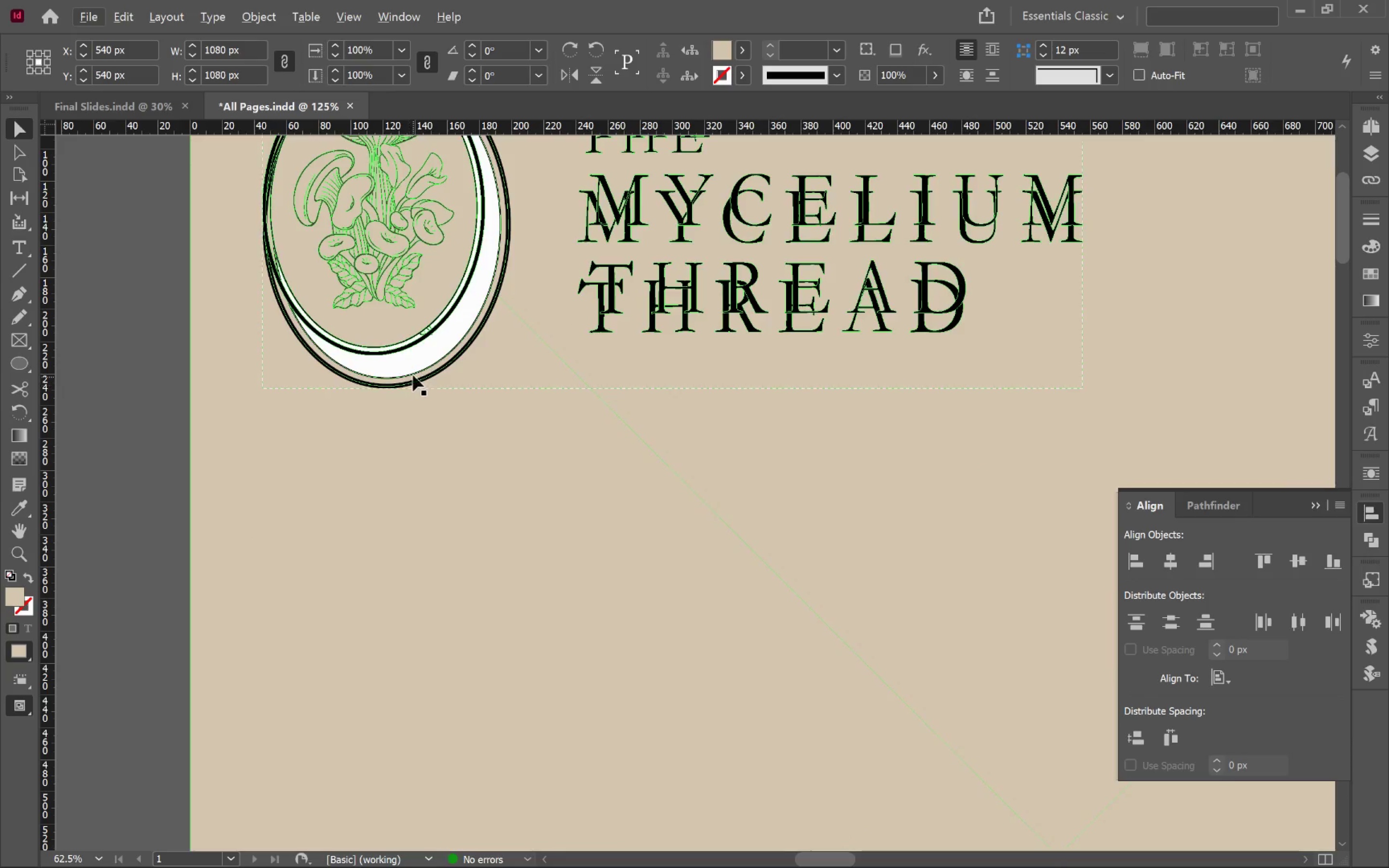 
key(Backspace)
 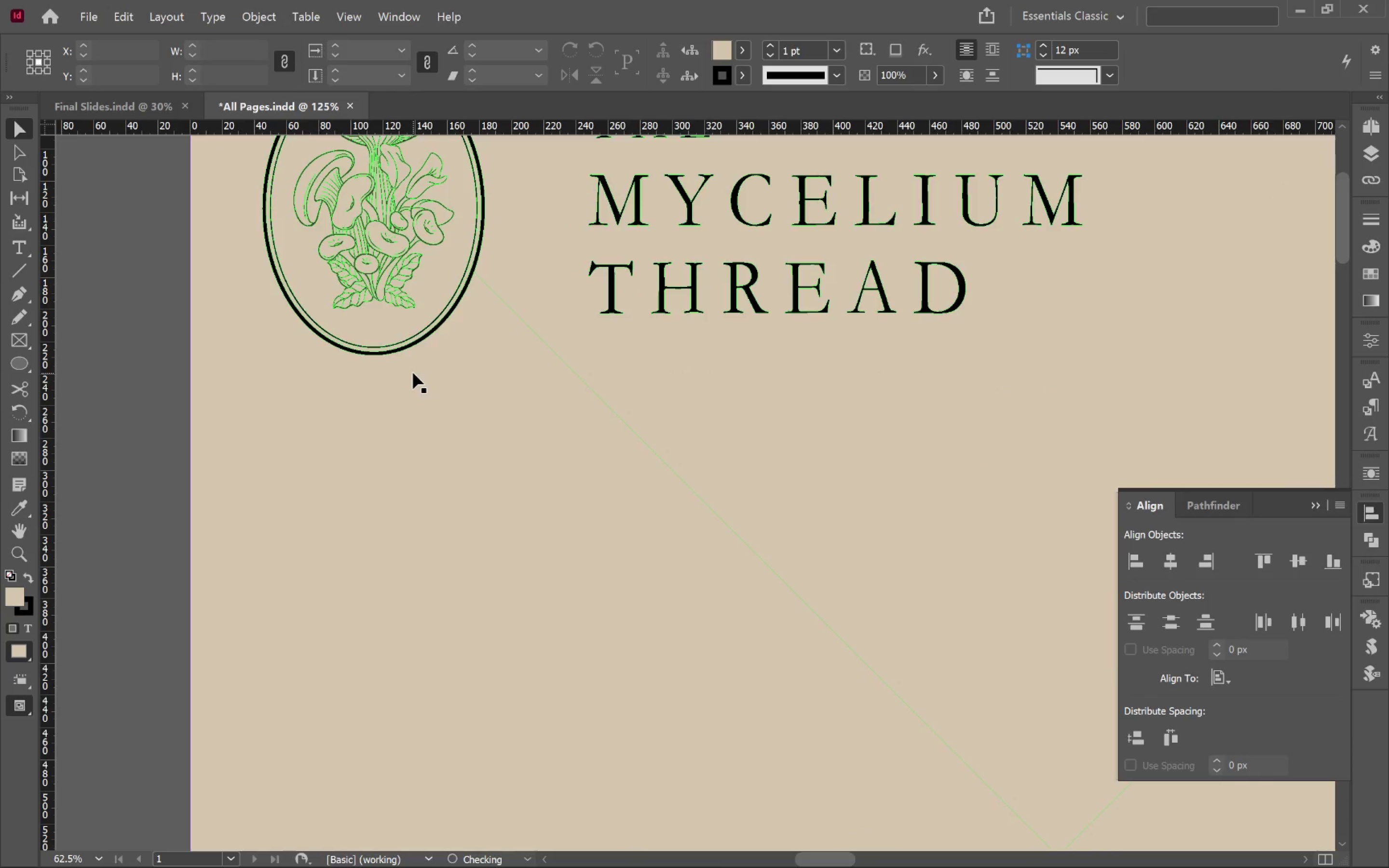 
hold_key(key=AltLeft, duration=0.73)
 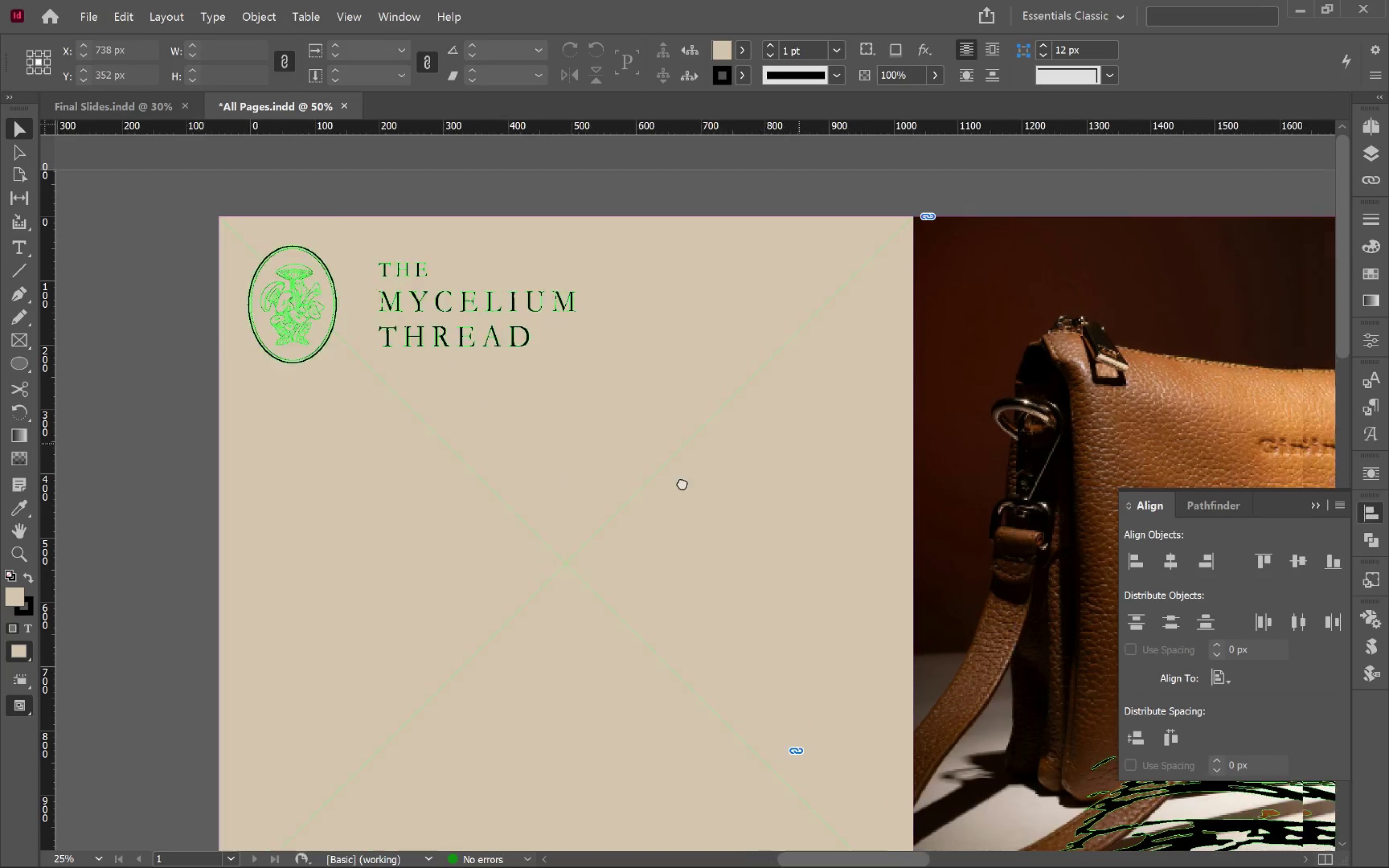 
hold_key(key=Space, duration=0.49)
 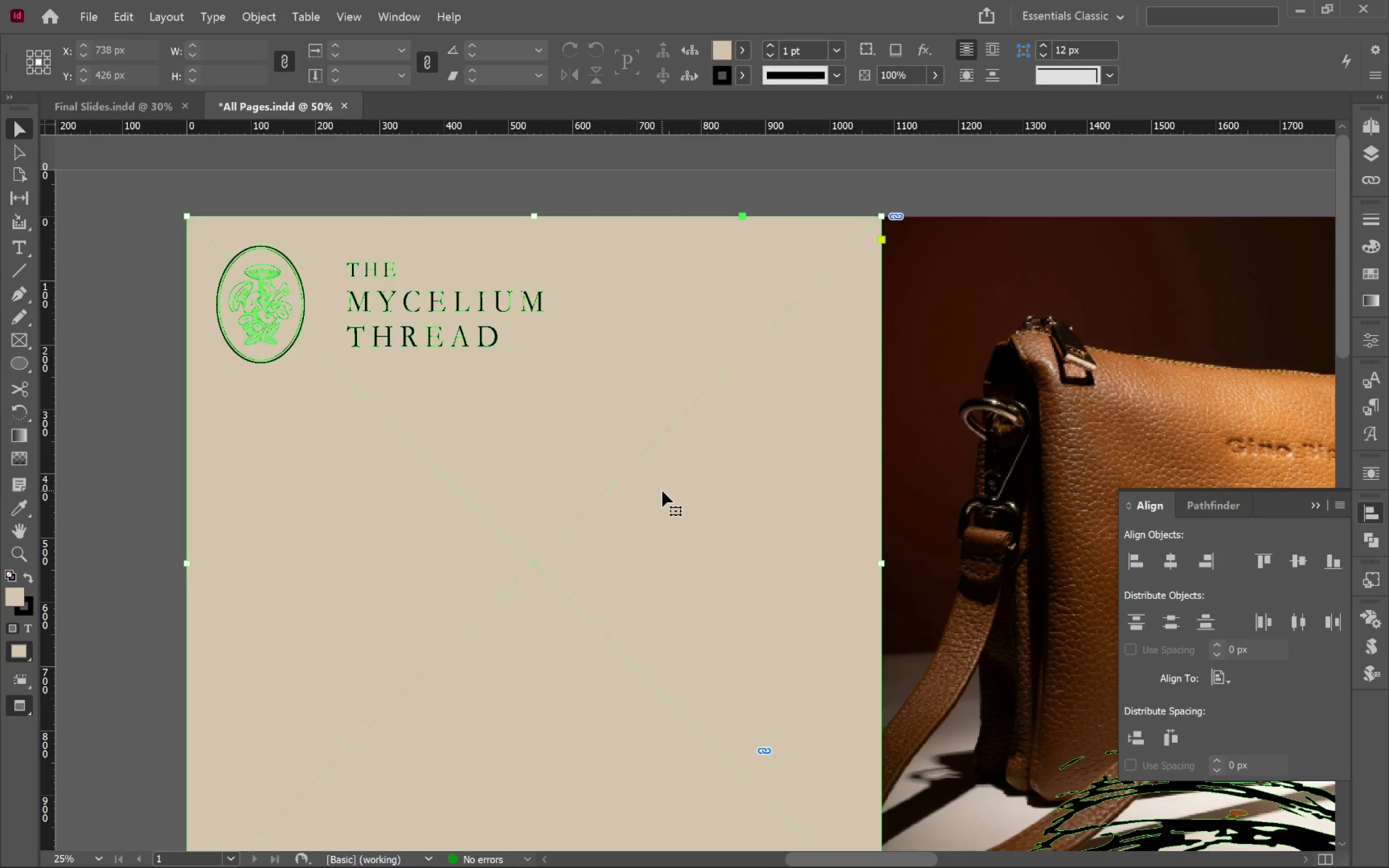 
scroll: coordinate [413, 373], scroll_direction: down, amount: 3.0
 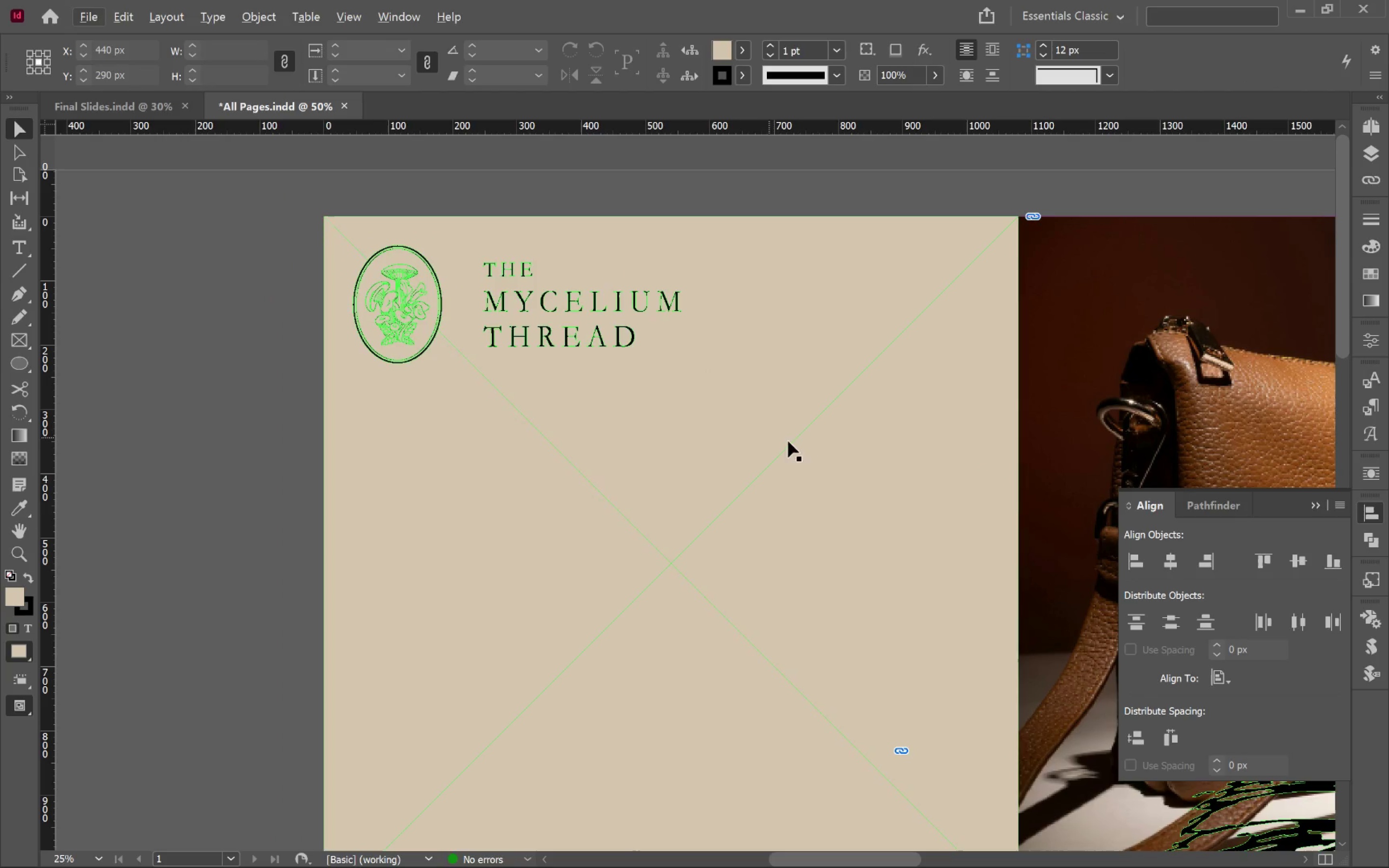 
left_click_drag(start_coordinate=[799, 444], to_coordinate=[662, 491])
 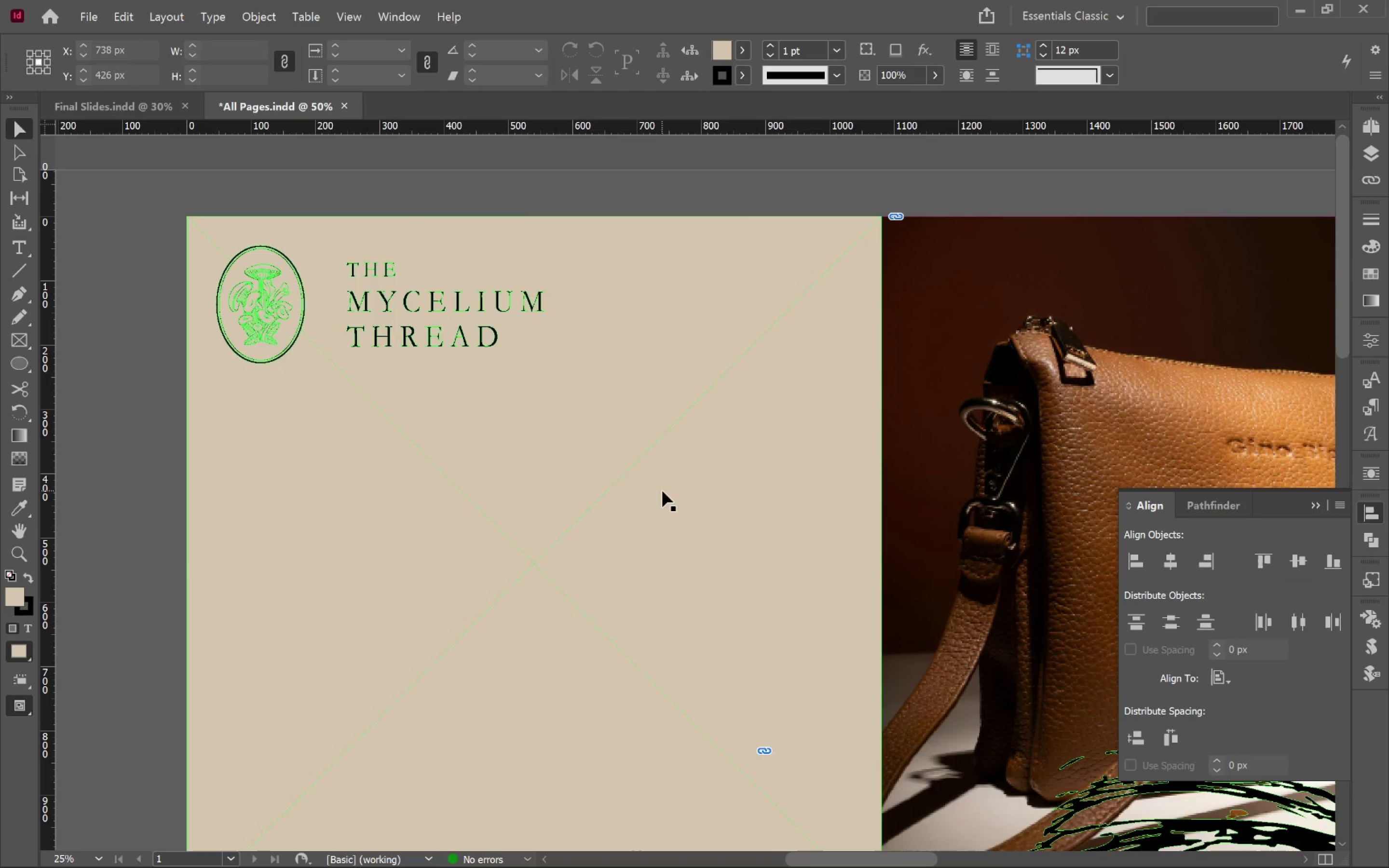 
left_click([662, 491])
 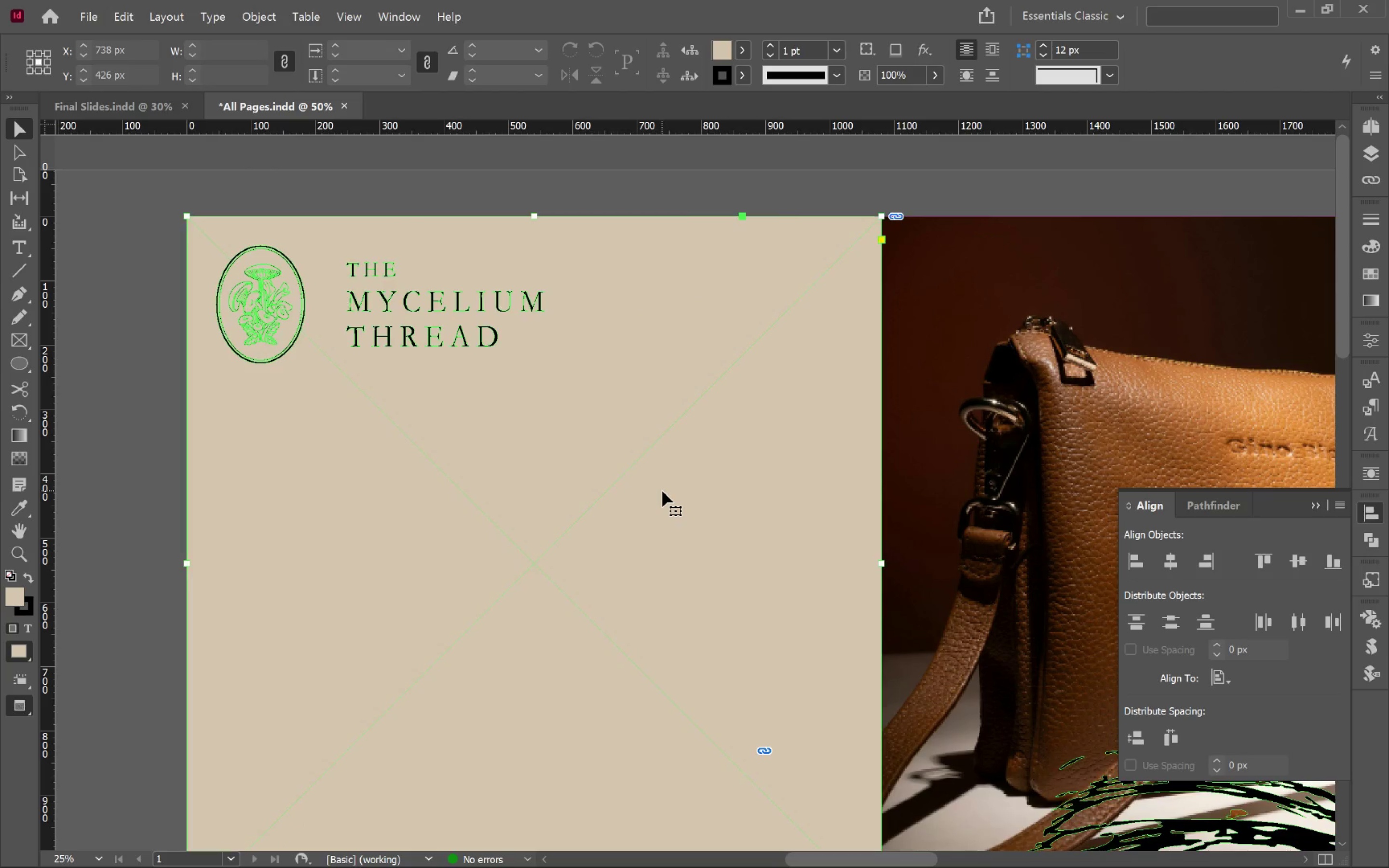 
key(W)
 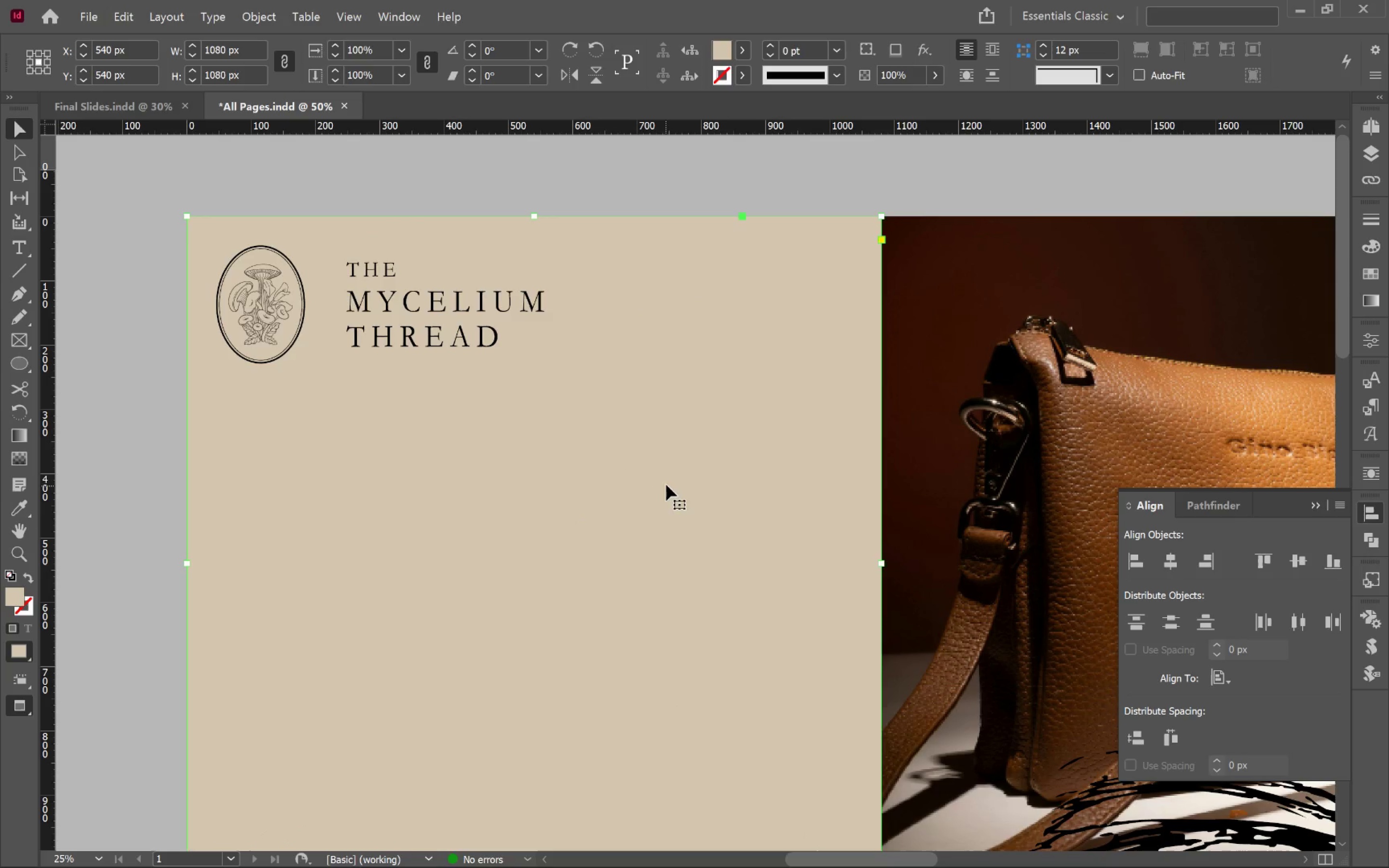 
hold_key(key=AltLeft, duration=0.4)
 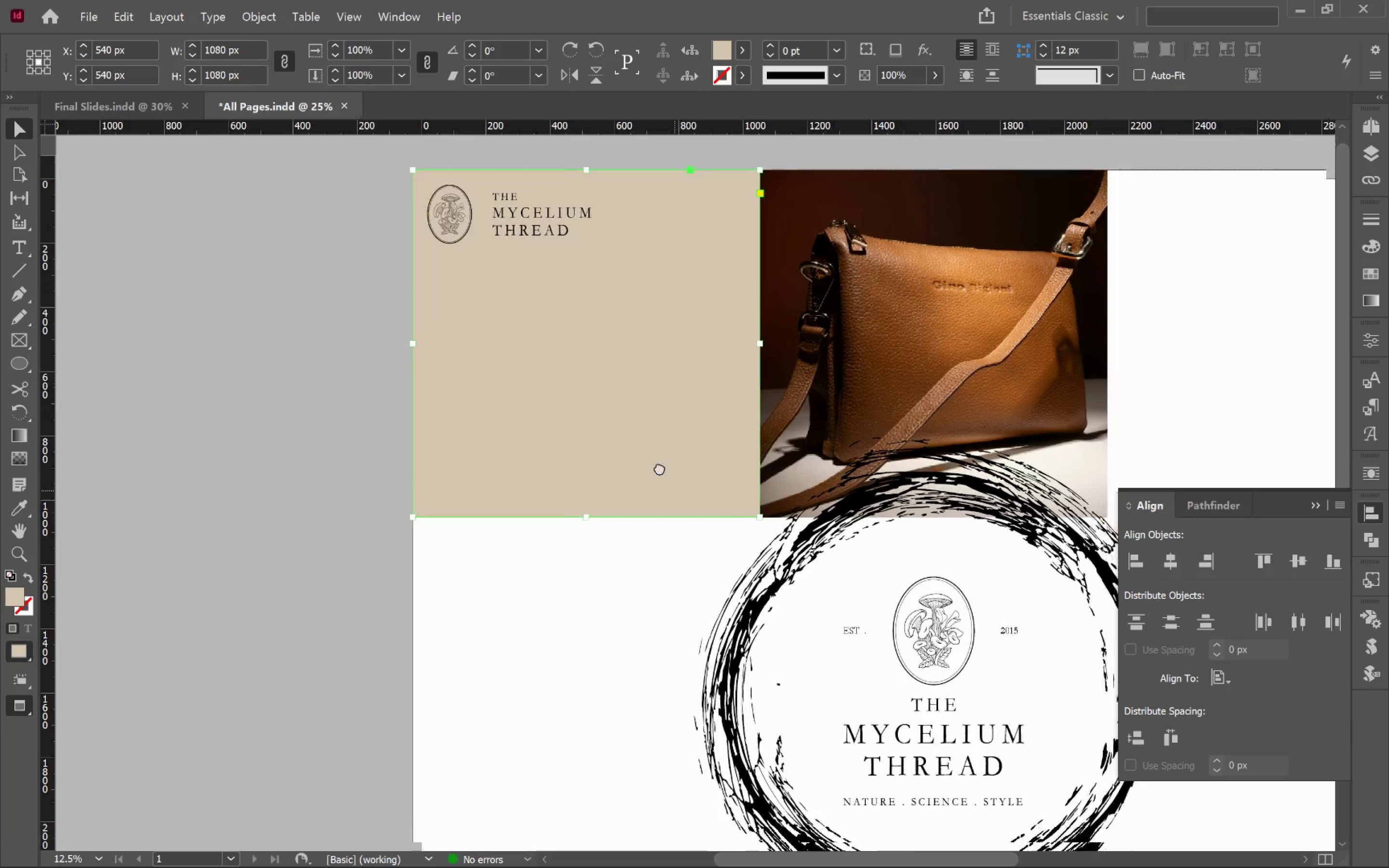 
hold_key(key=Space, duration=1.52)
 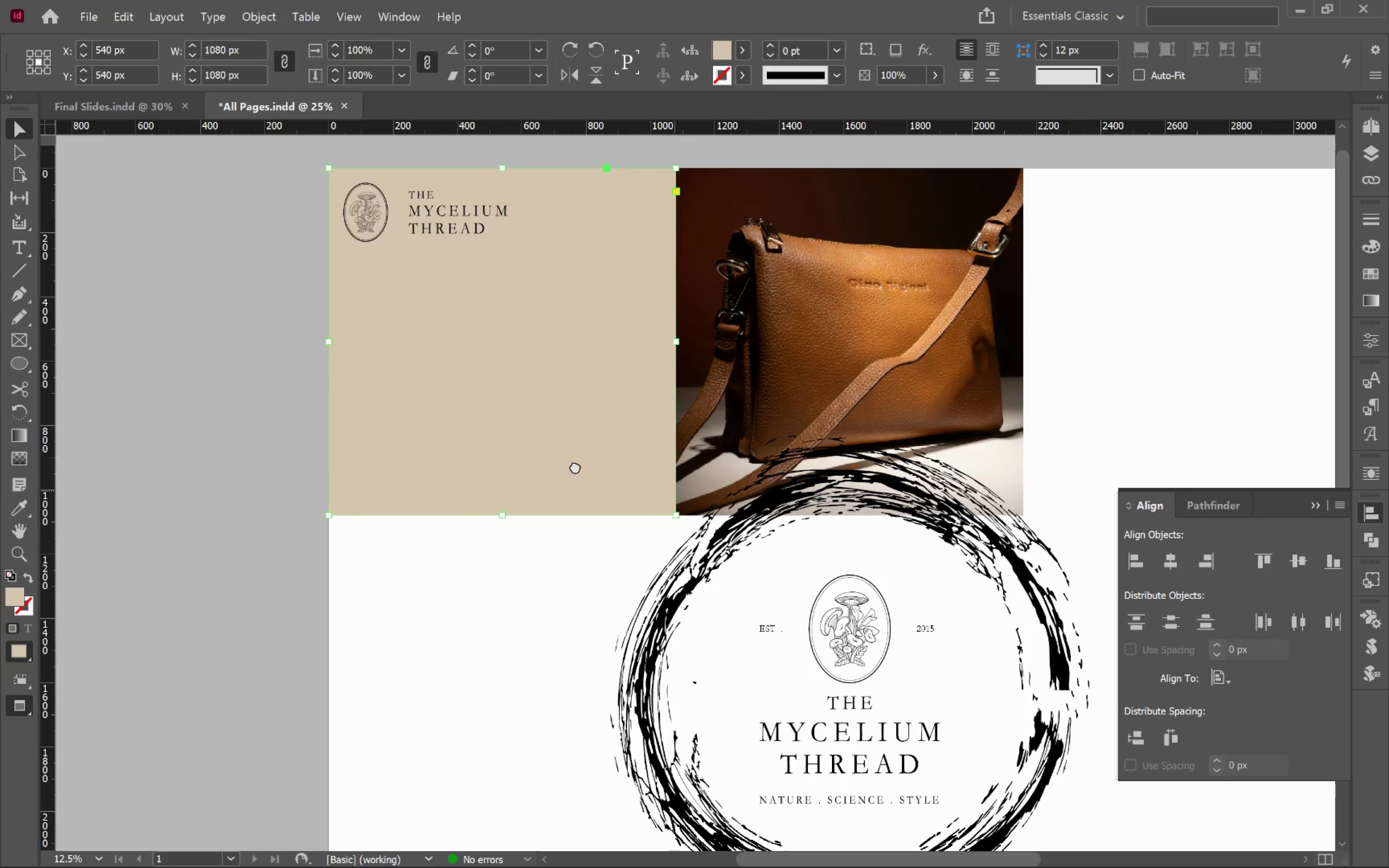 
scroll: coordinate [671, 482], scroll_direction: down, amount: 1.0
 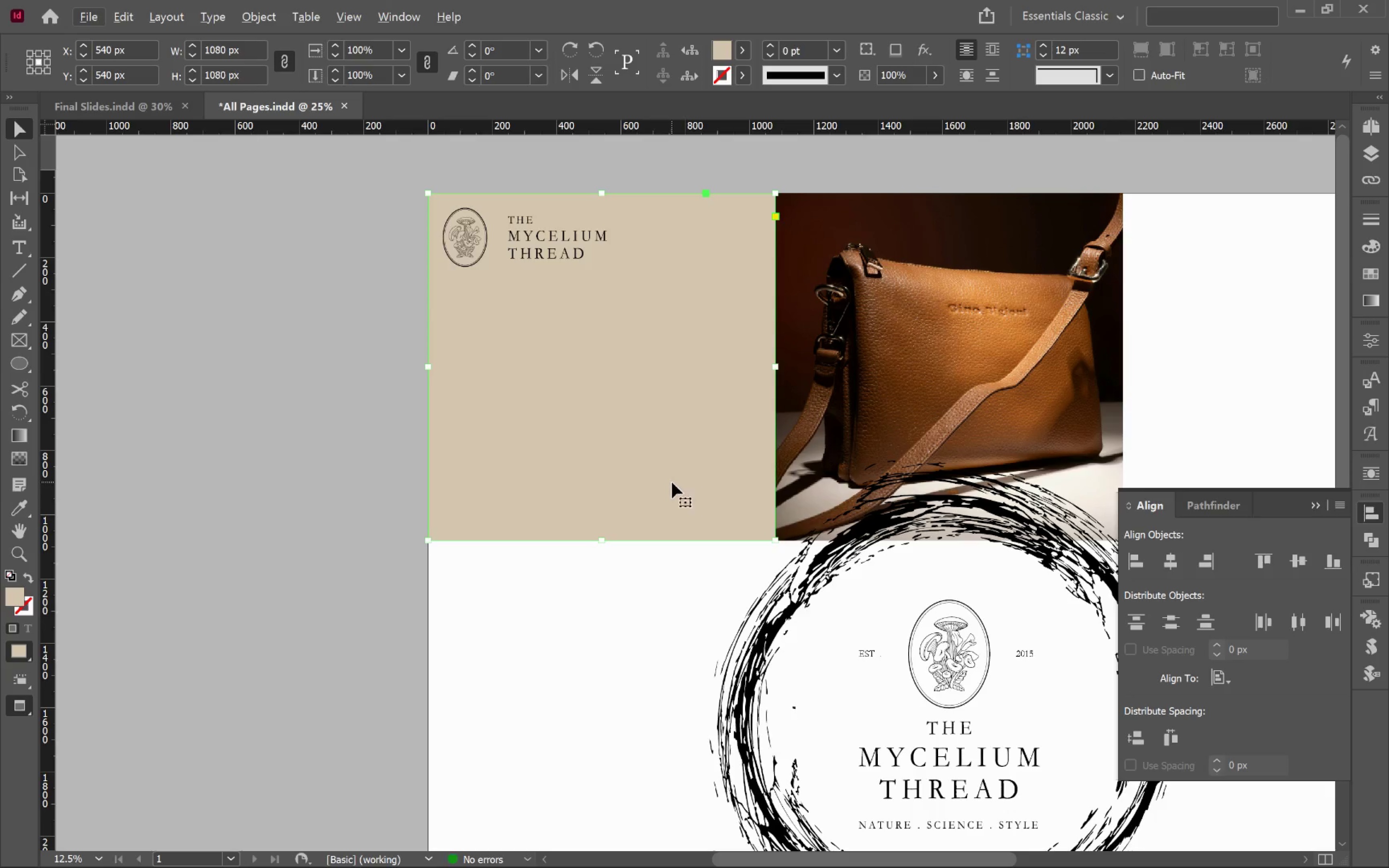 
left_click_drag(start_coordinate=[675, 490], to_coordinate=[575, 466])
 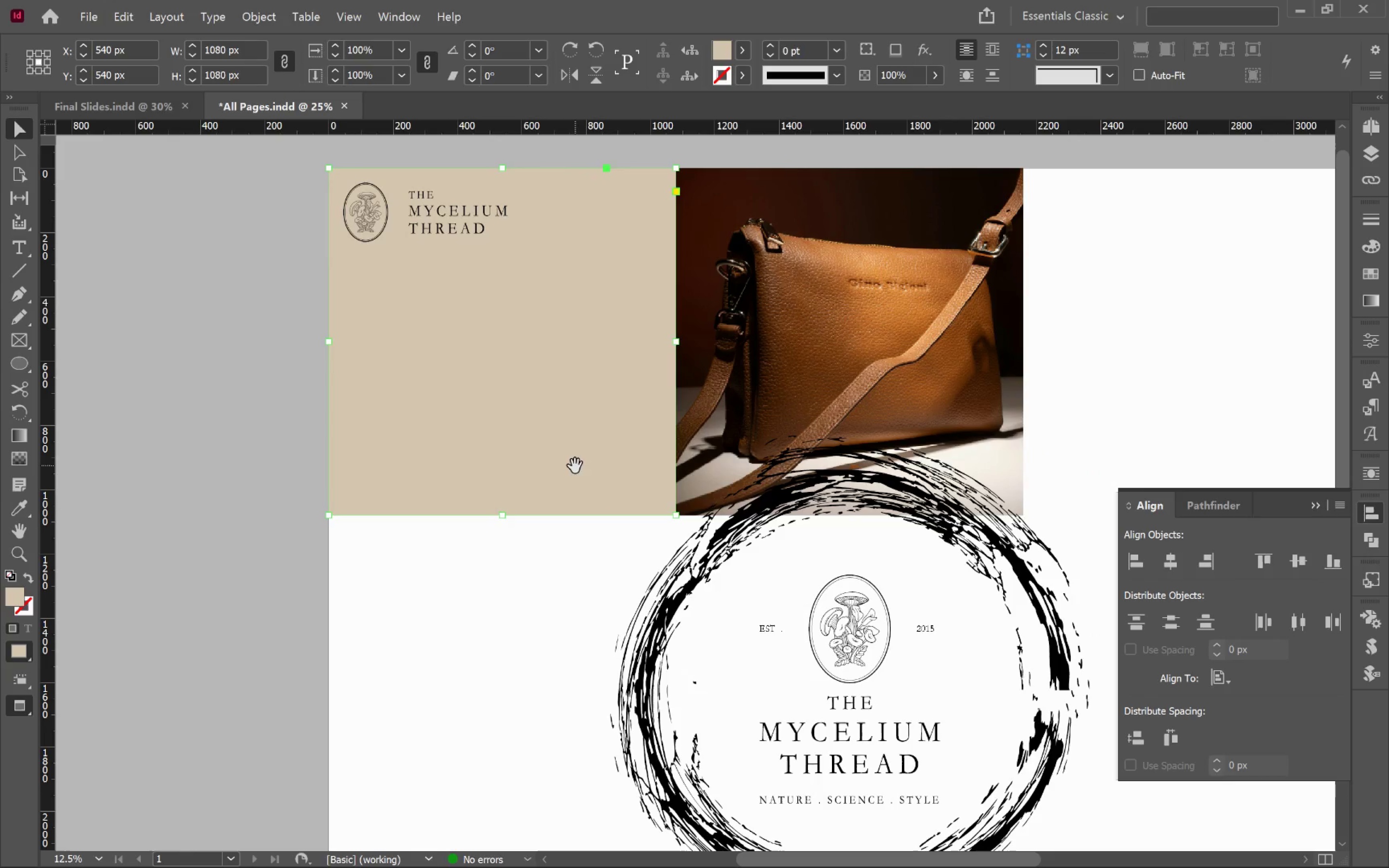 
hold_key(key=Space, duration=0.93)
 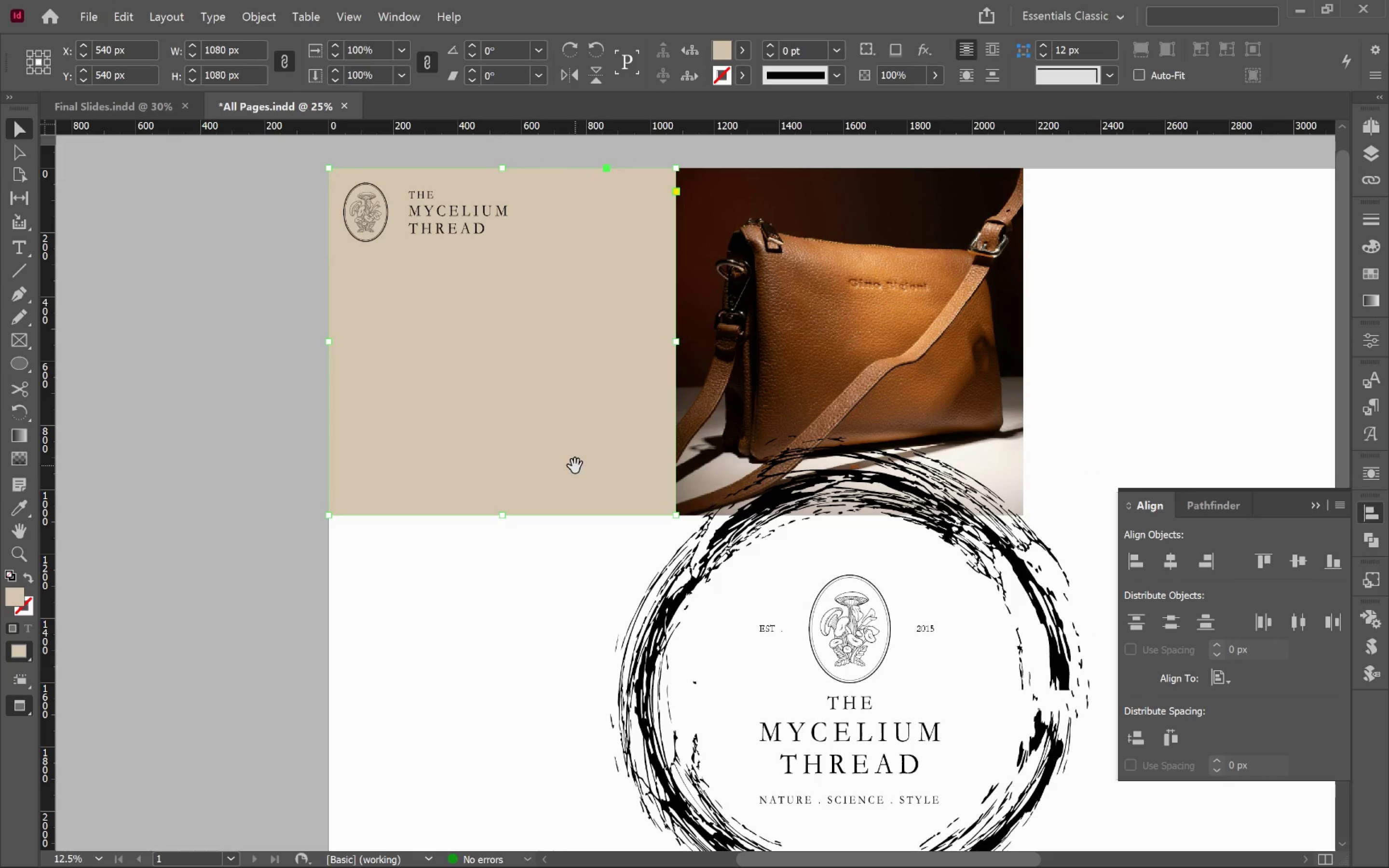 
key(W)
 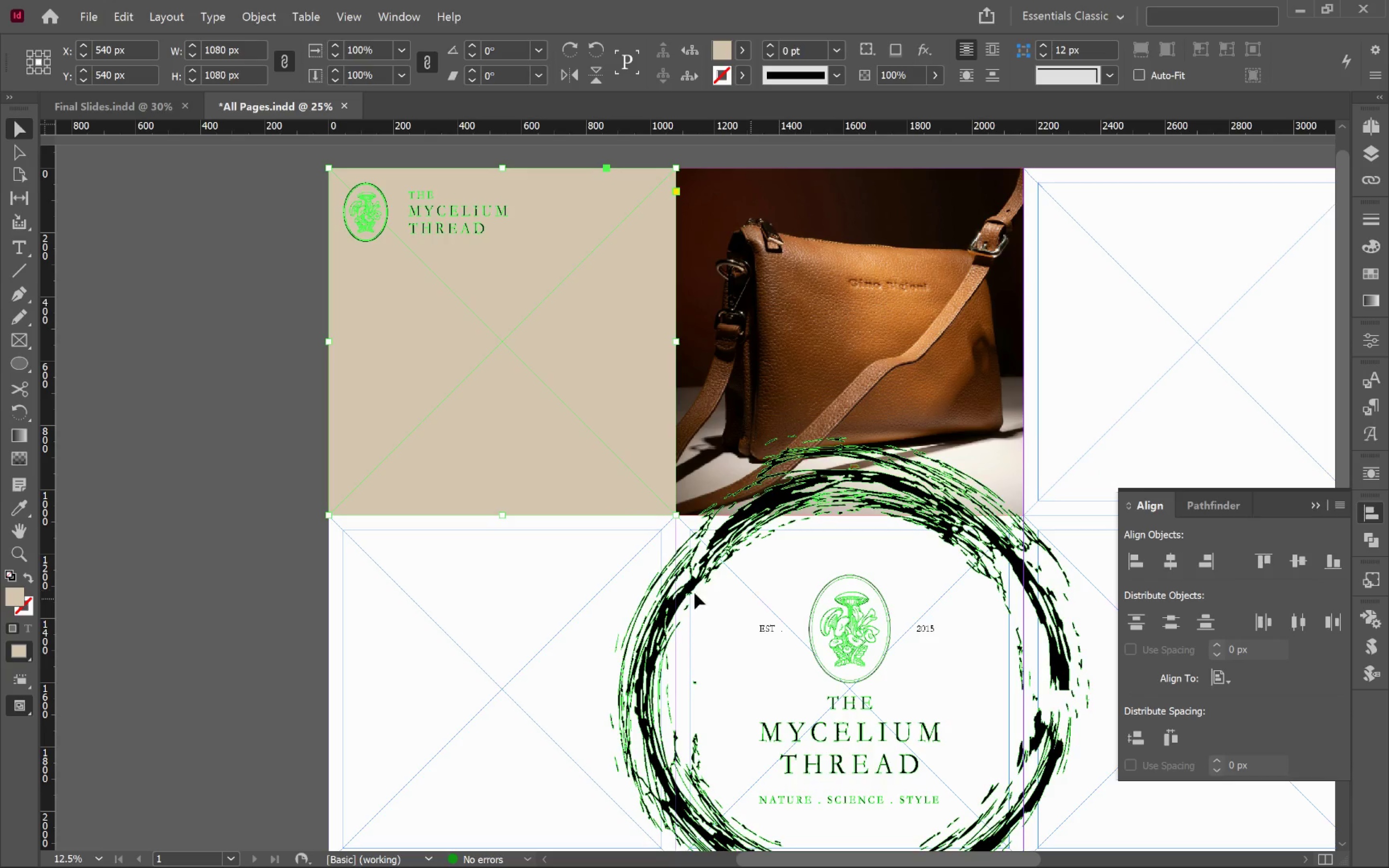 
left_click([677, 592])
 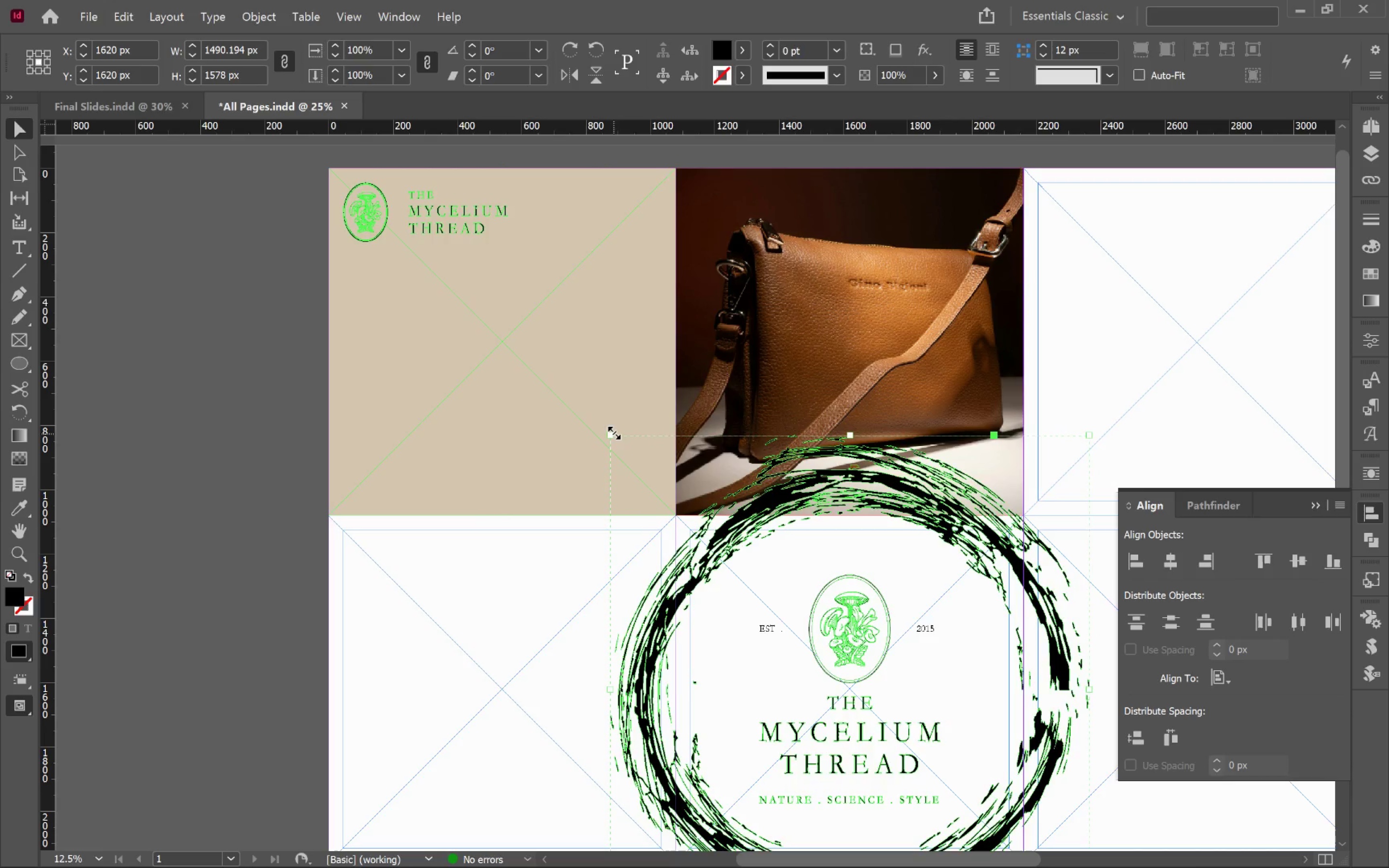 
hold_key(key=AltLeft, duration=2.67)
left_click_drag(start_coordinate=[612, 434], to_coordinate=[572, 399])
 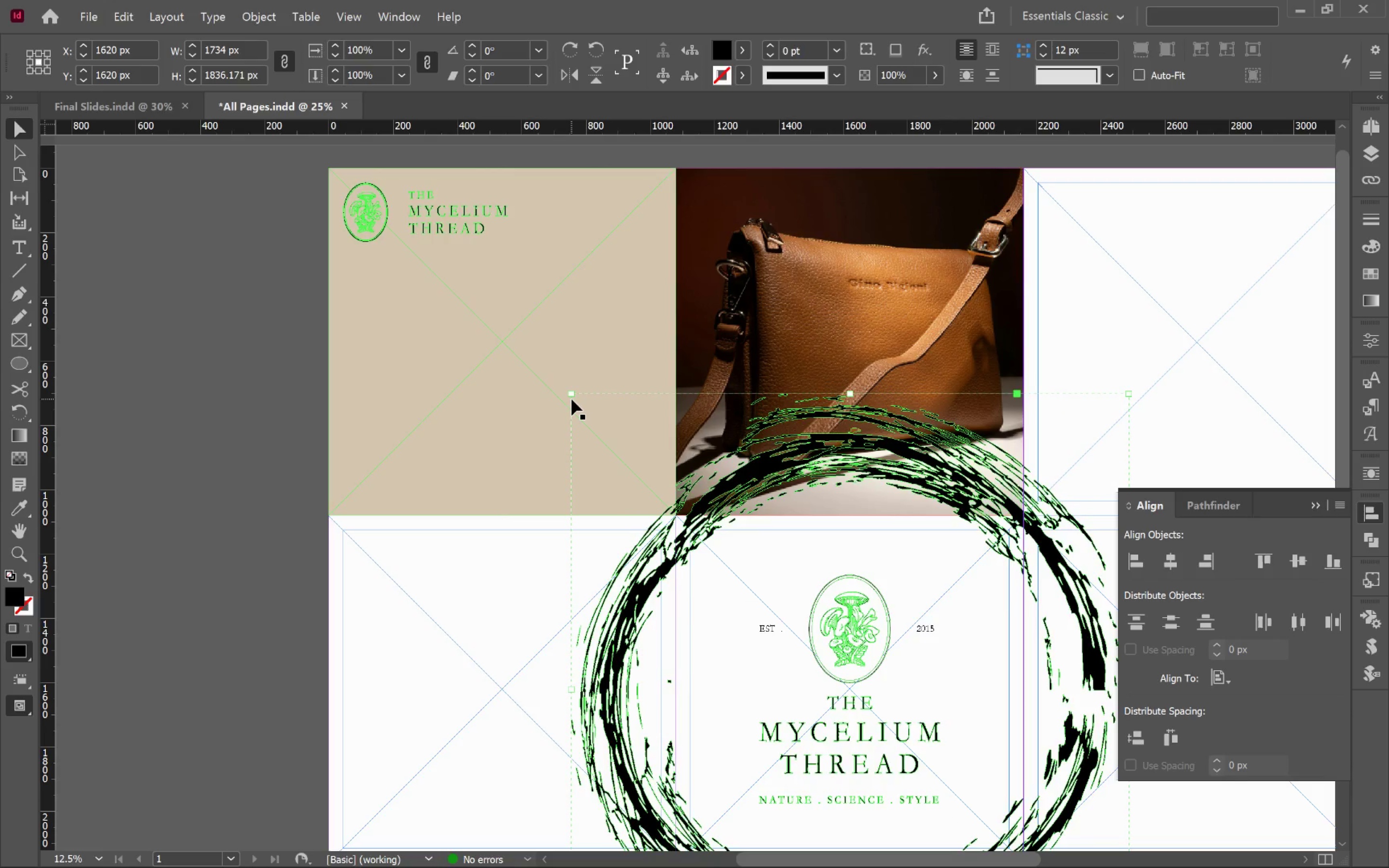 
hold_key(key=ShiftLeft, duration=2.63)
 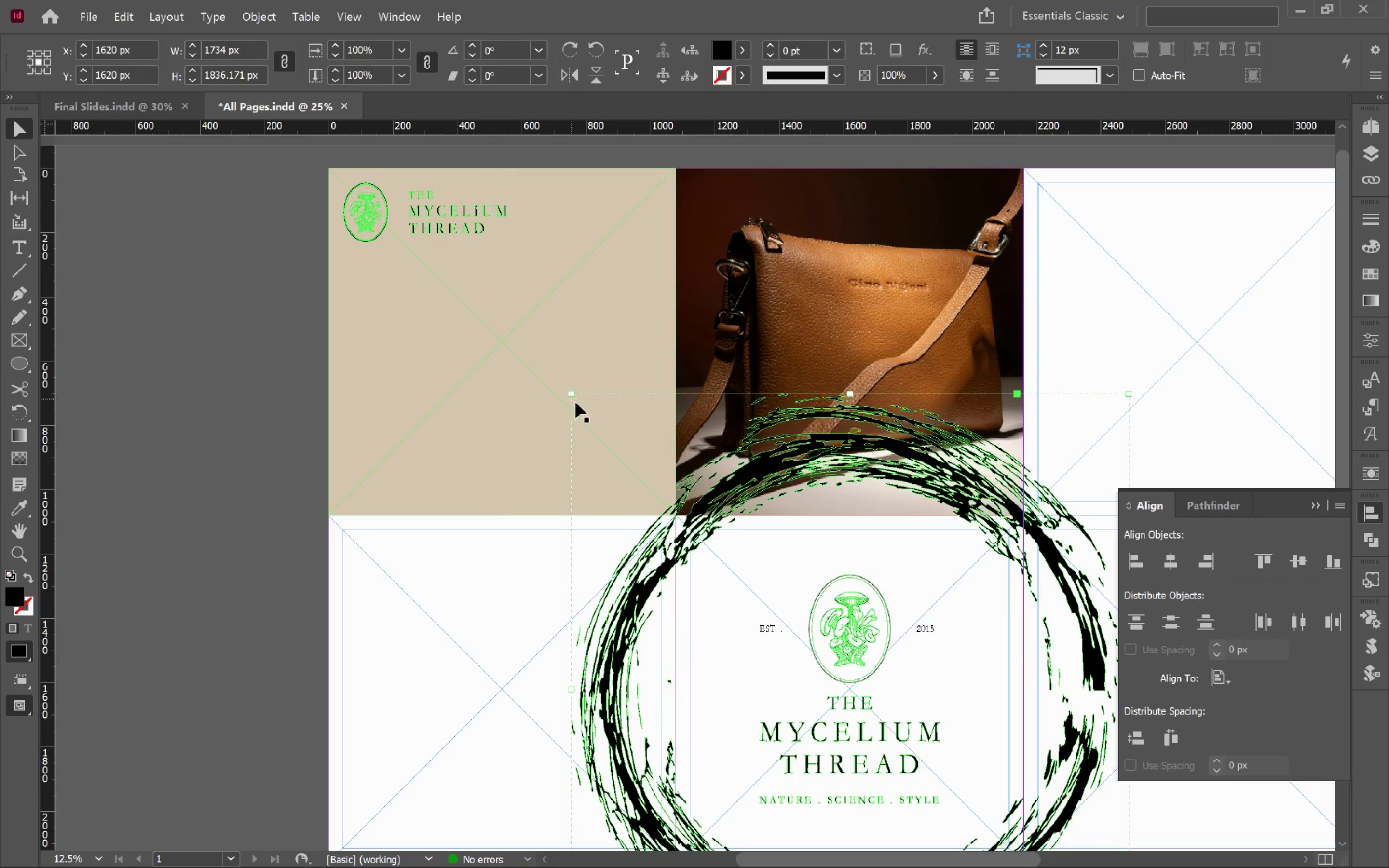 
hold_key(key=AltLeft, duration=0.45)
 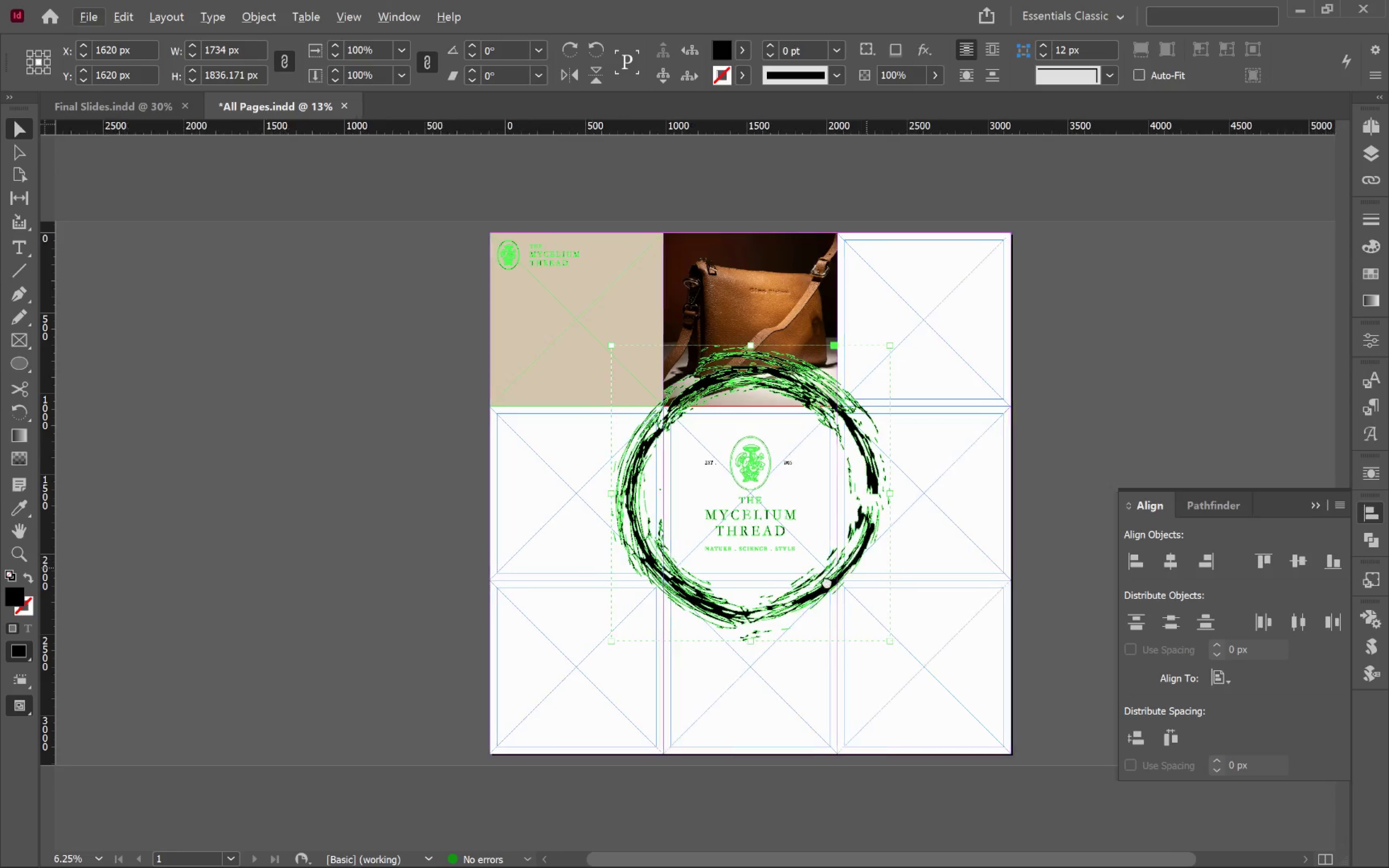 
hold_key(key=Space, duration=0.71)
 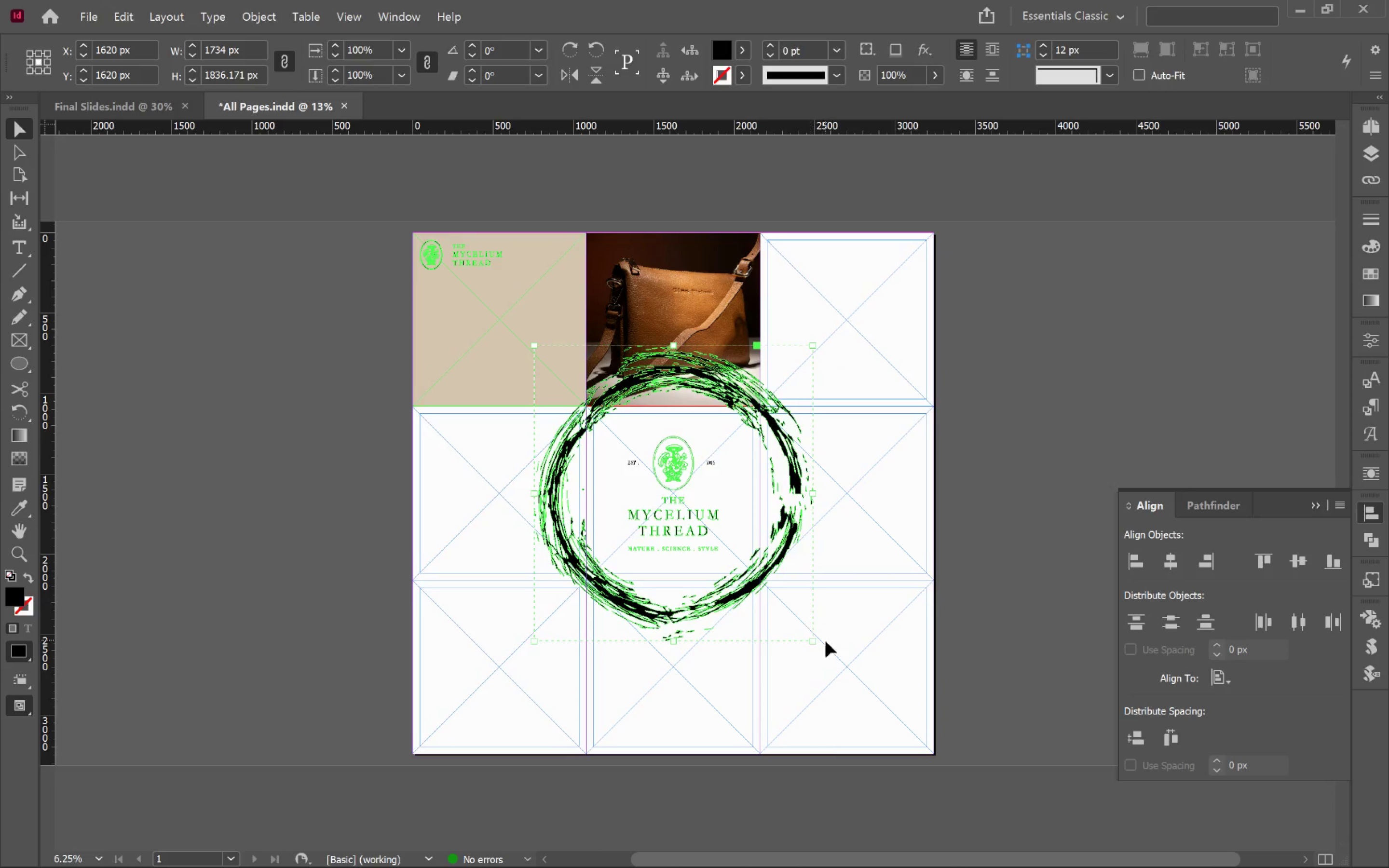 
scroll: coordinate [725, 559], scroll_direction: down, amount: 1.0
 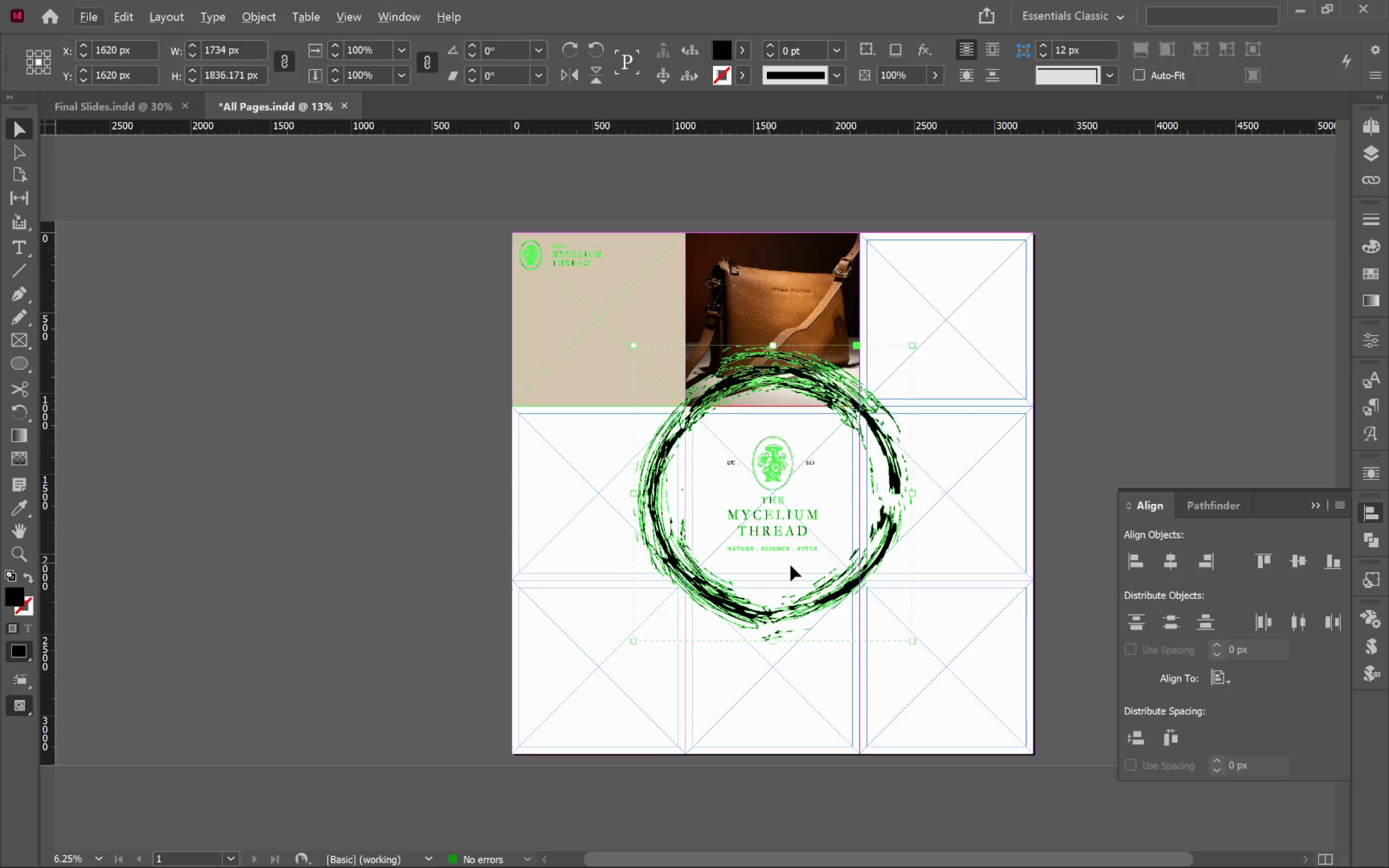 
left_click_drag(start_coordinate=[866, 569], to_coordinate=[767, 596])
 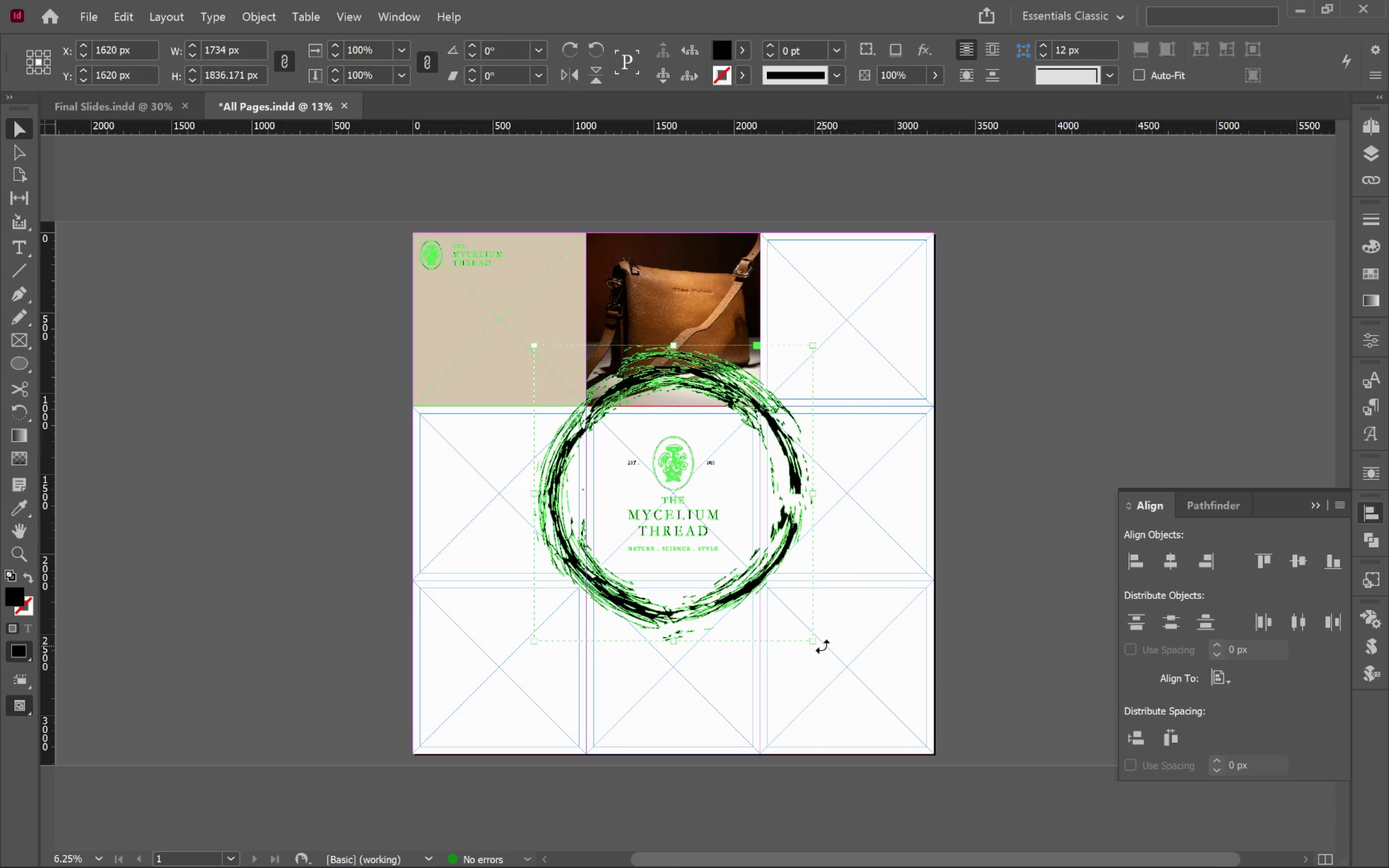 
left_click_drag(start_coordinate=[822, 646], to_coordinate=[759, 713])
 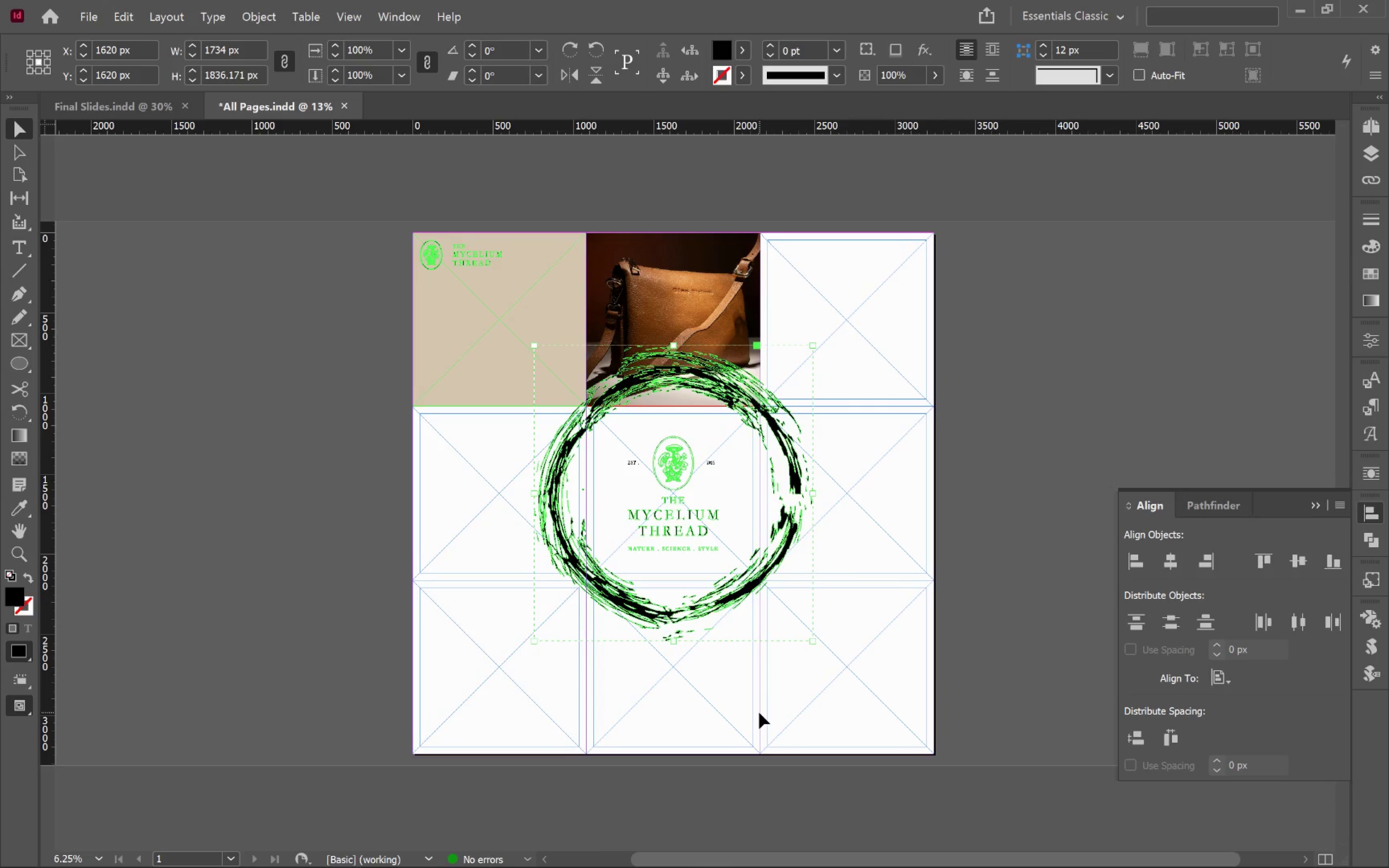 
hold_key(key=ShiftLeft, duration=1.95)
 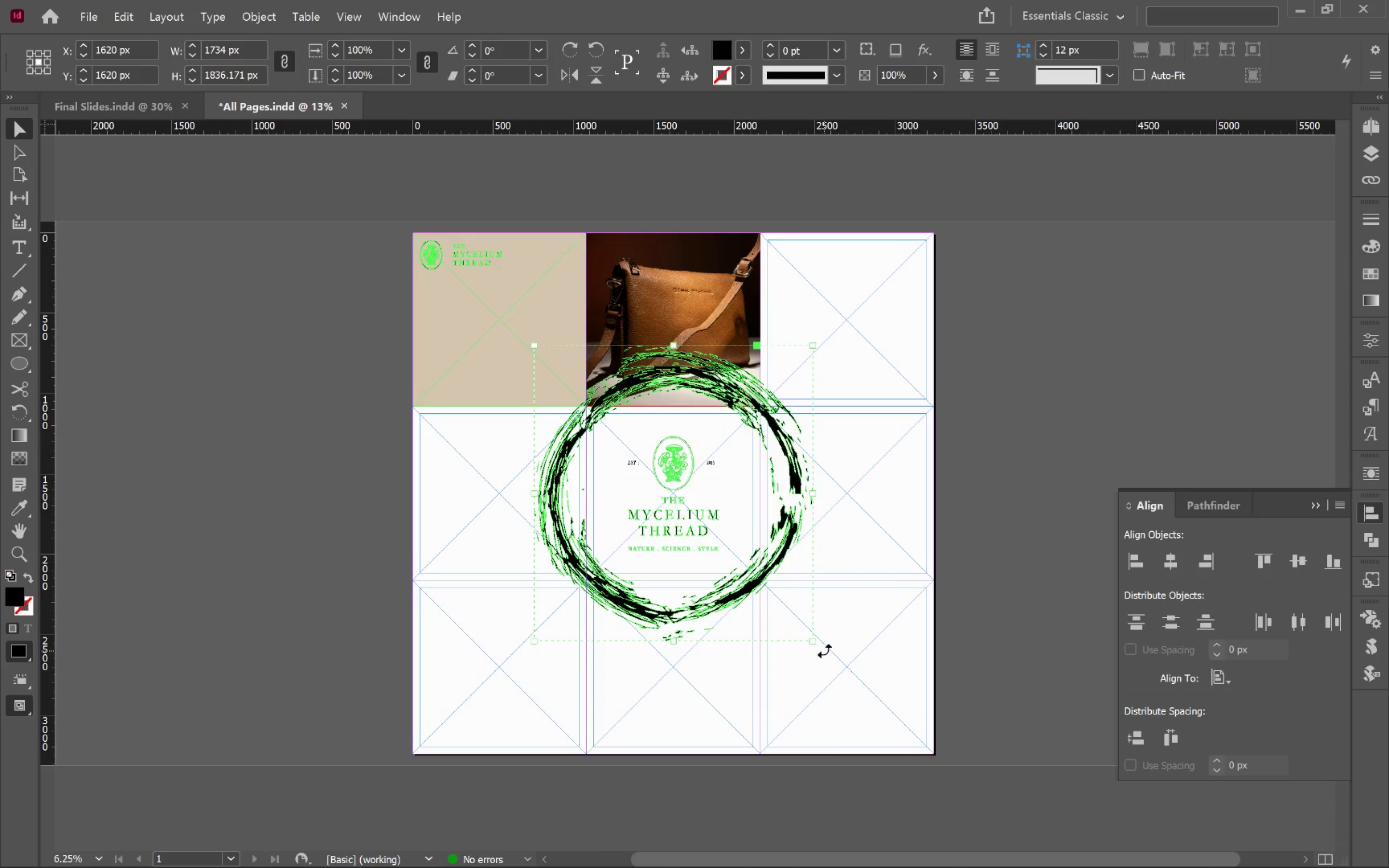 
left_click_drag(start_coordinate=[824, 651], to_coordinate=[635, 703])
 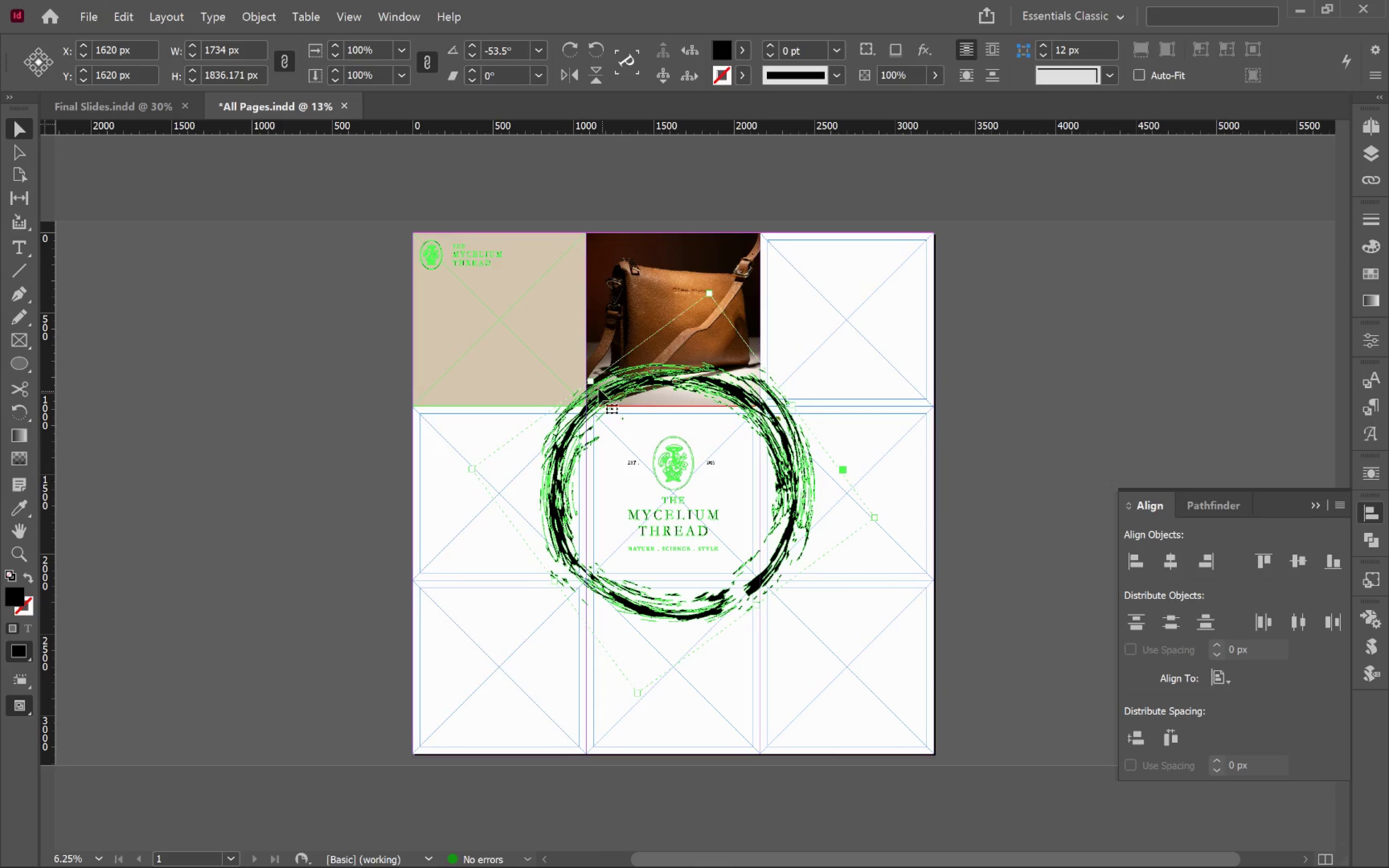 
left_click_drag(start_coordinate=[592, 383], to_coordinate=[582, 377])
 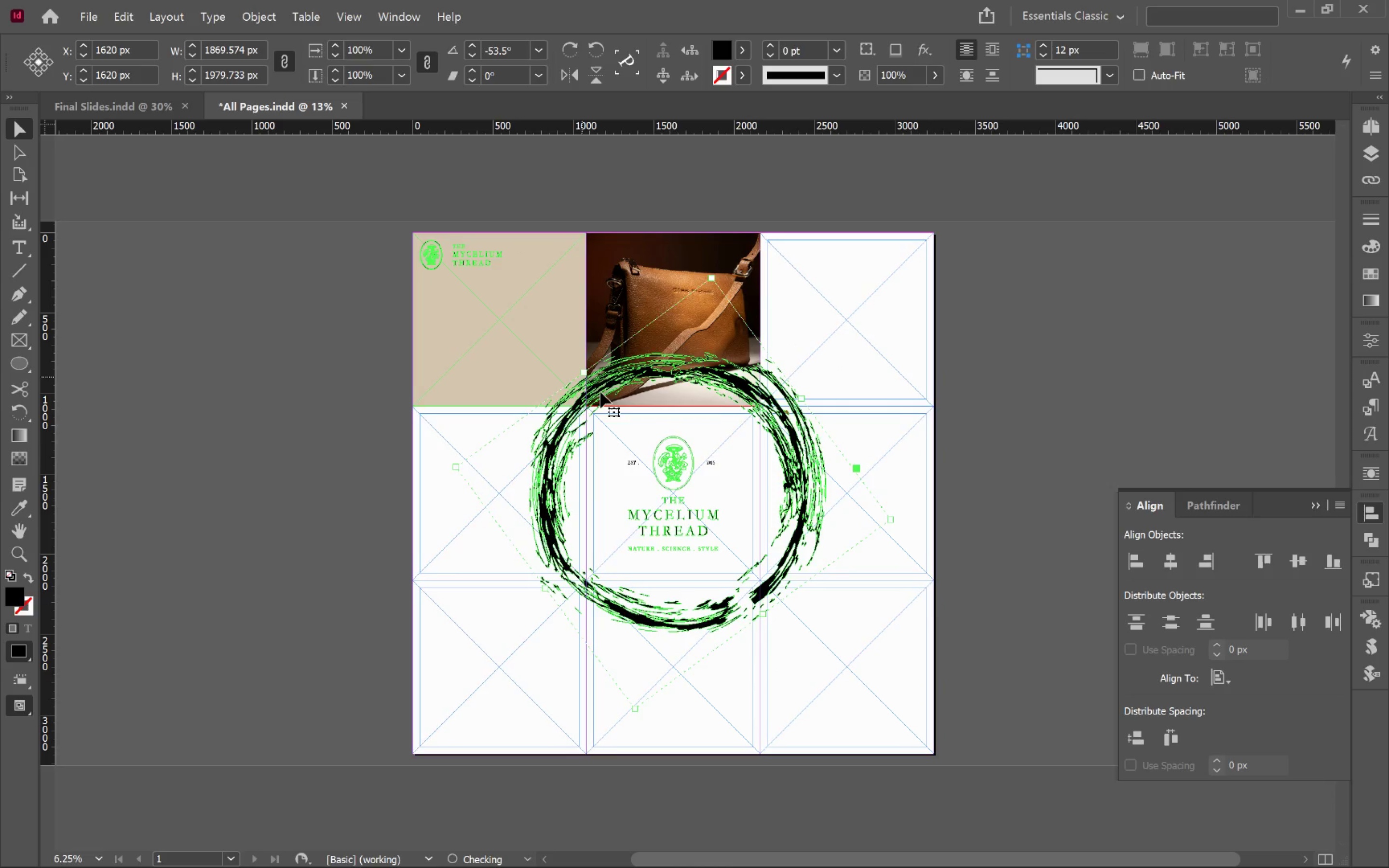 
hold_key(key=AltLeft, duration=1.38)
 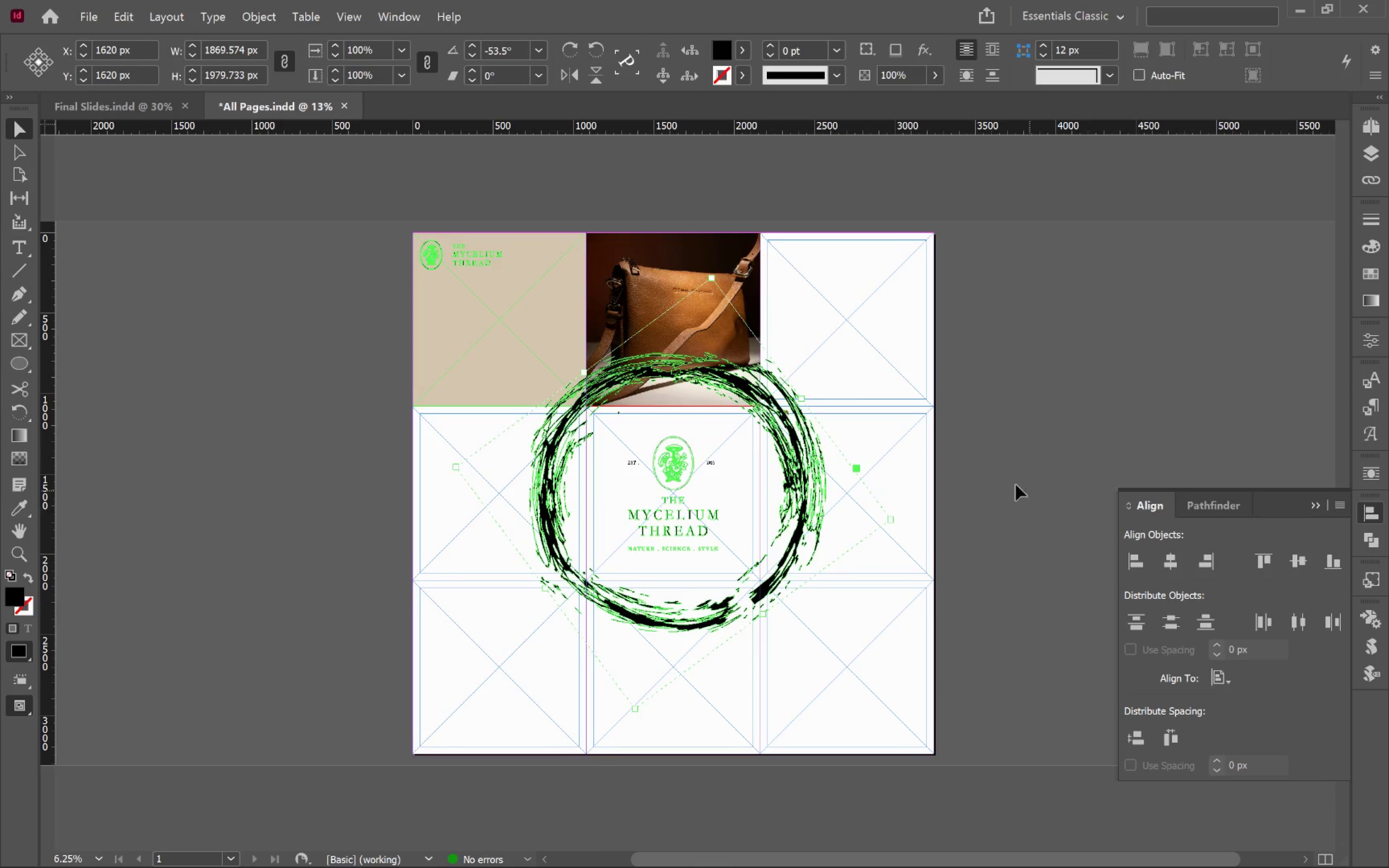 
hold_key(key=ShiftLeft, duration=1.33)
 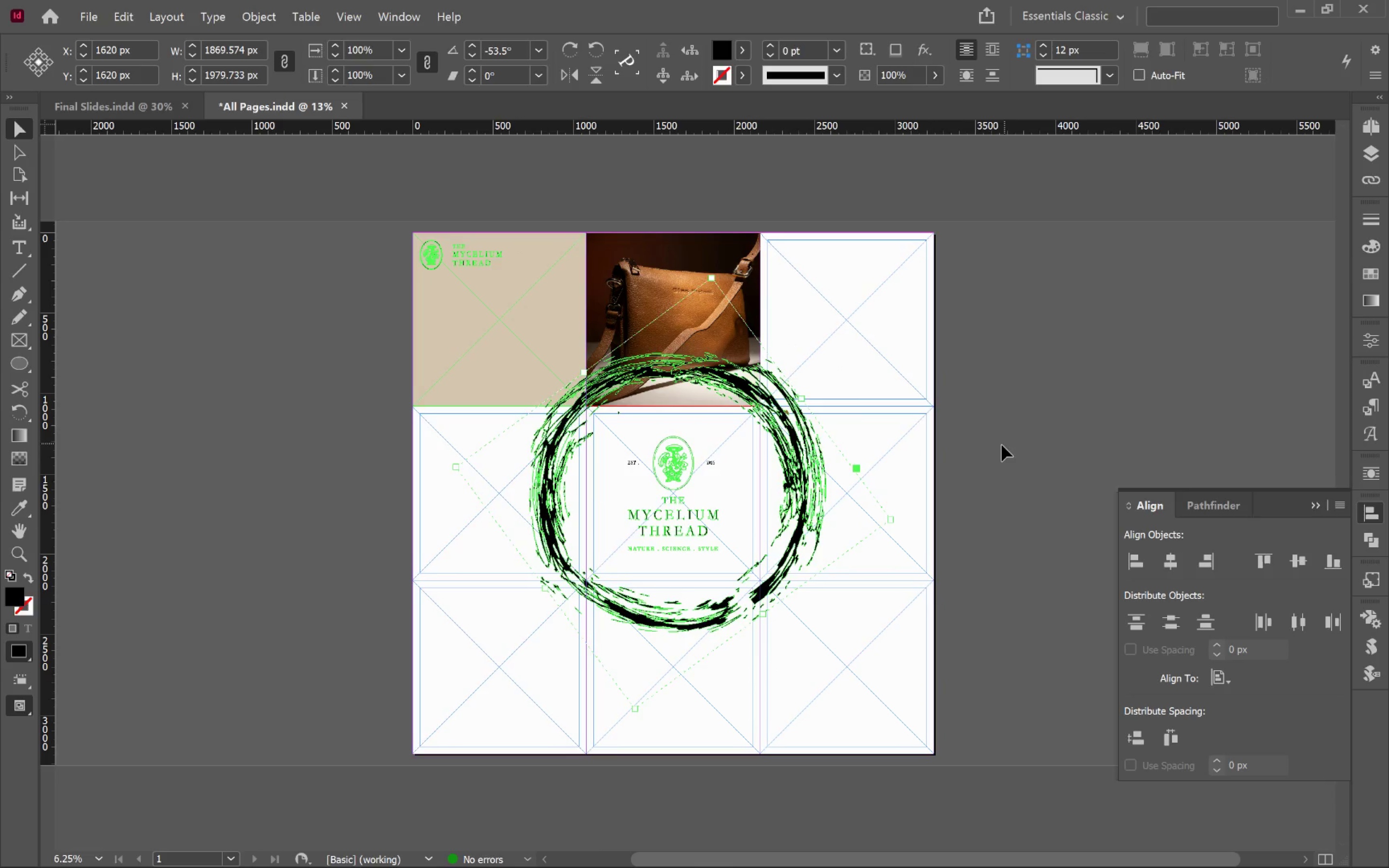 
left_click([1007, 447])
 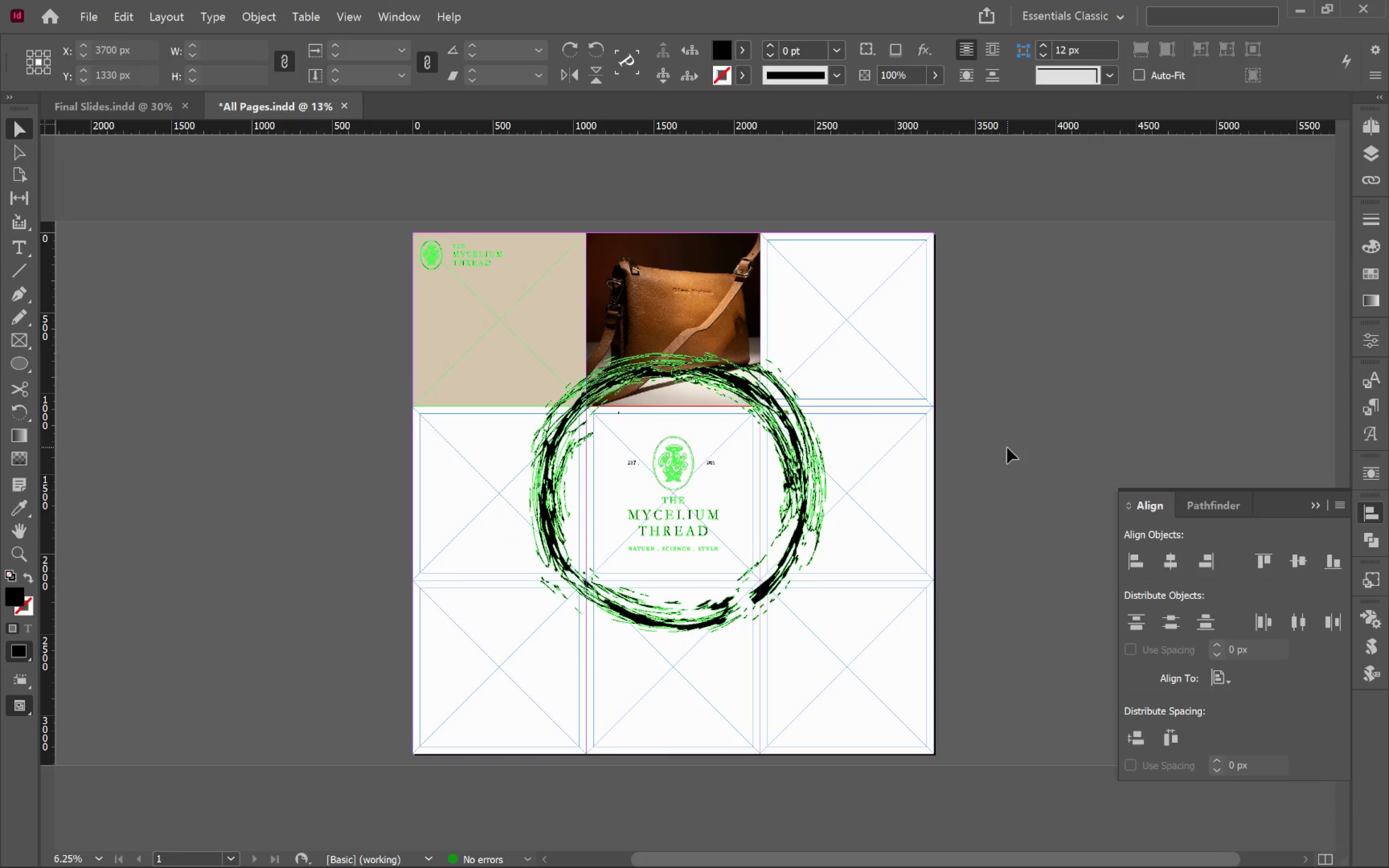 
key(W)
 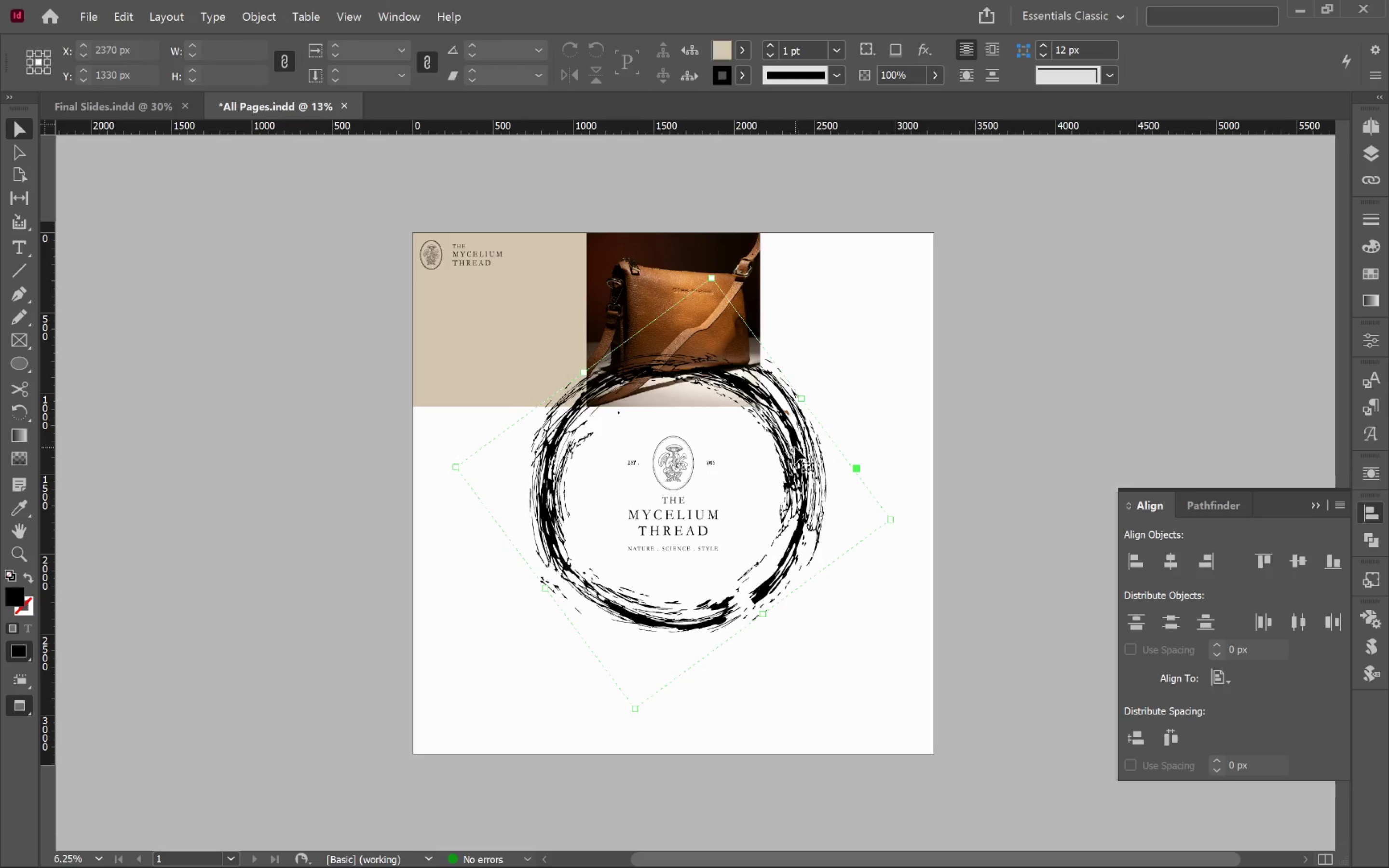 
key(I)
 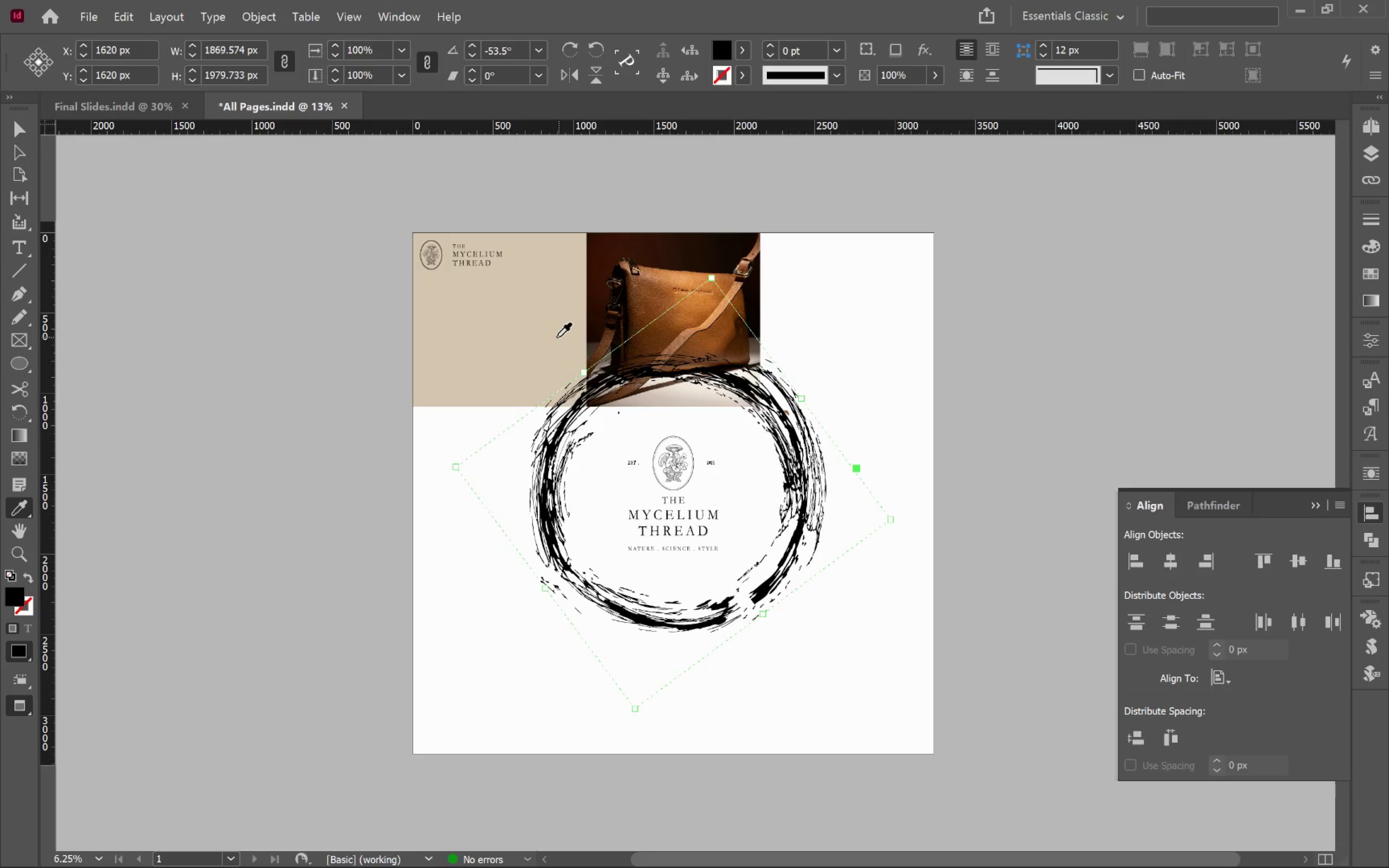 
left_click([557, 337])
 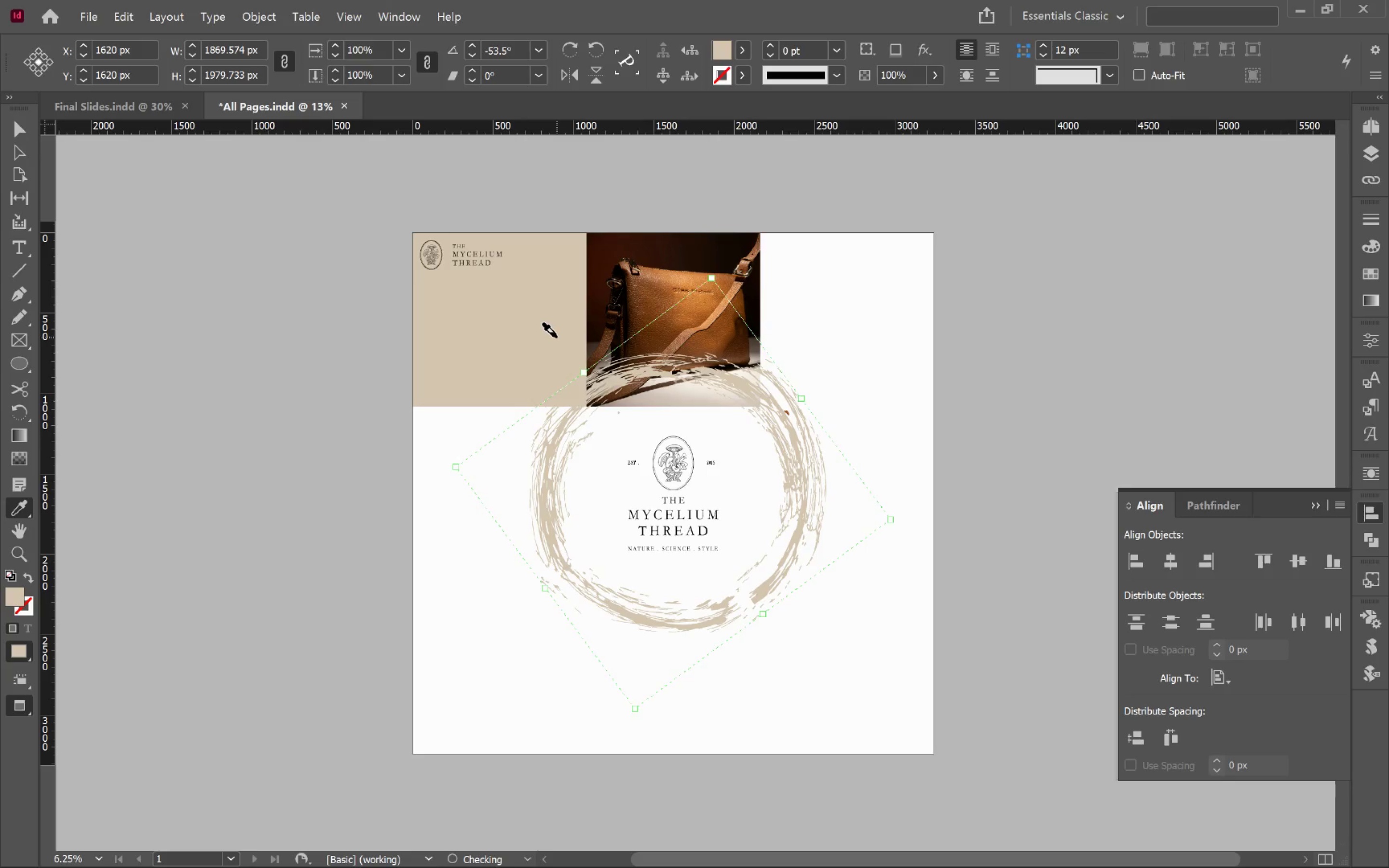 
key(V)
 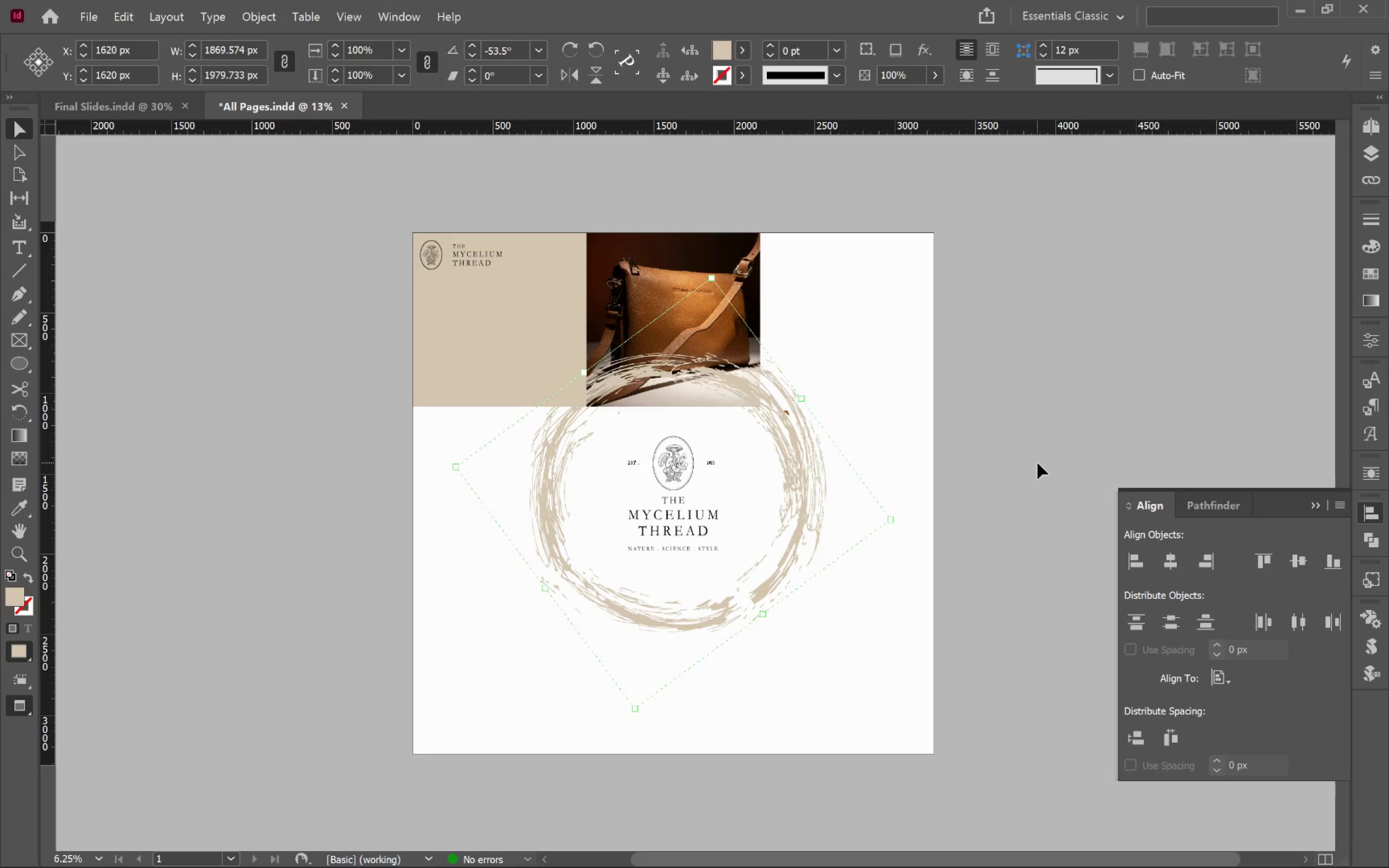 
left_click([1037, 462])
 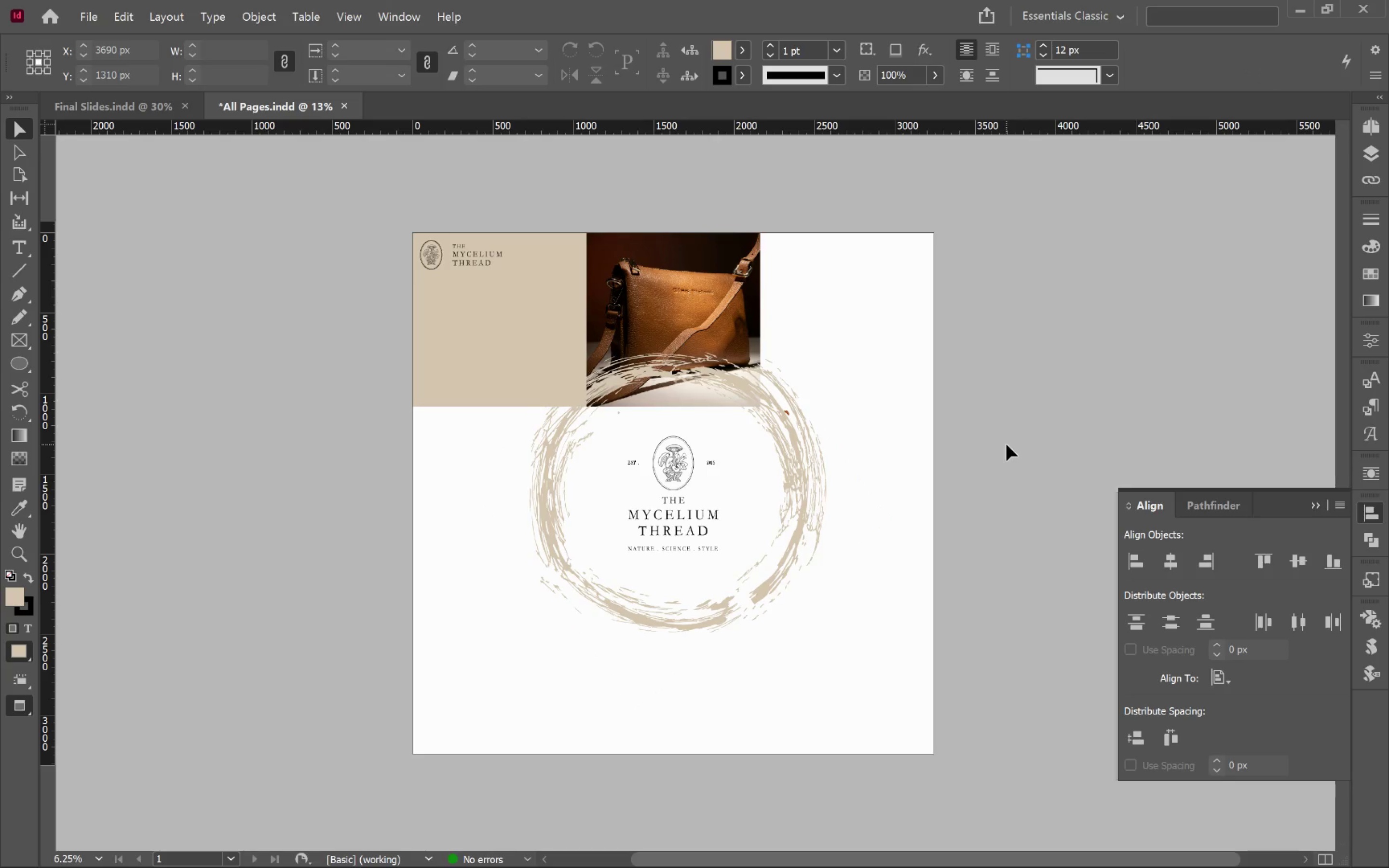 
wait(5.05)
 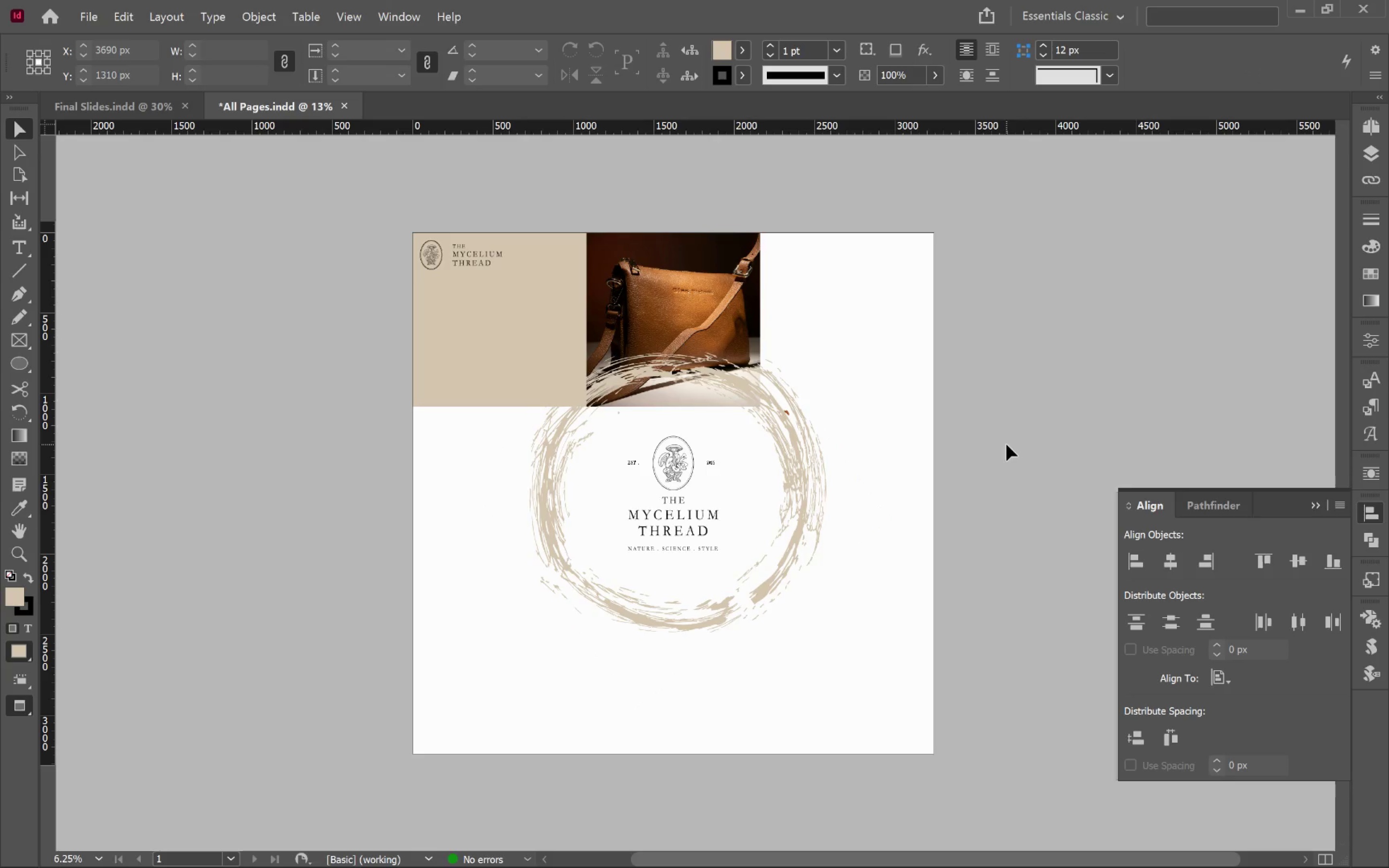 
hold_key(key=AltLeft, duration=1.4)
scroll: coordinate [833, 427], scroll_direction: up, amount: 3.0
 